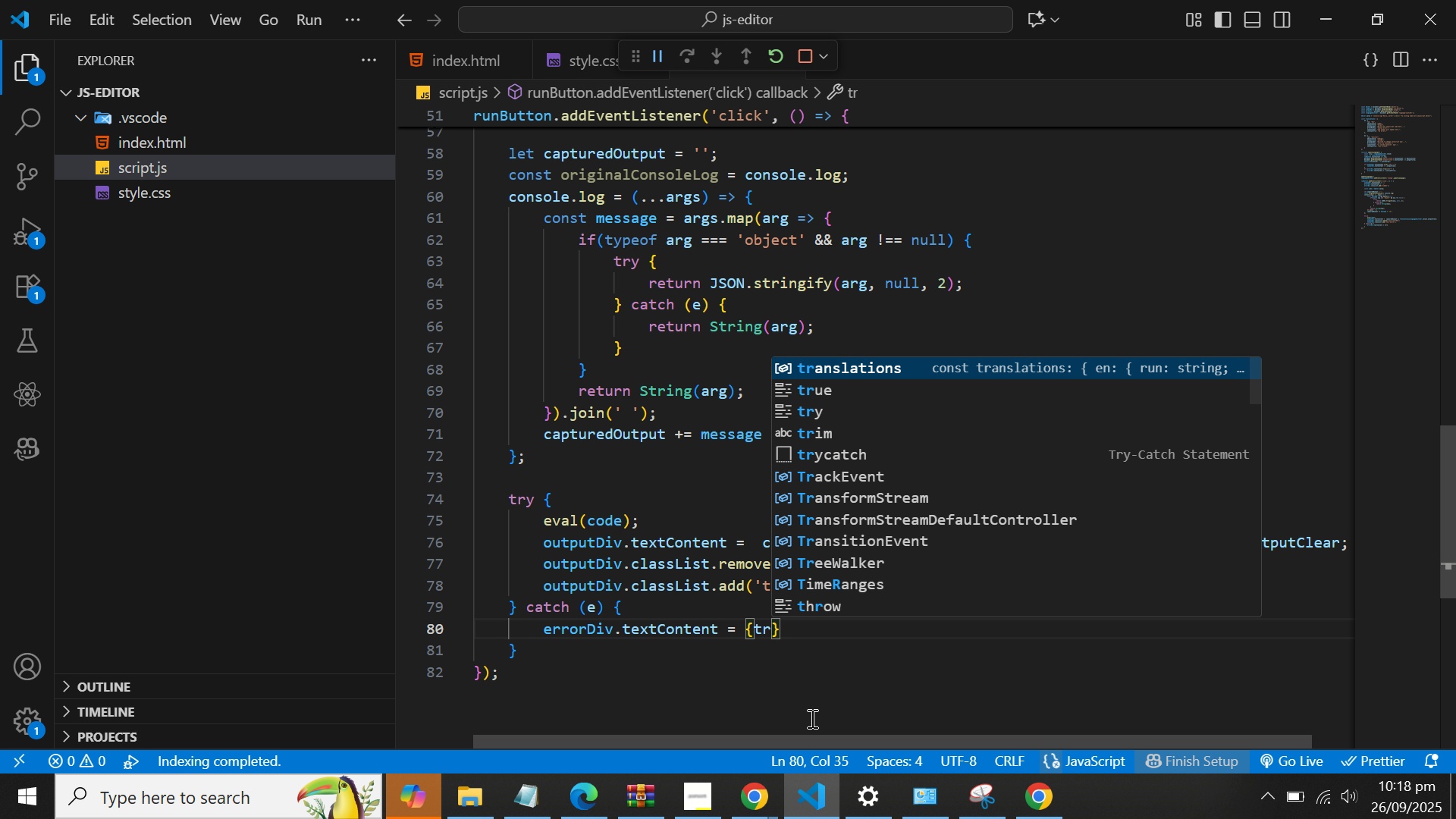 
key(Enter)
 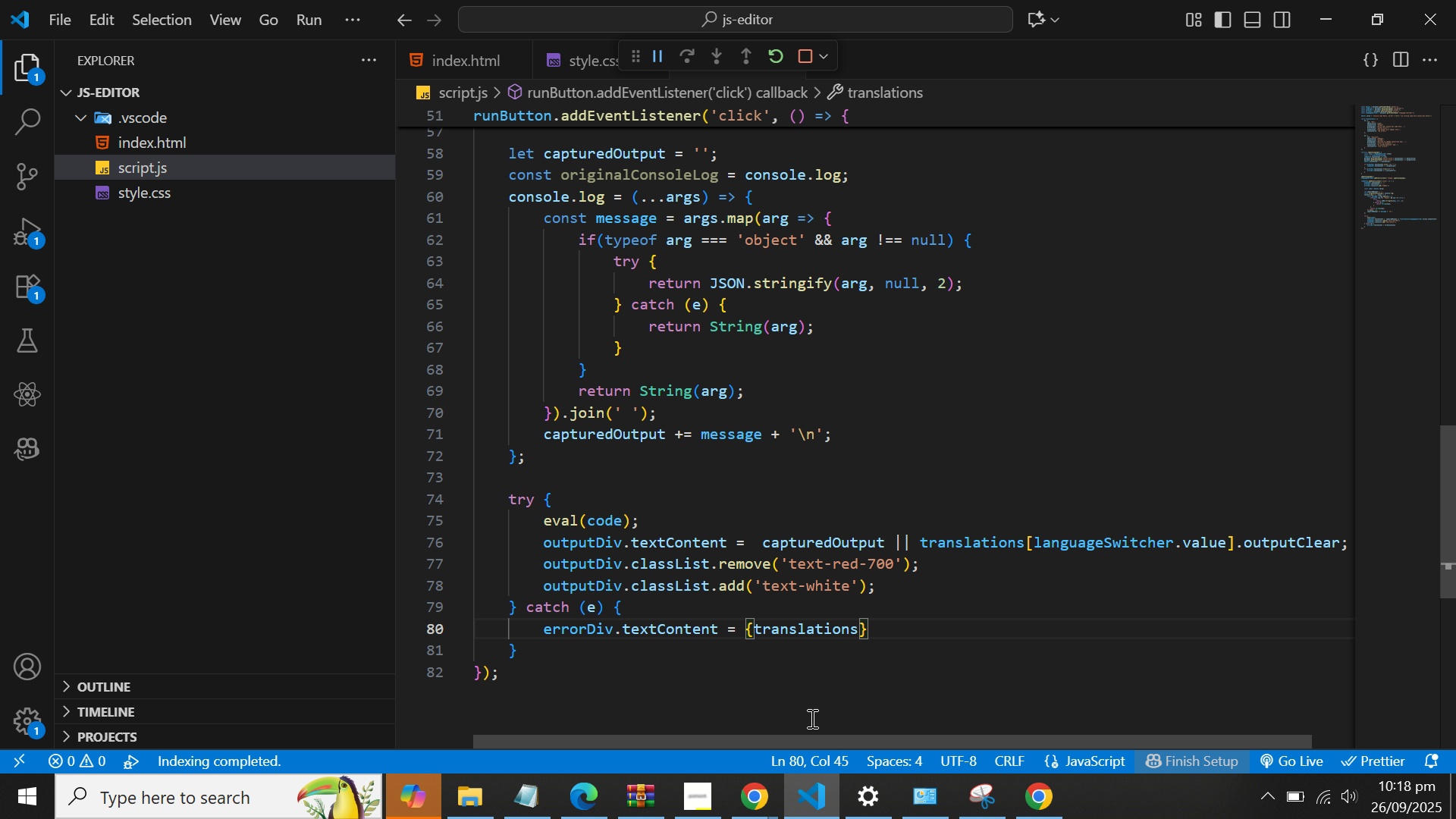 
key(BracketLeft)
 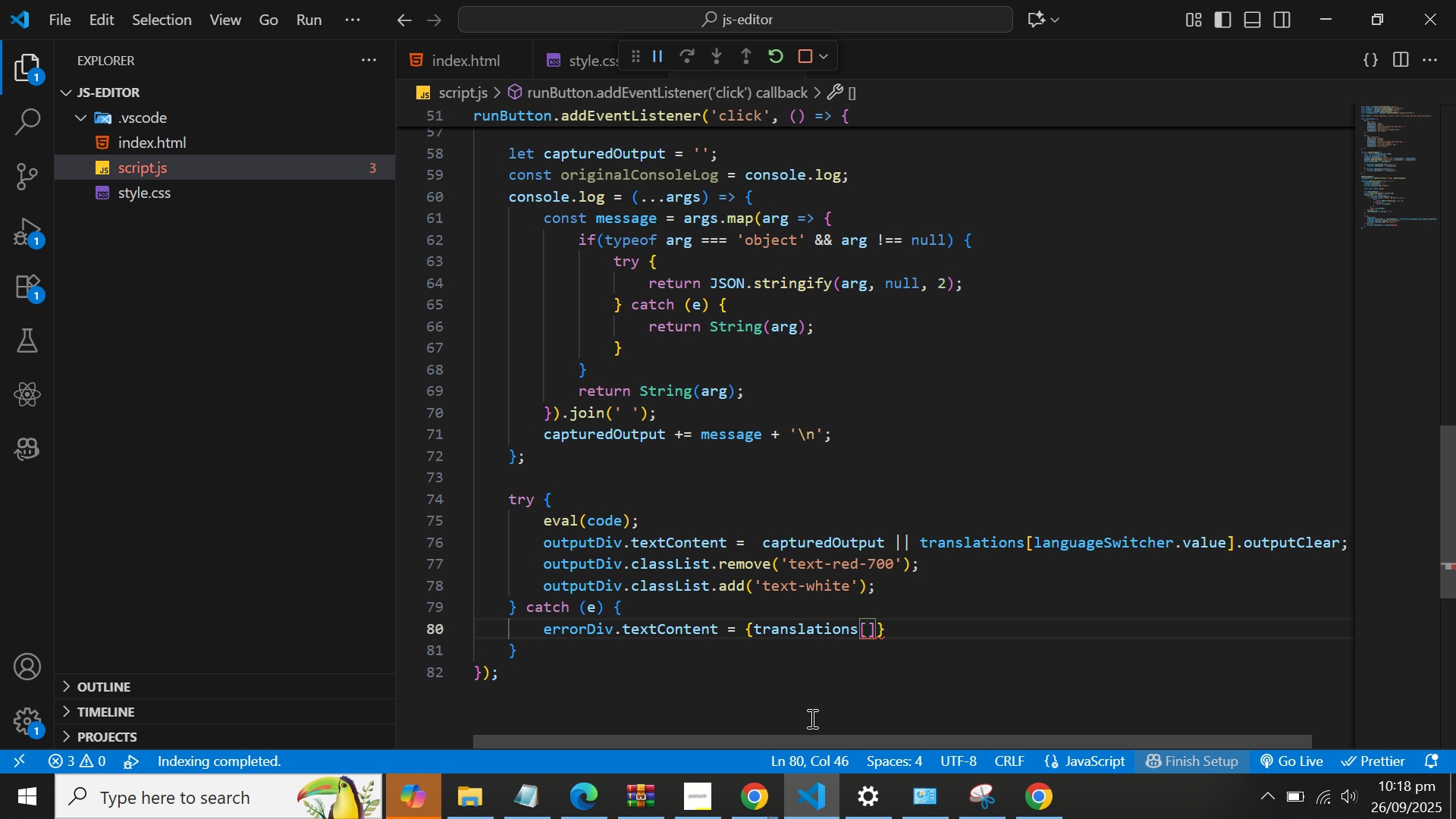 
wait(6.28)
 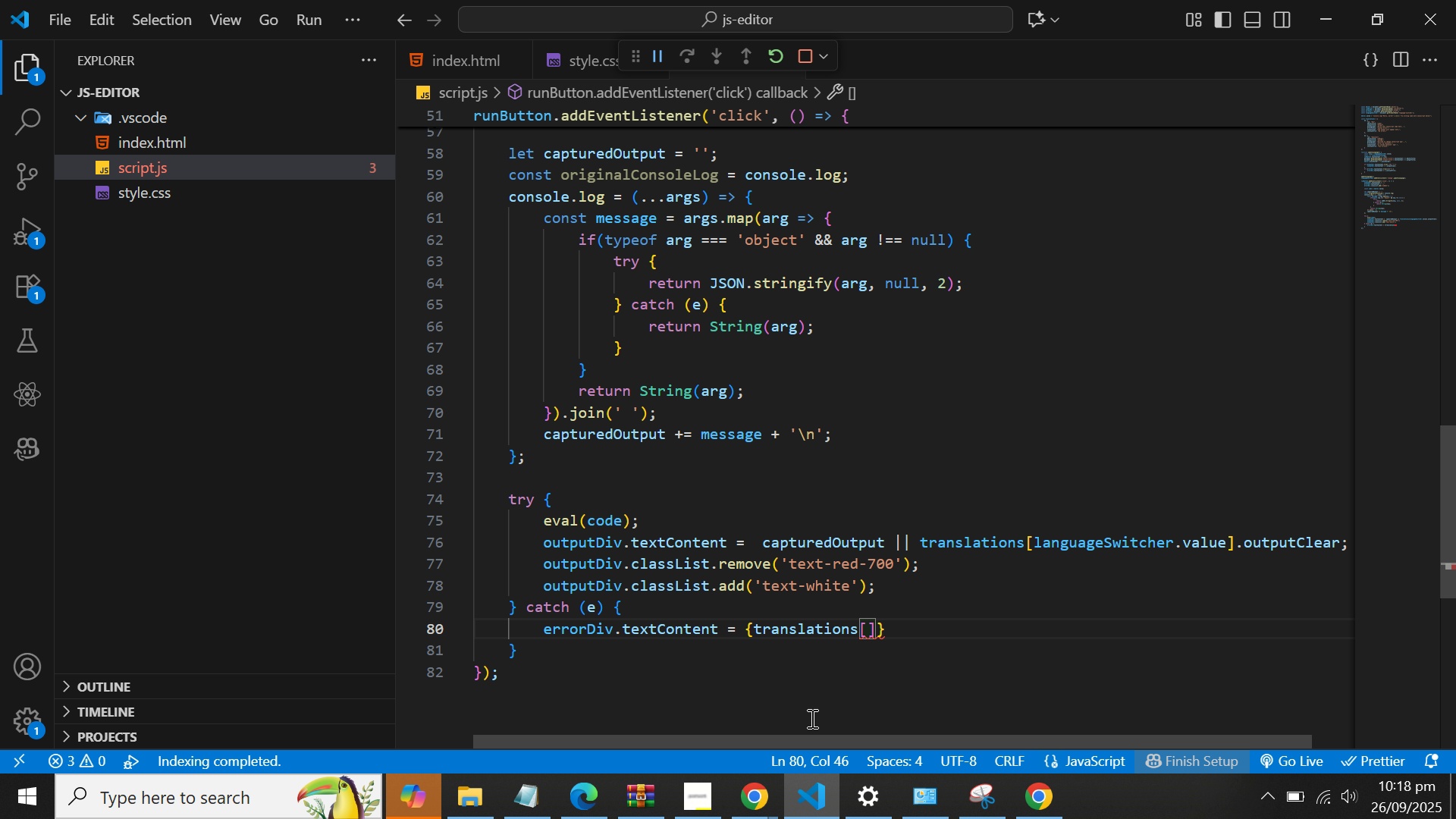 
hold_key(key=ArrowLeft, duration=0.69)
 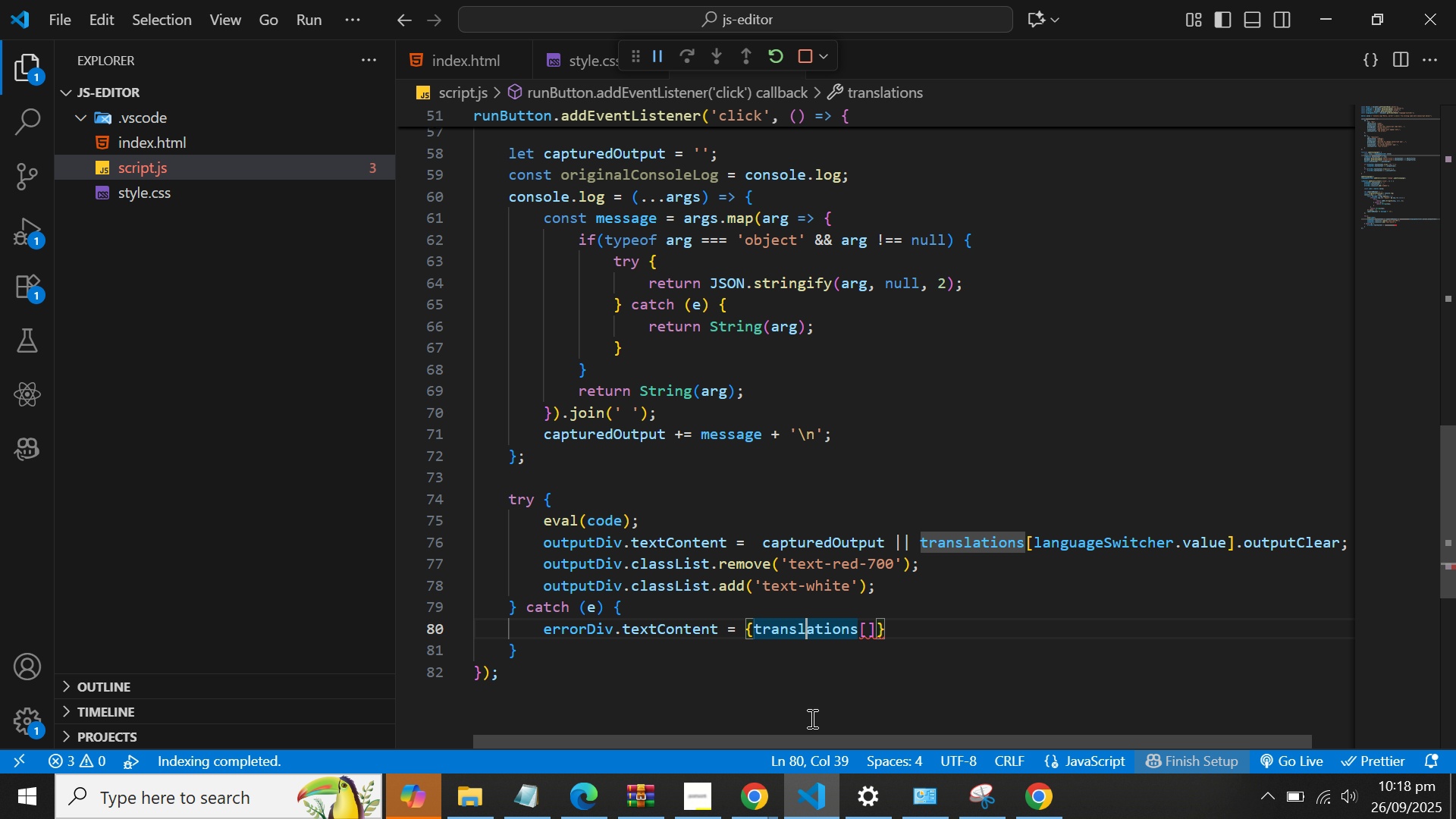 
key(ArrowLeft)
 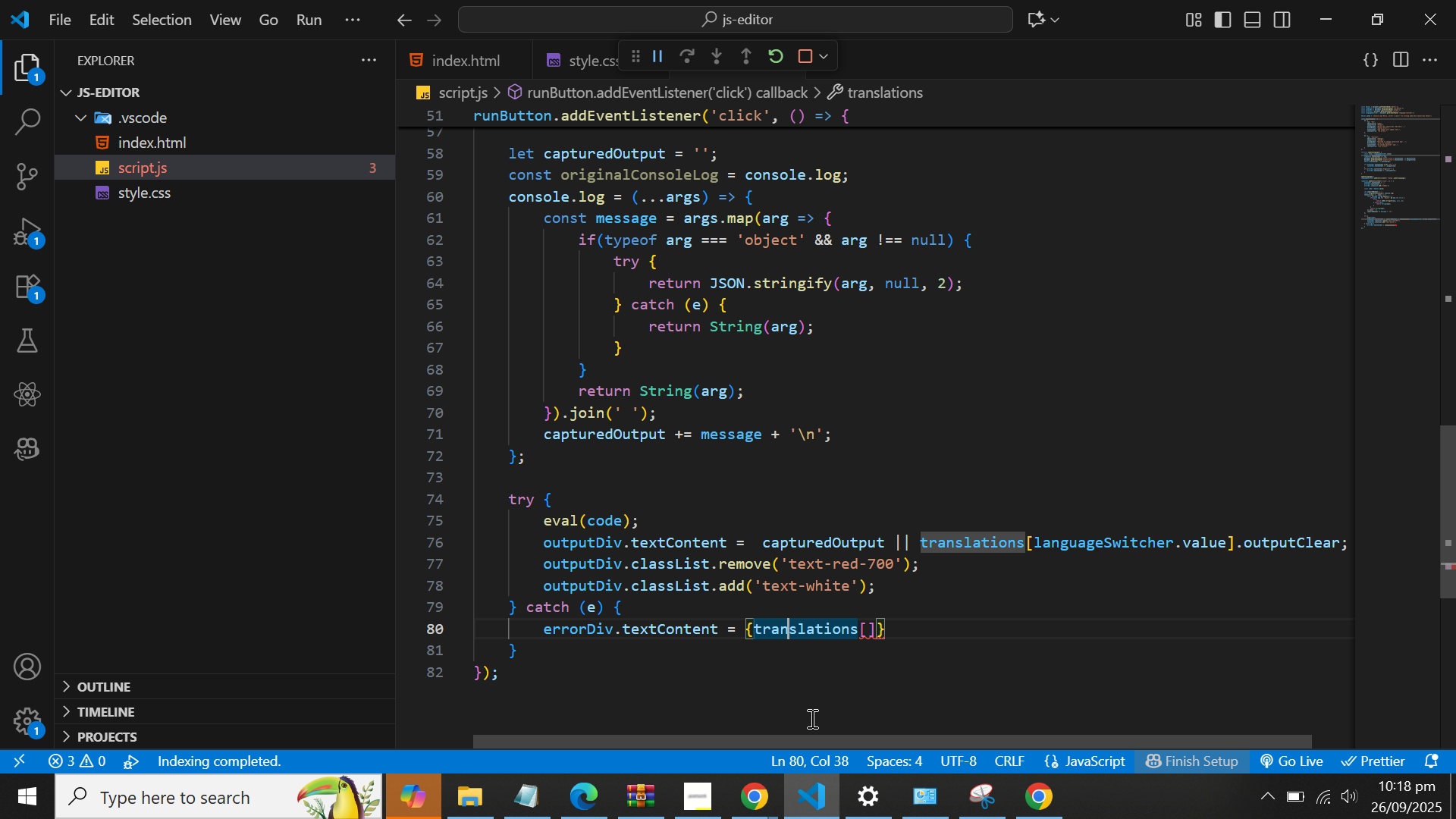 
hold_key(key=ArrowLeft, duration=0.71)
 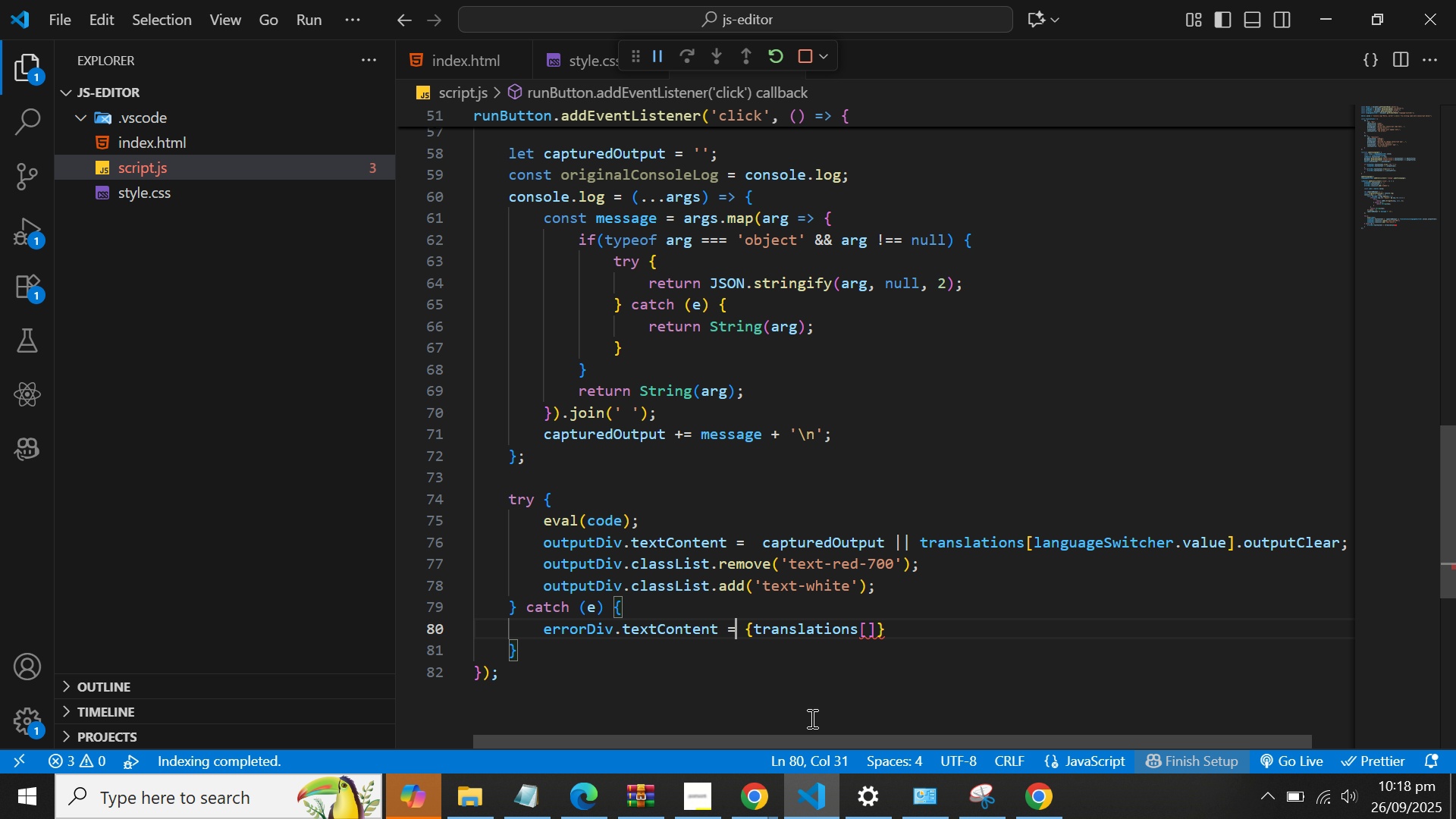 
hold_key(key=ArrowLeft, duration=16.29)
 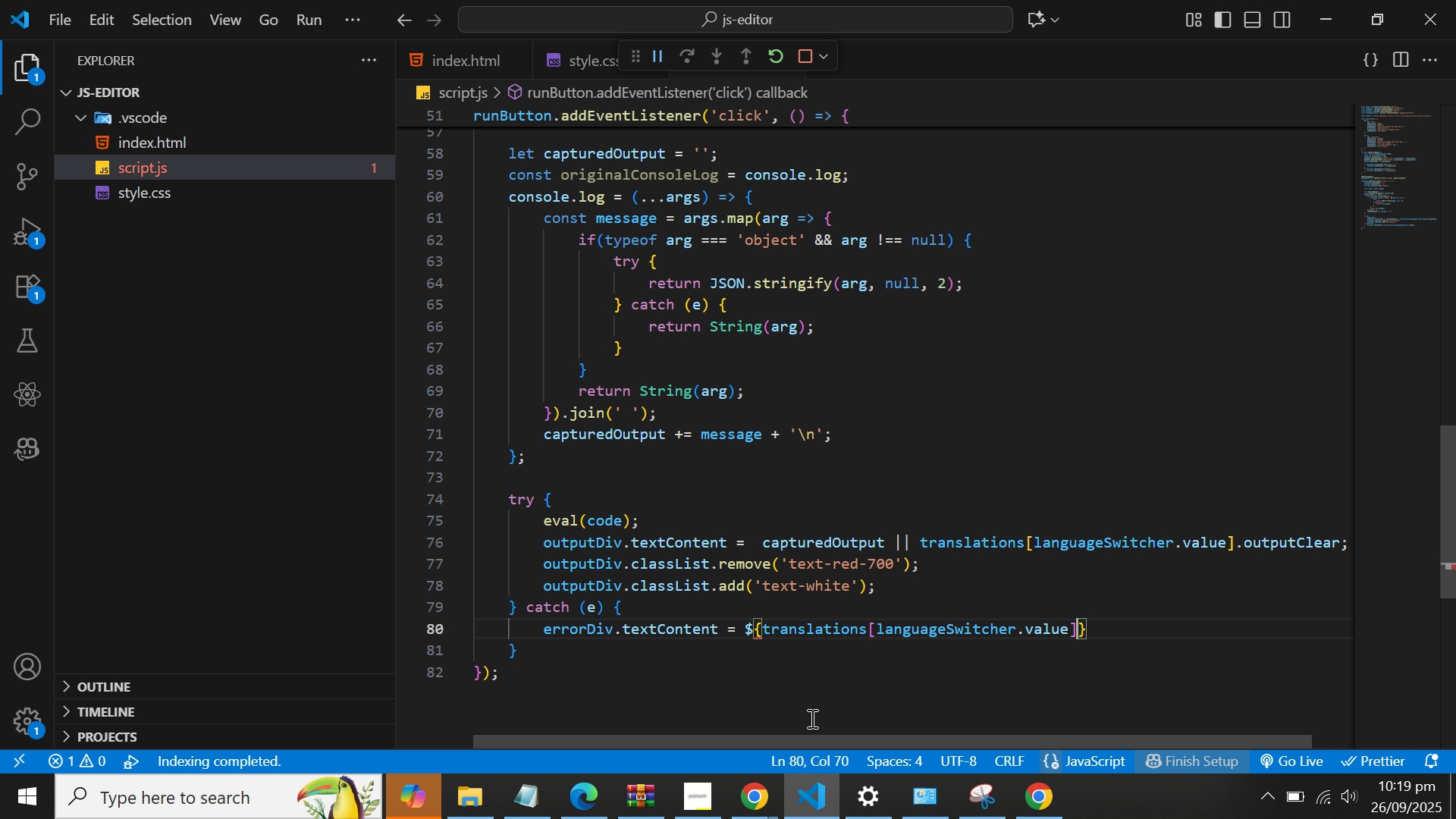 
key(ArrowRight)
 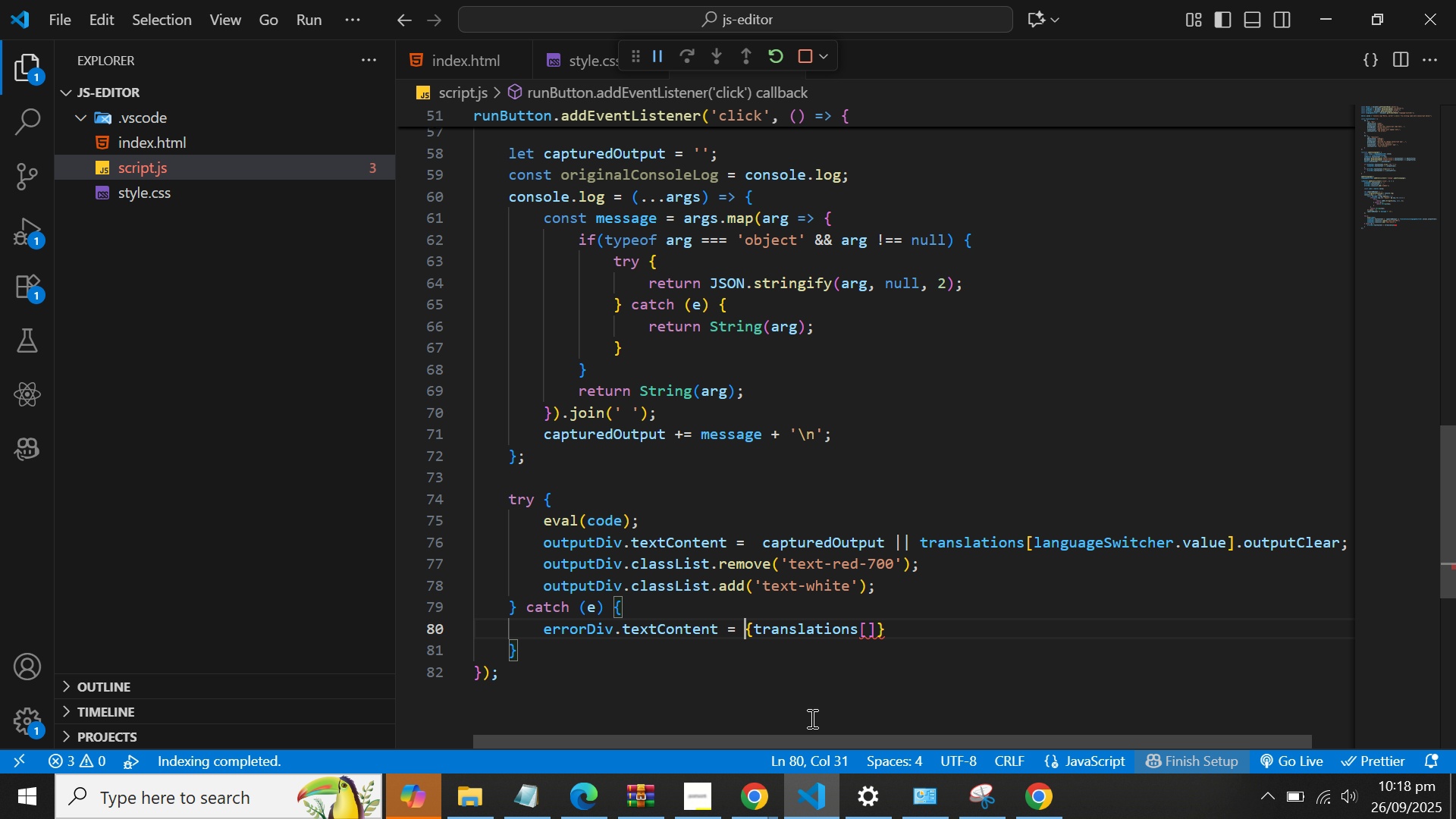 
key(ArrowRight)
 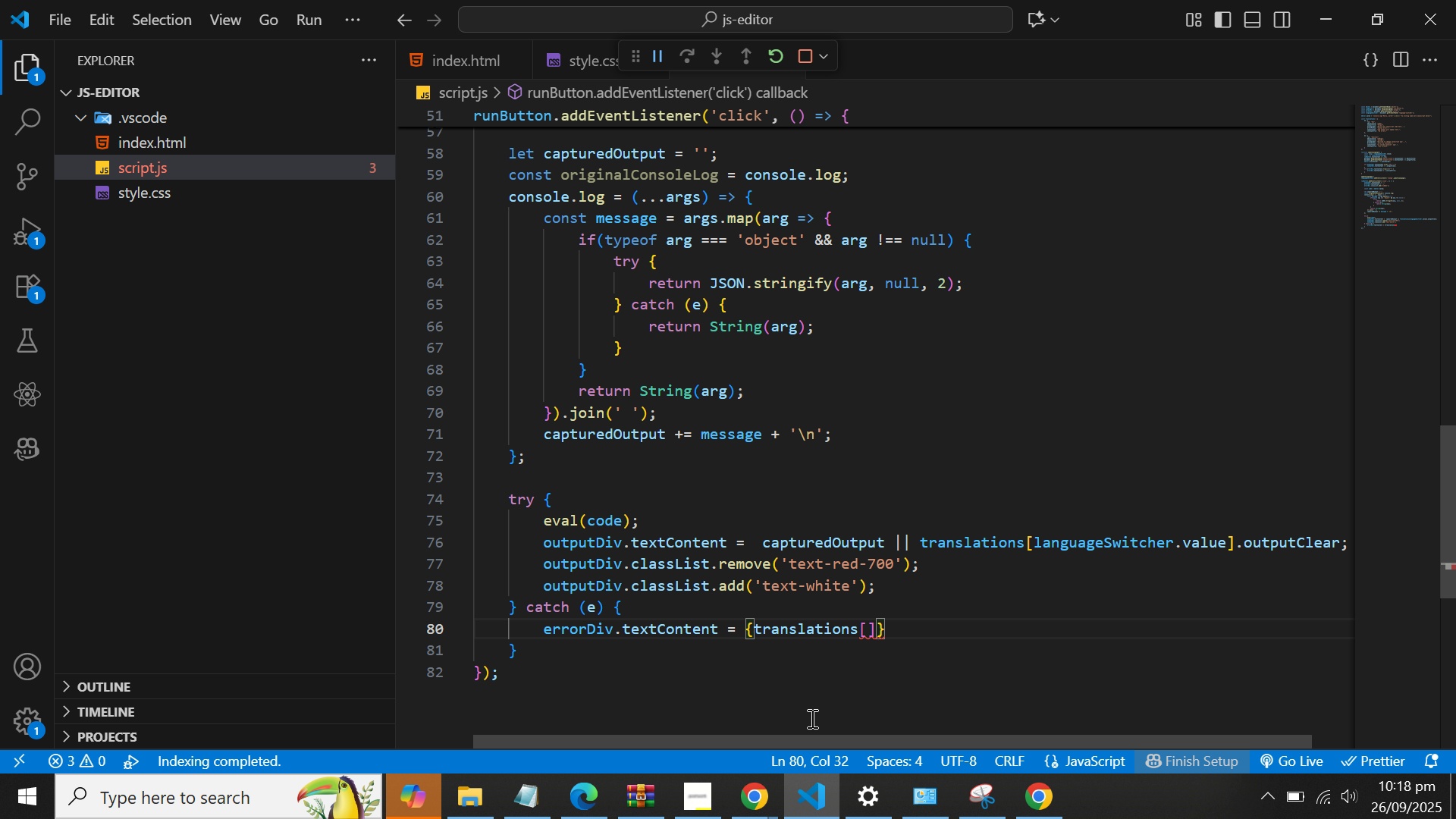 
key(Shift+4)
 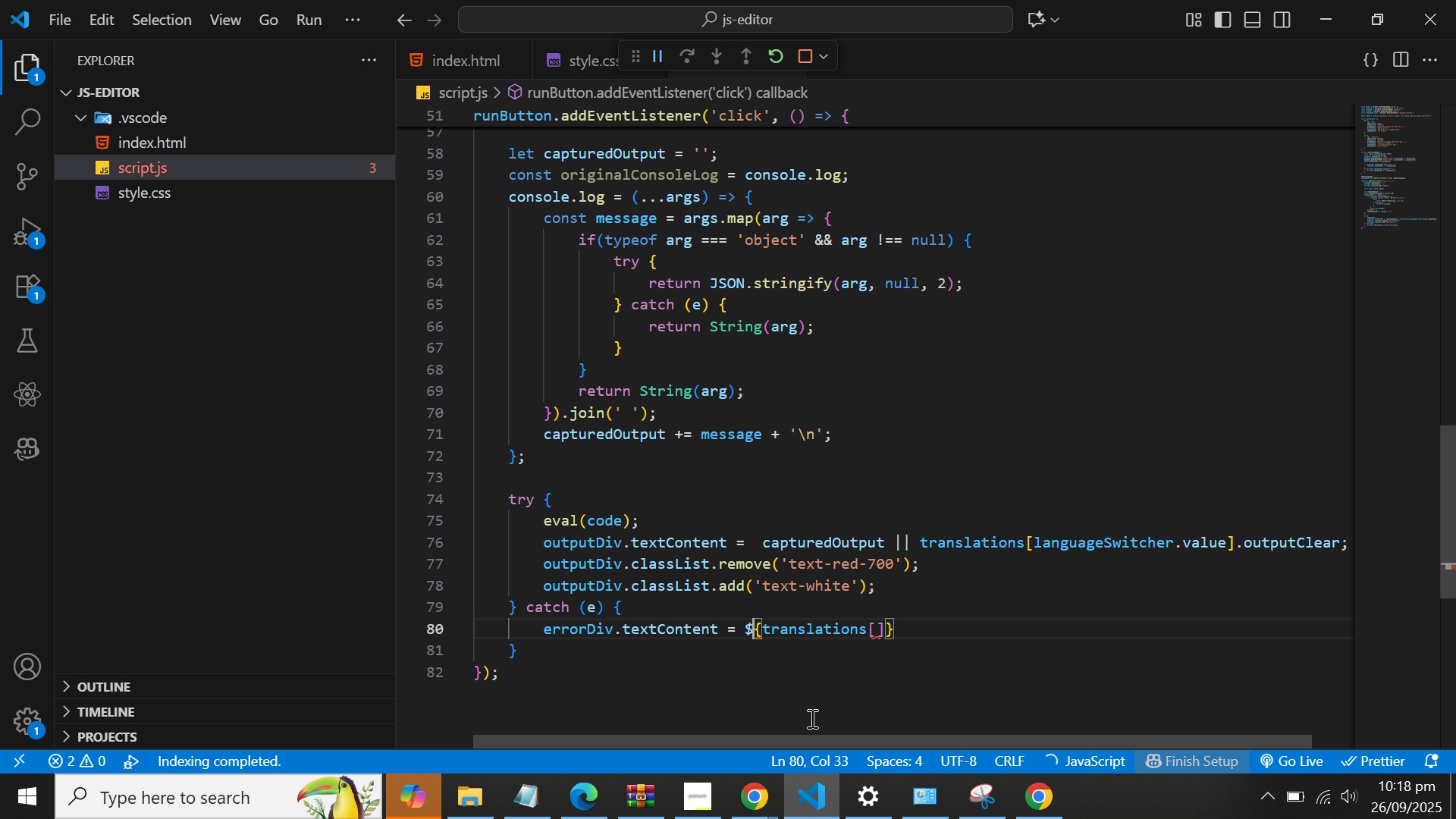 
key(ArrowRight)
 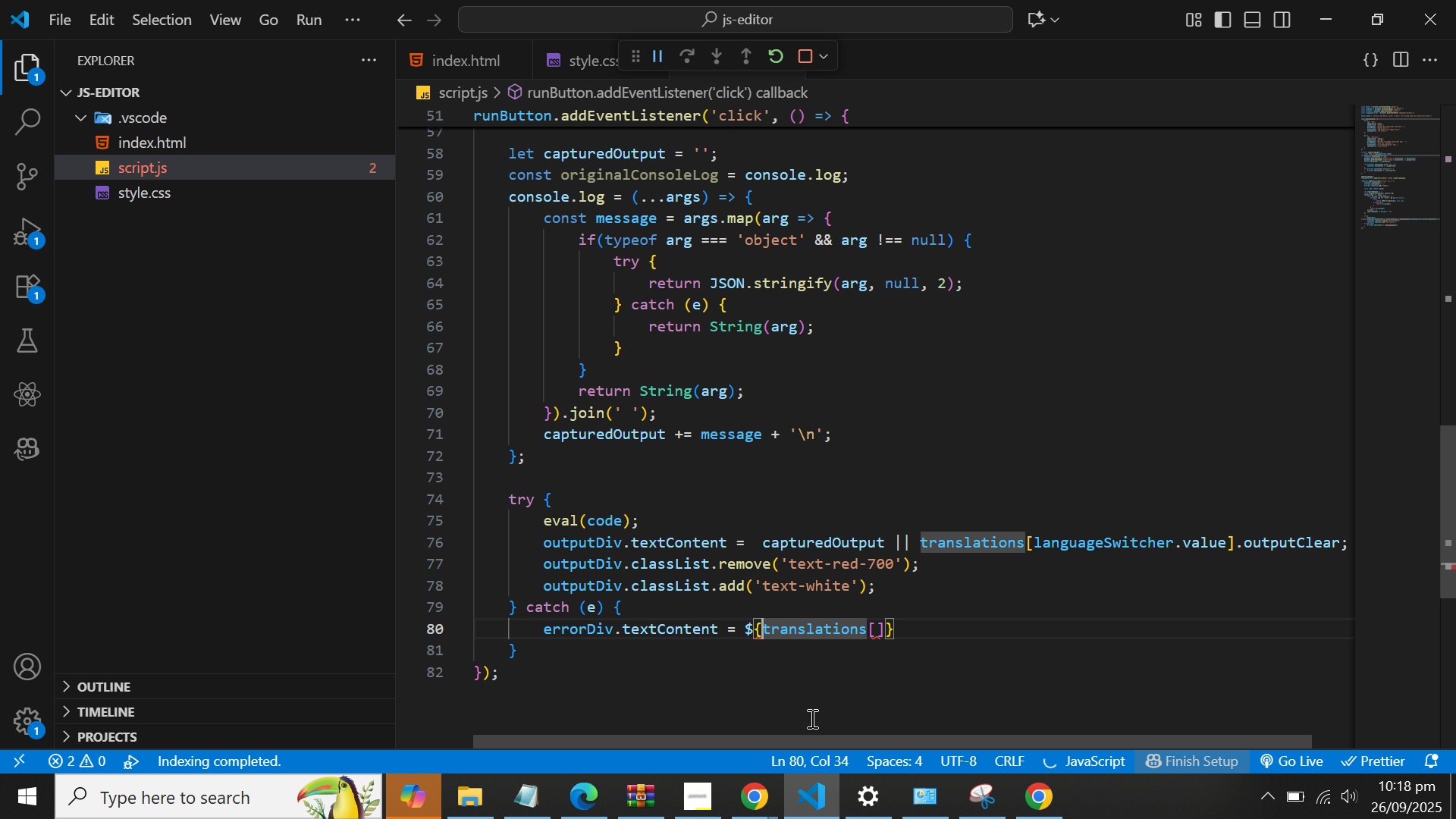 
key(ArrowRight)
 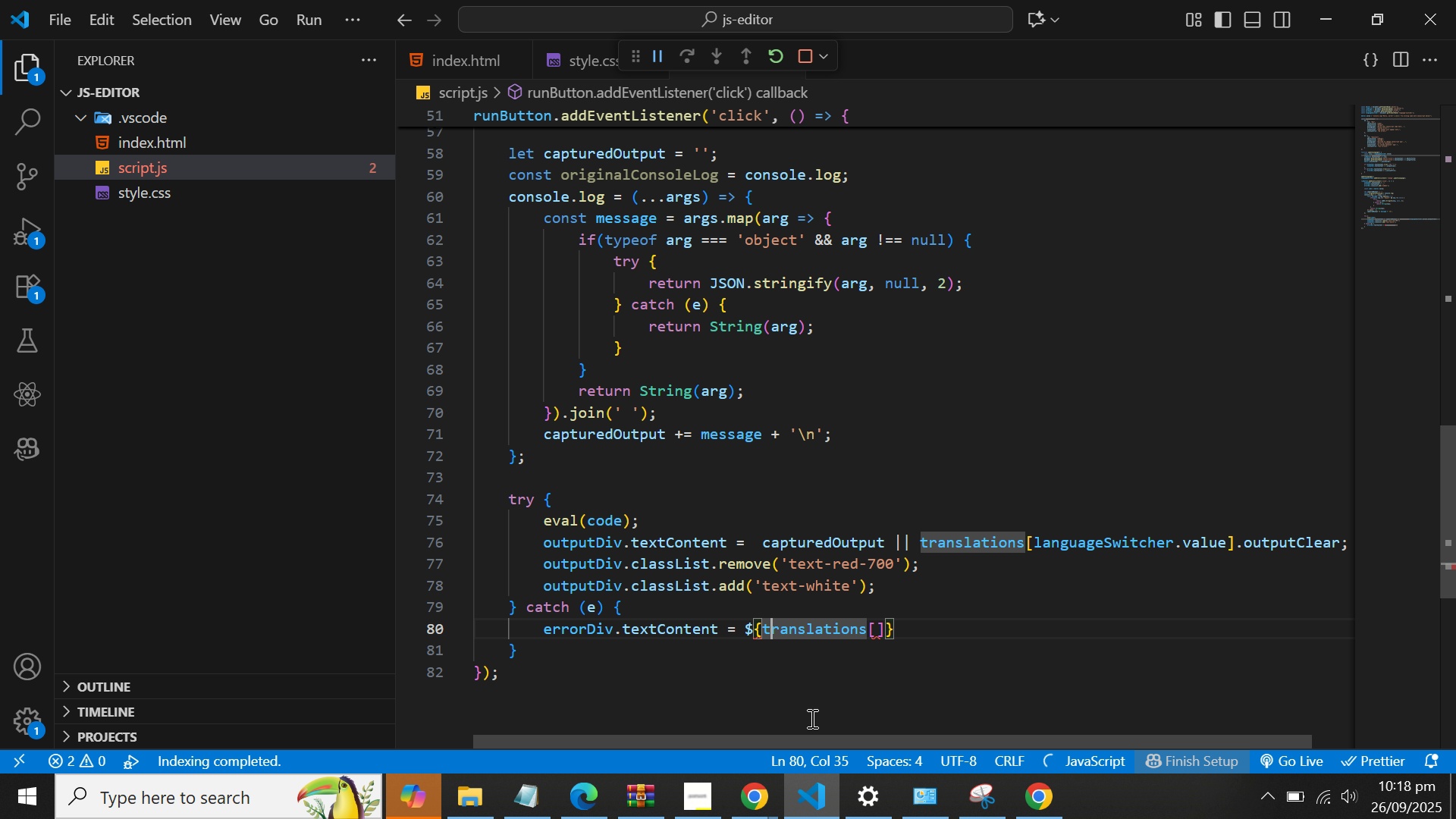 
key(ArrowRight)
 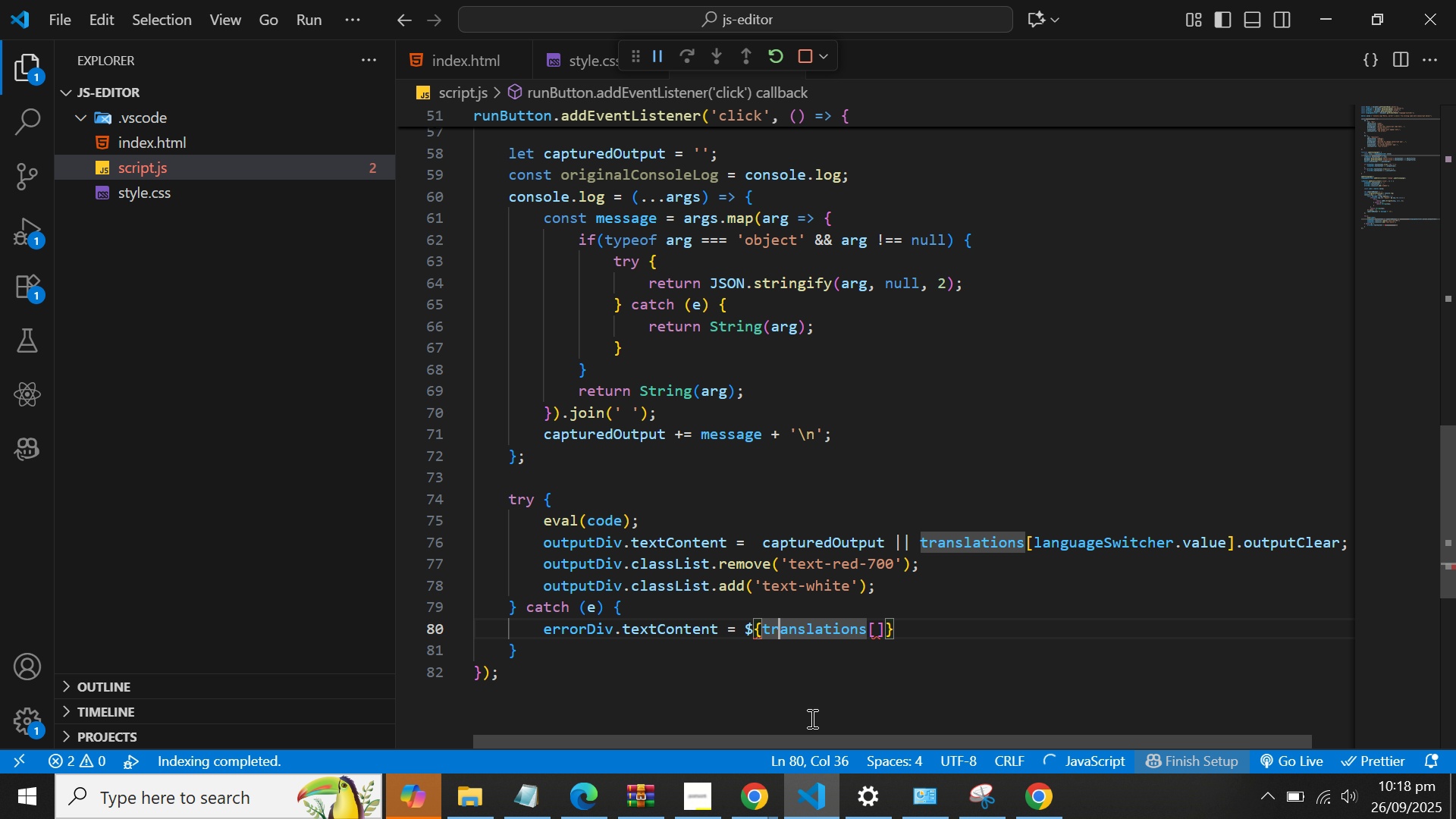 
key(ArrowRight)
 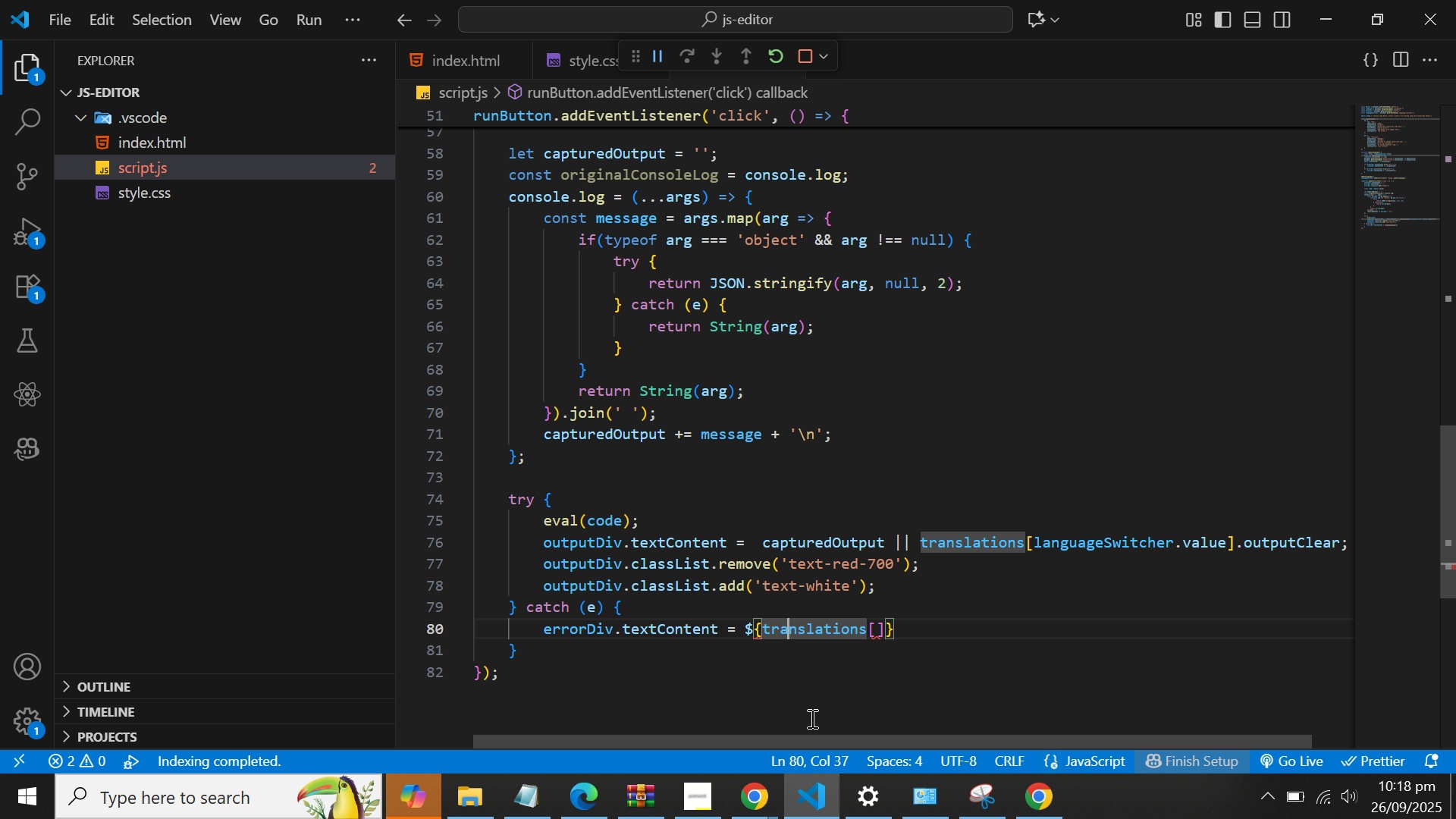 
key(ArrowRight)
 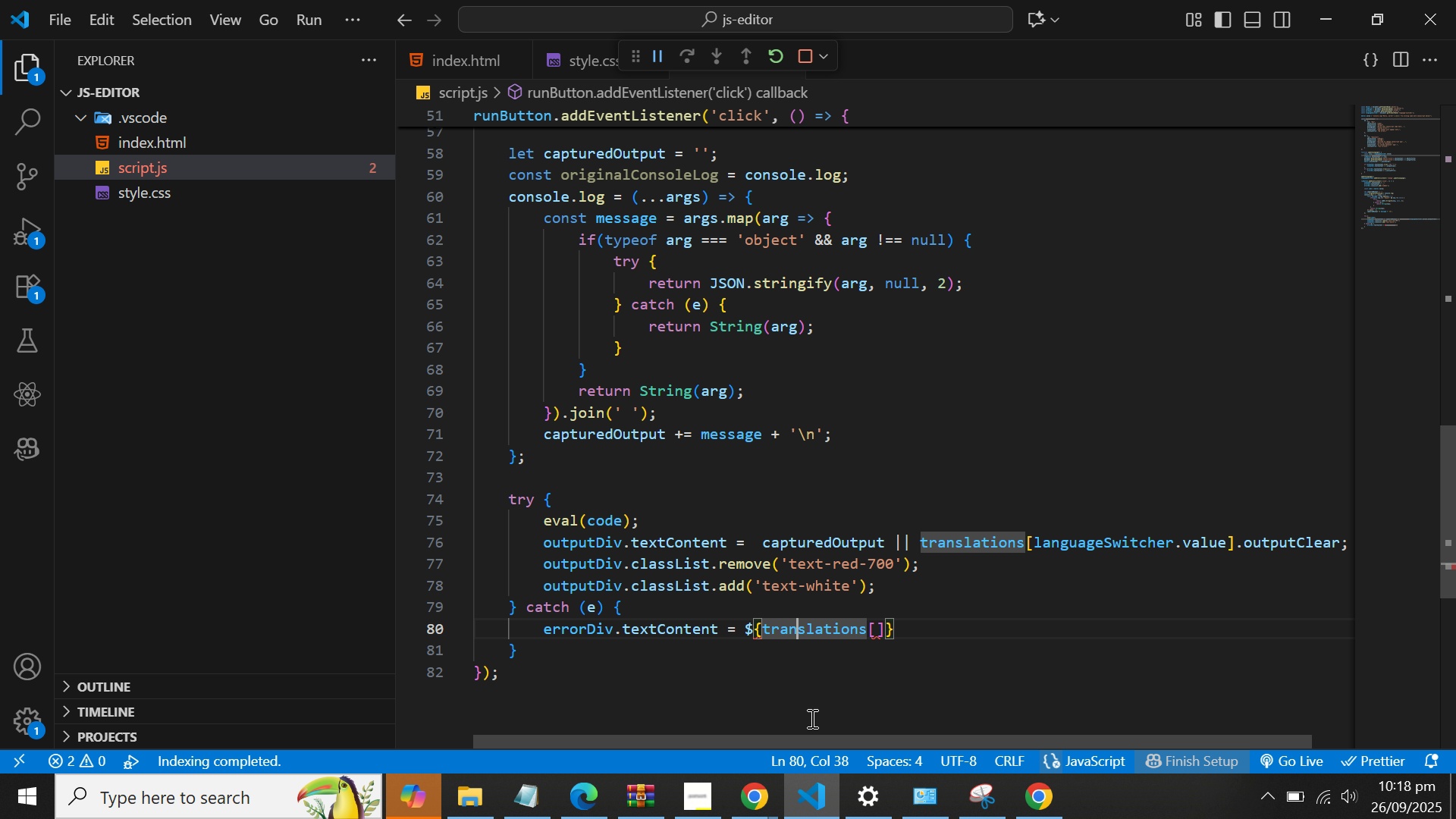 
key(ArrowRight)
 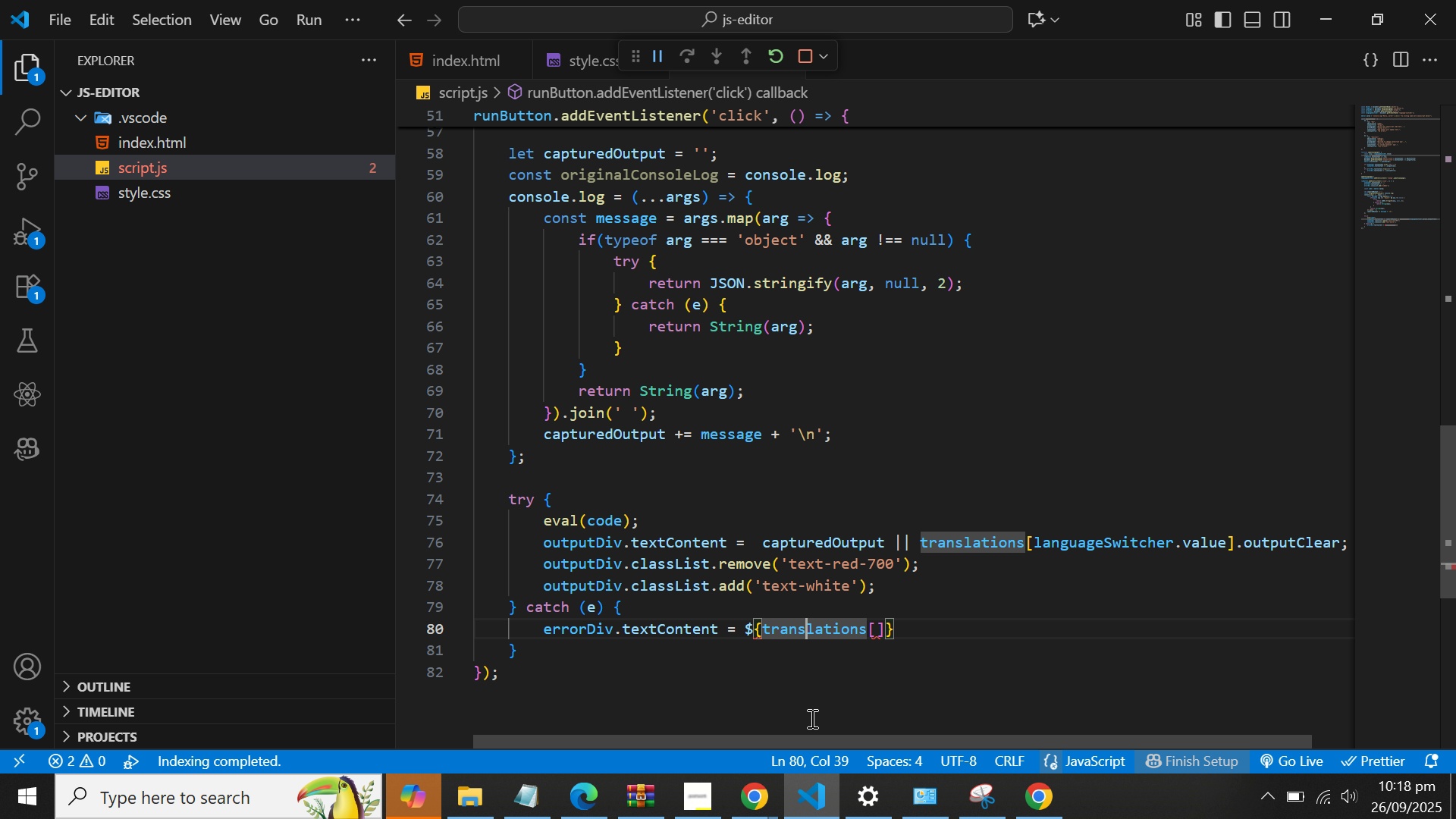 
key(ArrowRight)
 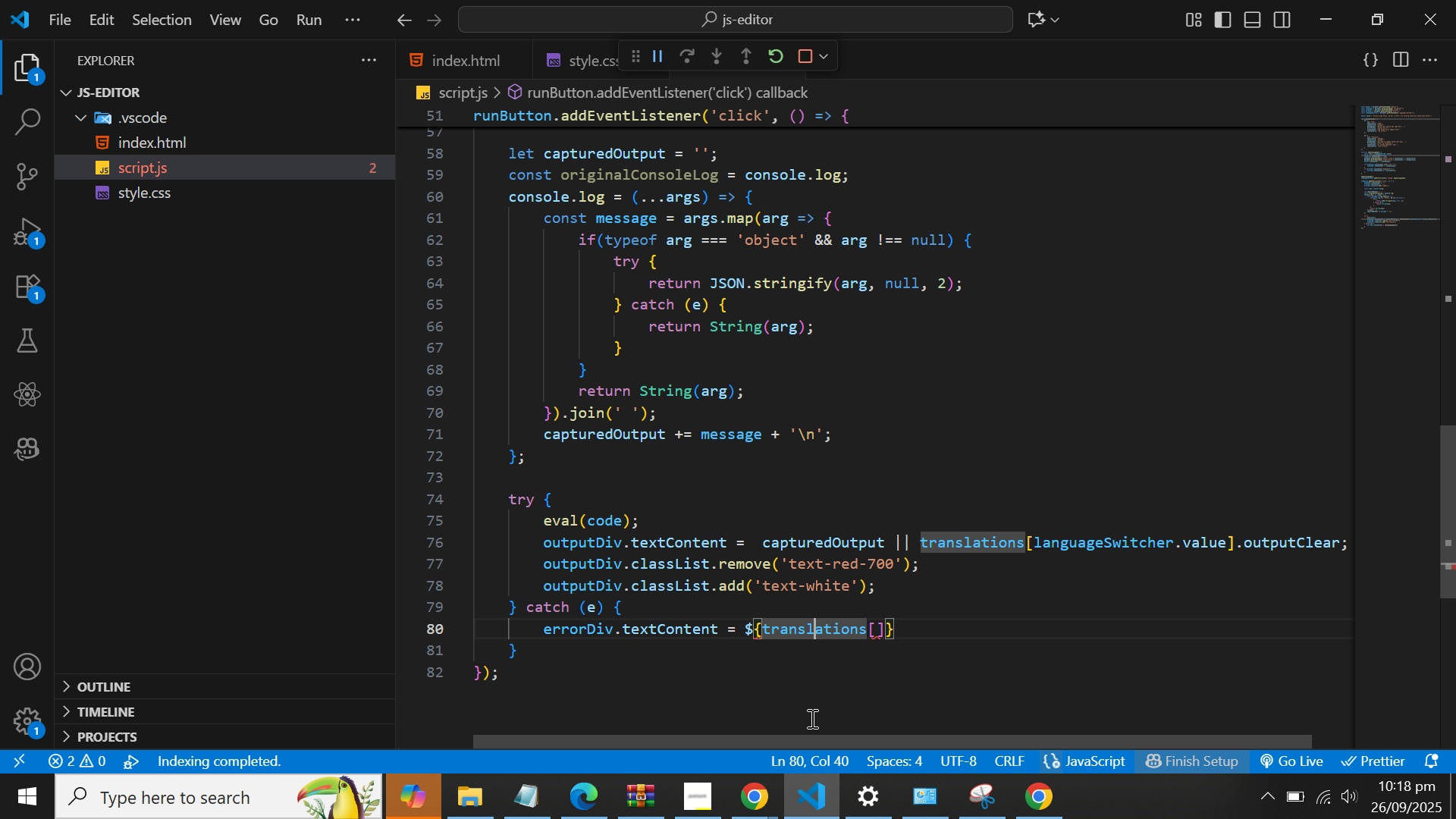 
key(ArrowRight)
 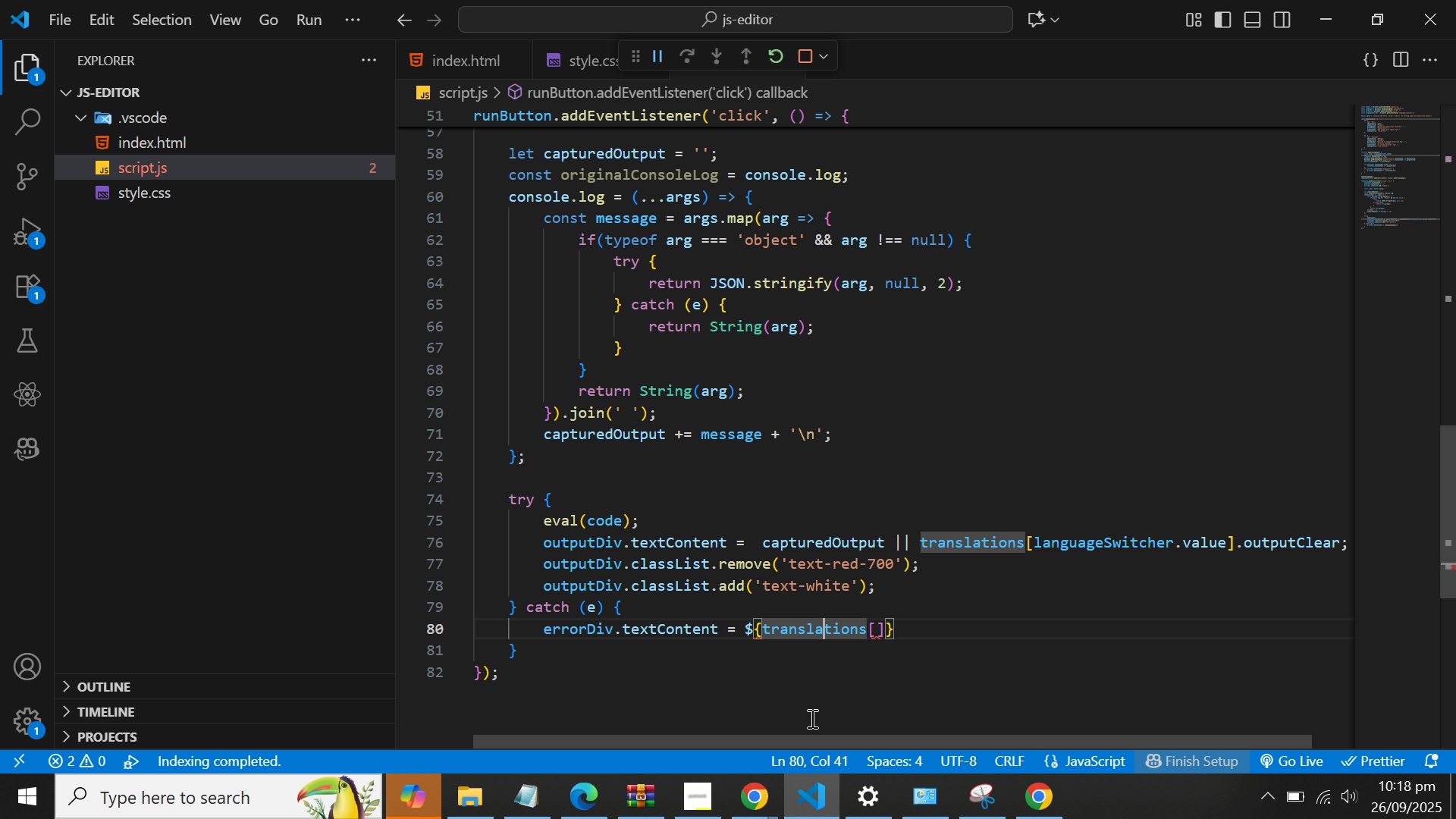 
key(ArrowRight)
 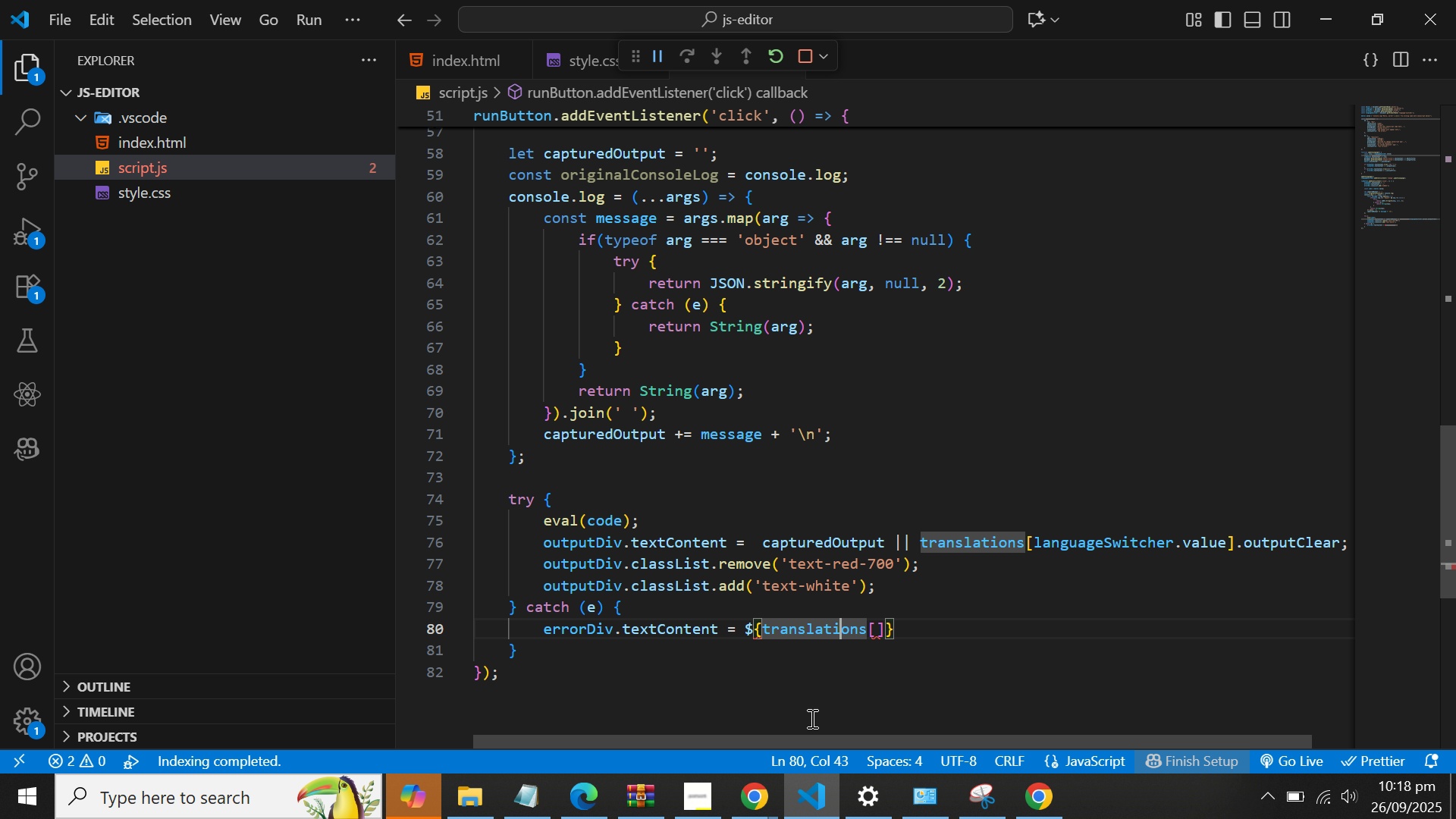 
key(ArrowRight)
 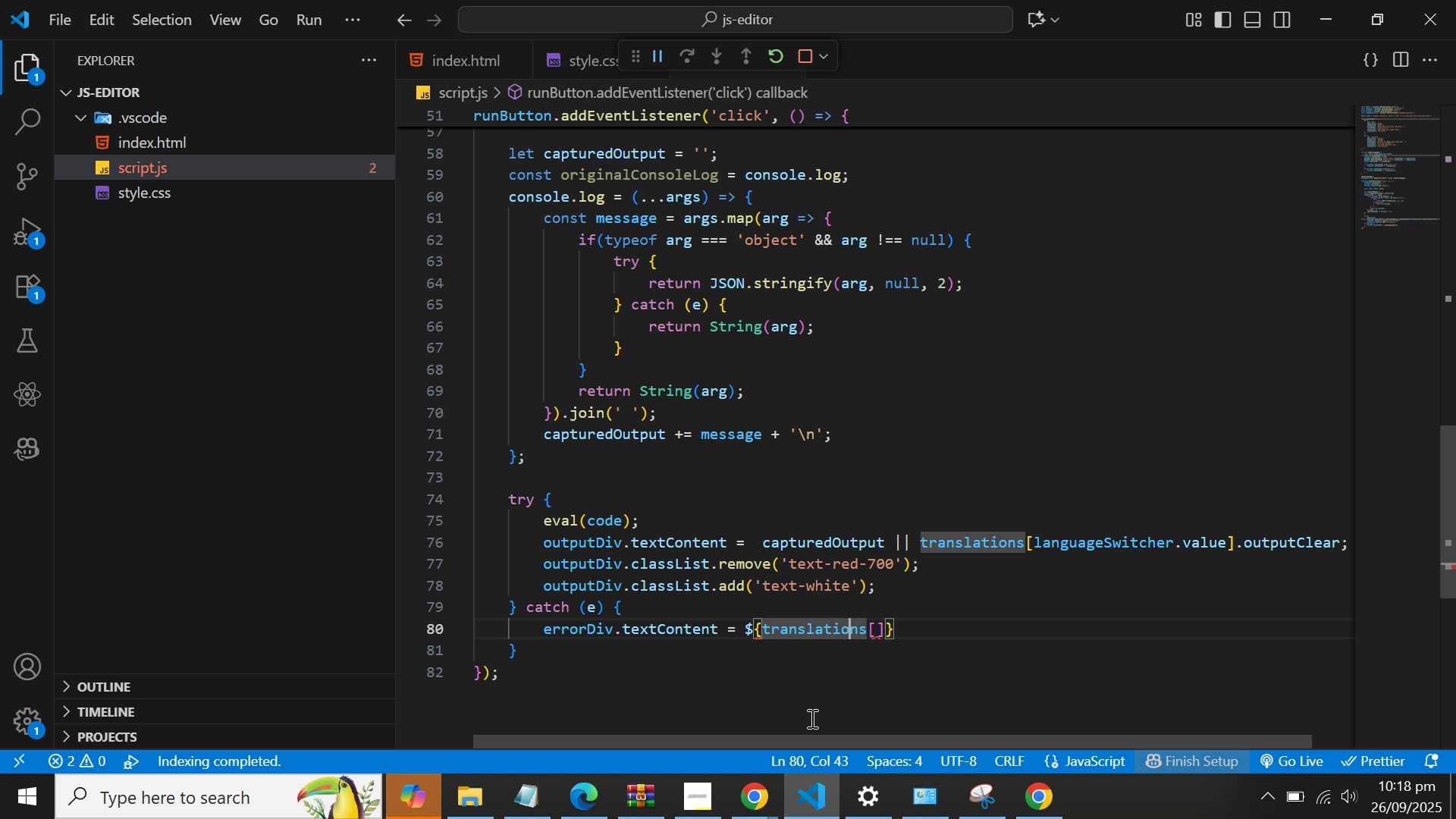 
key(ArrowRight)
 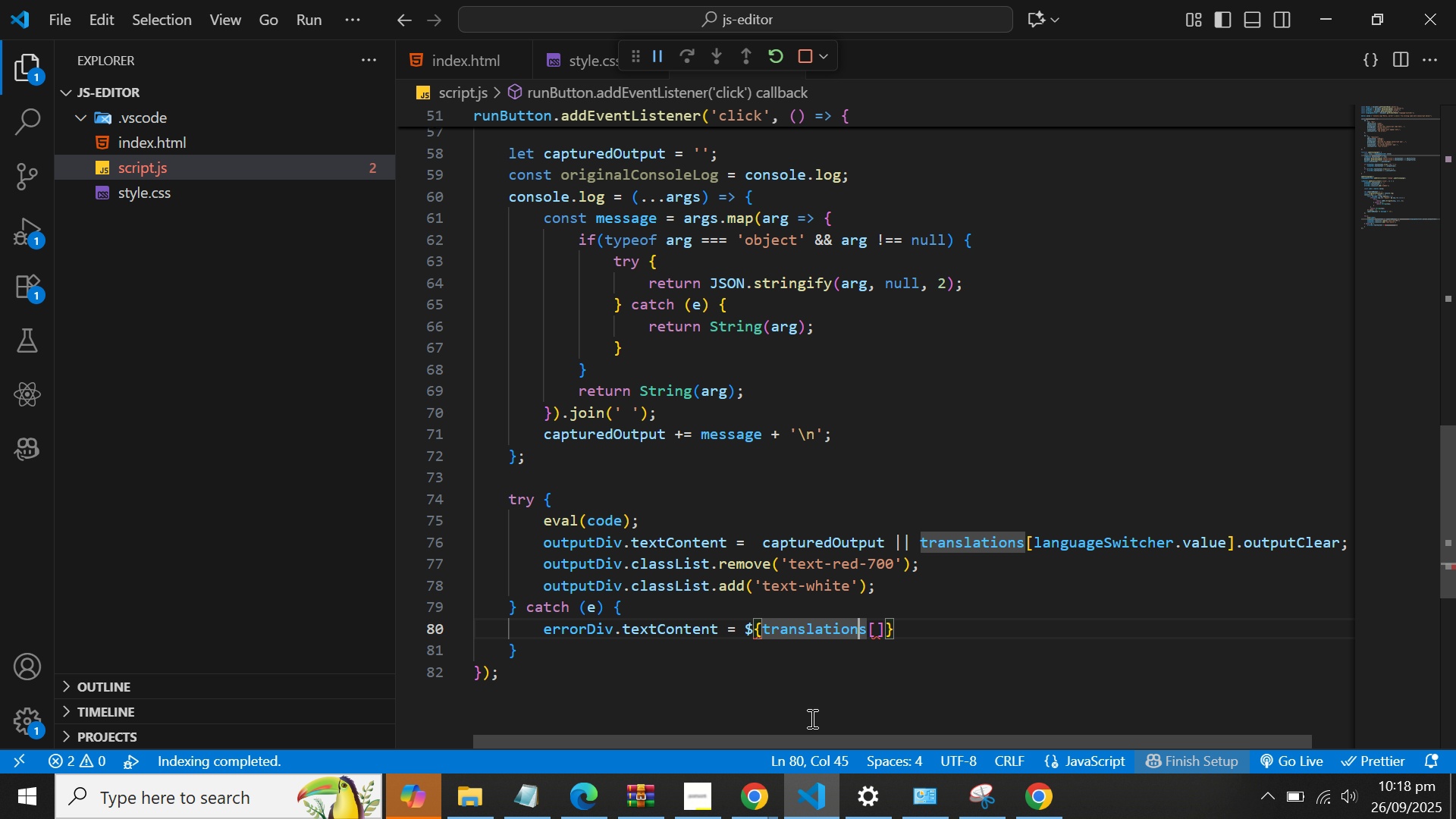 
key(ArrowRight)
 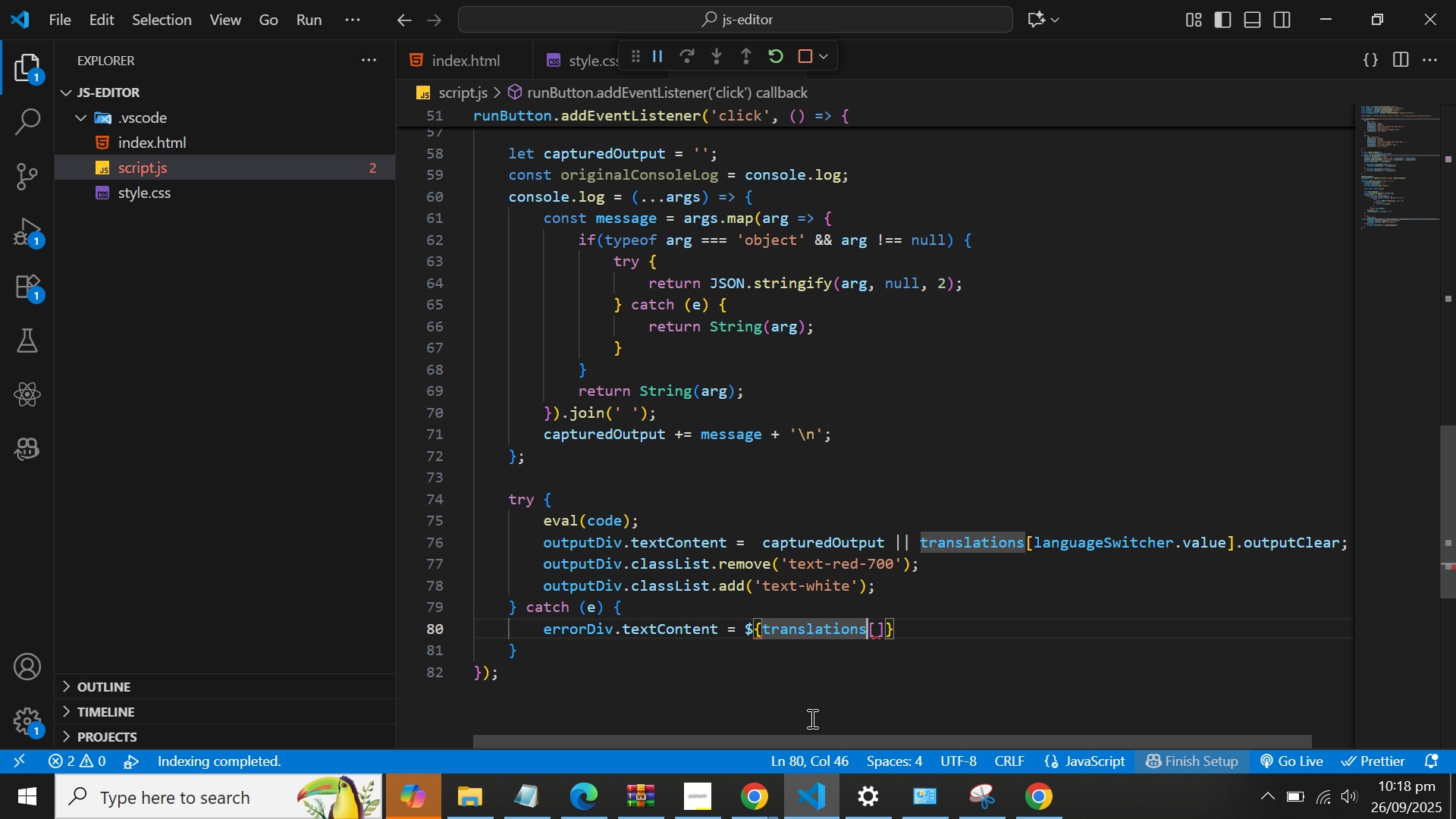 
key(ArrowRight)
 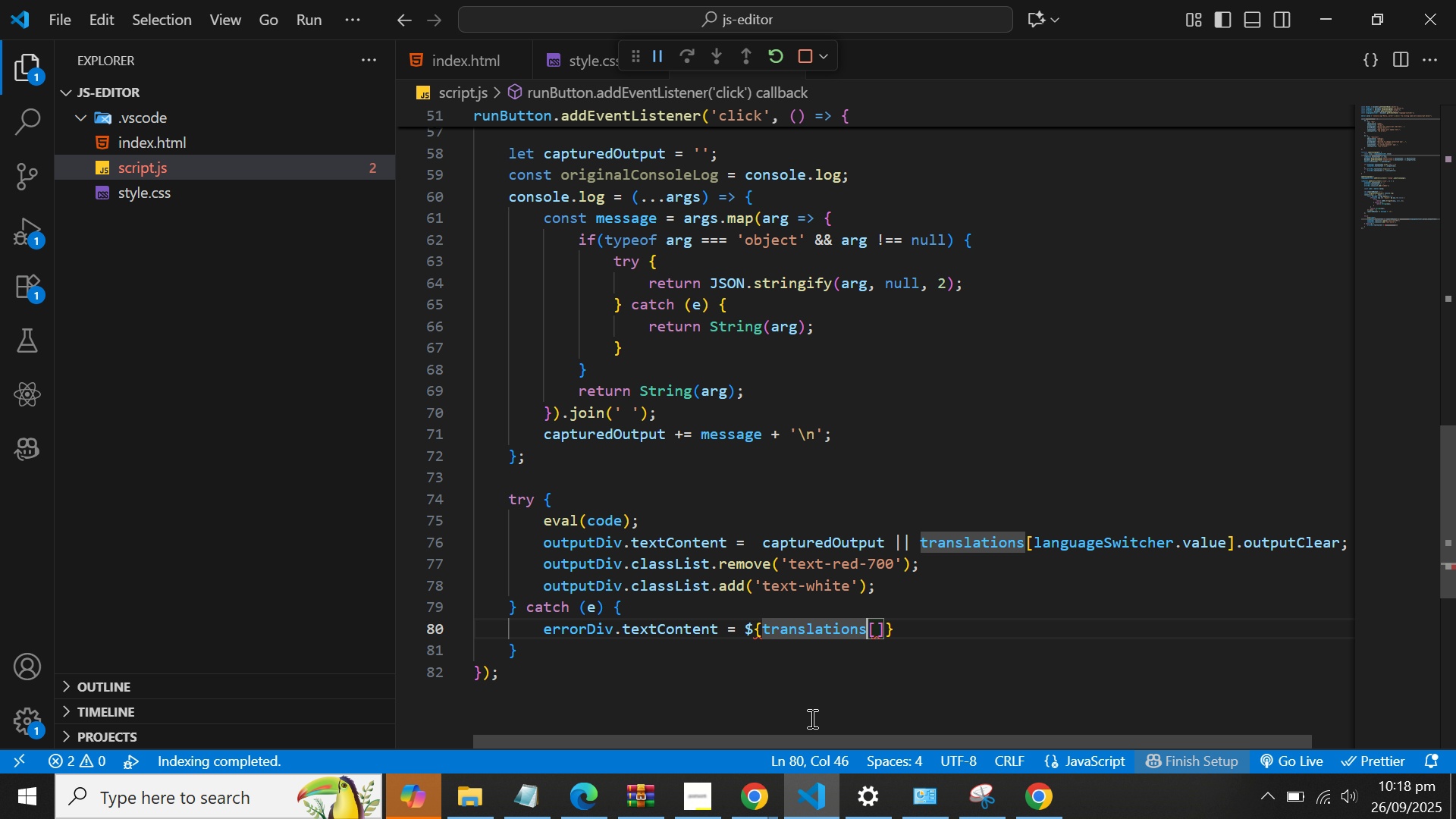 
key(ArrowRight)
 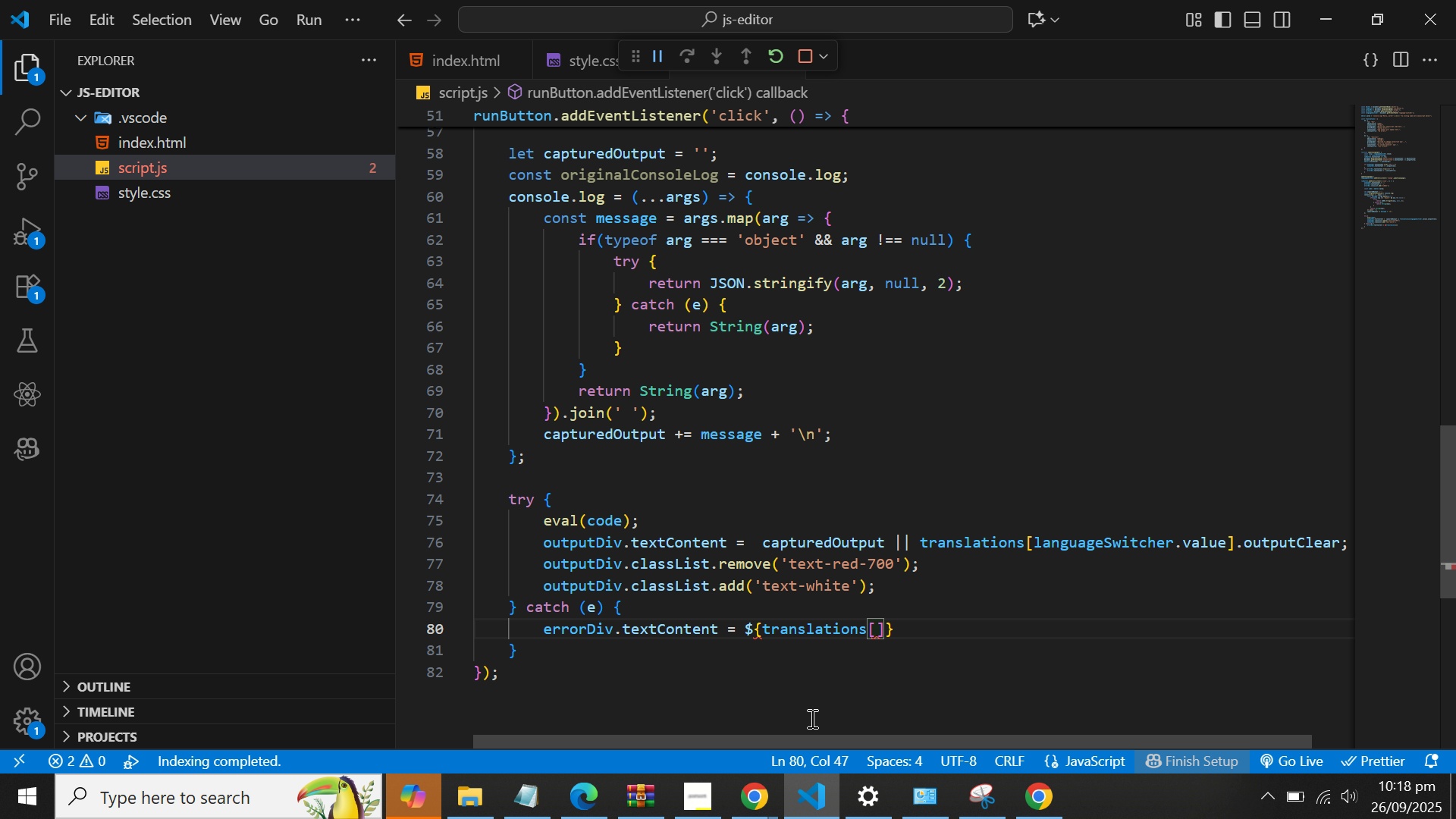 
type(language)
 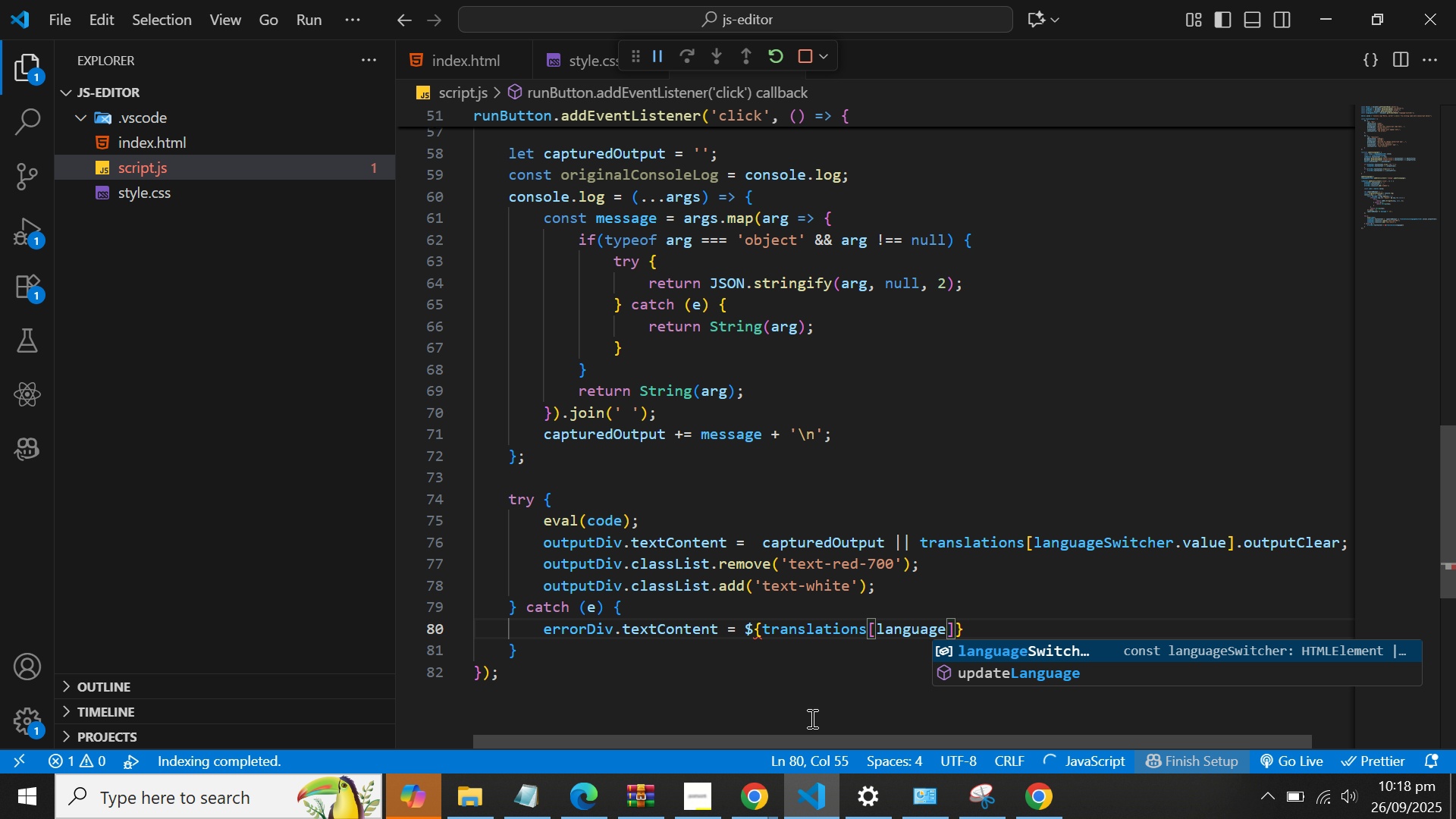 
key(Enter)
 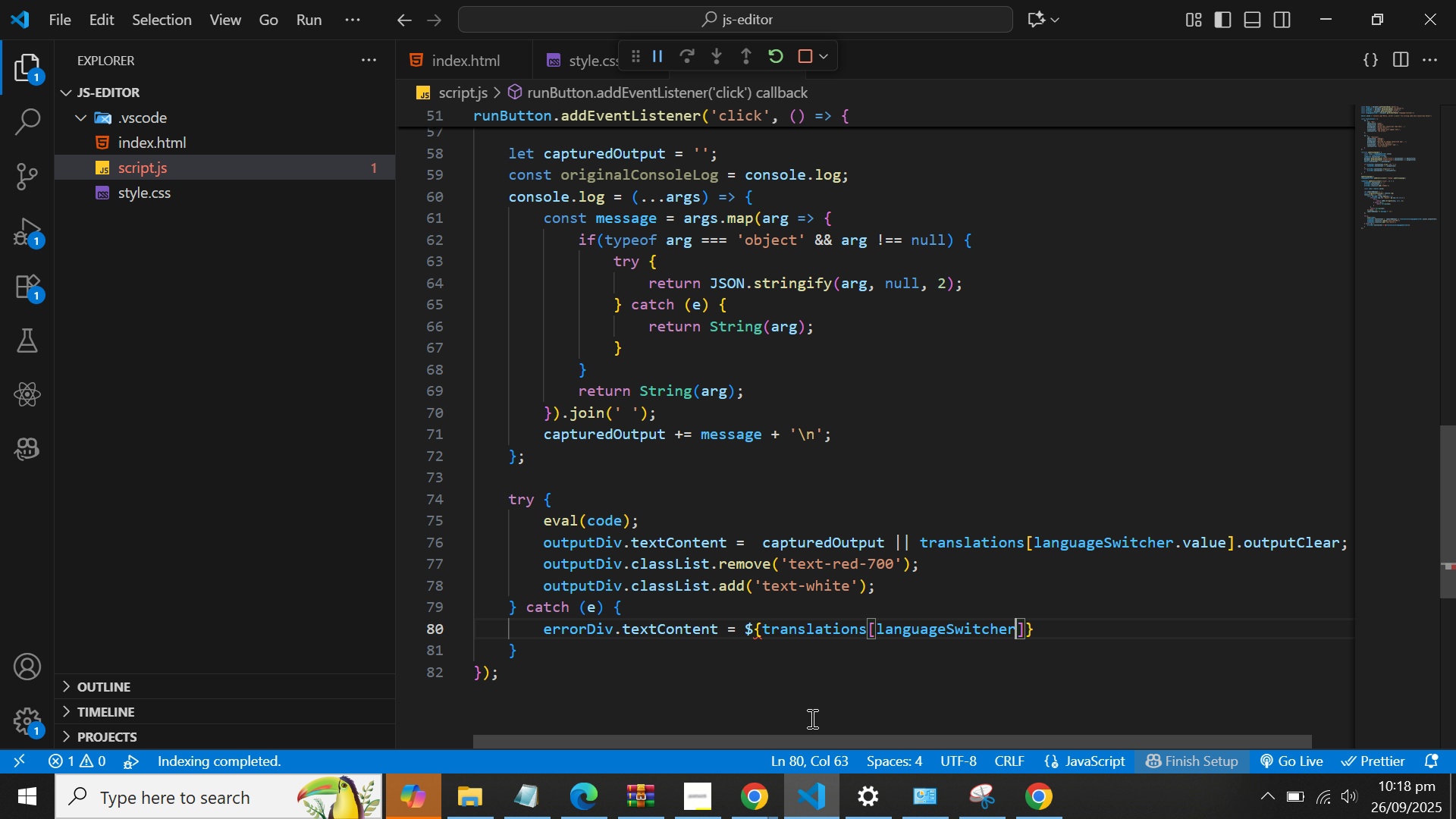 
type(.value)
 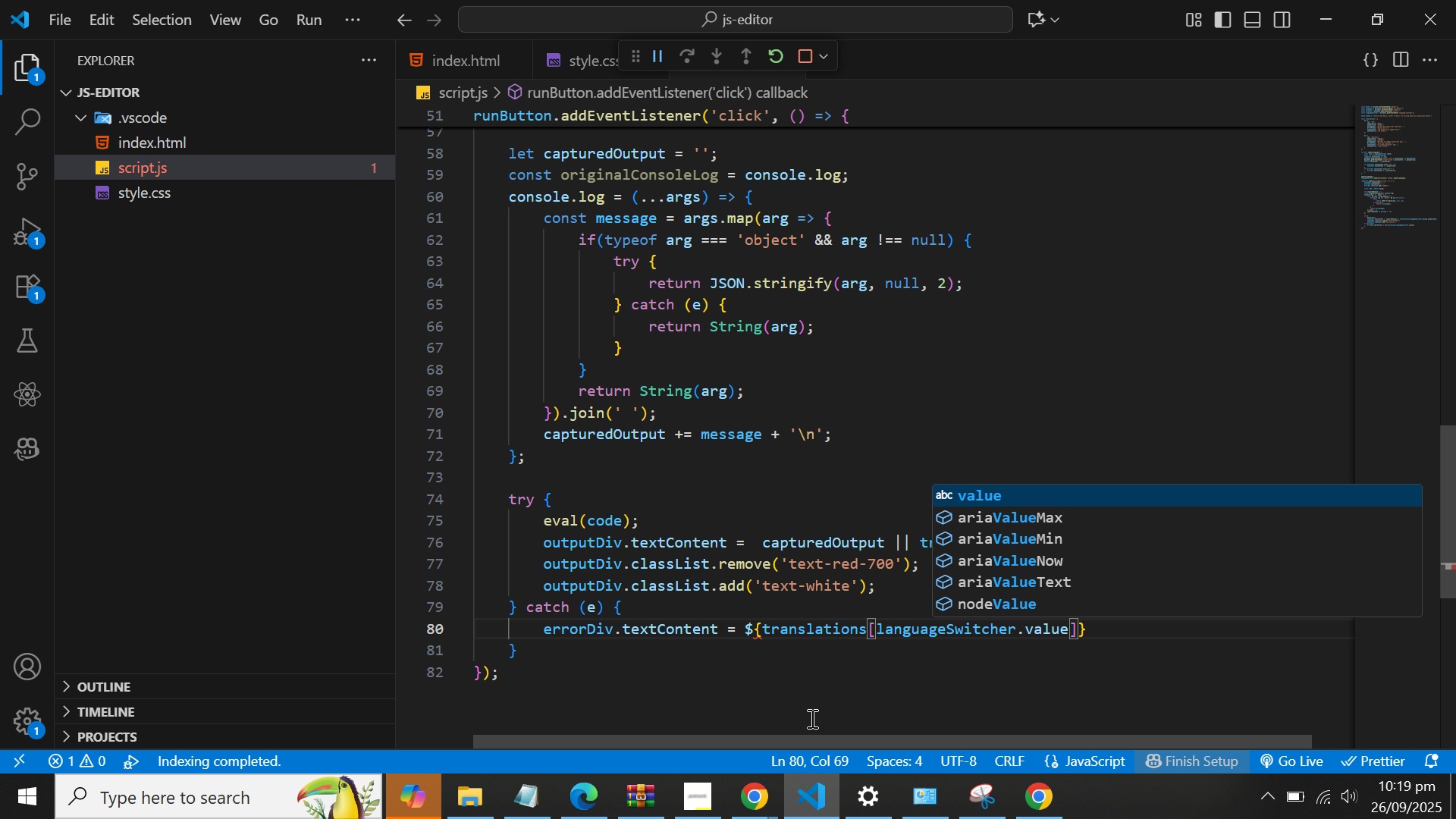 
key(ArrowRight)
 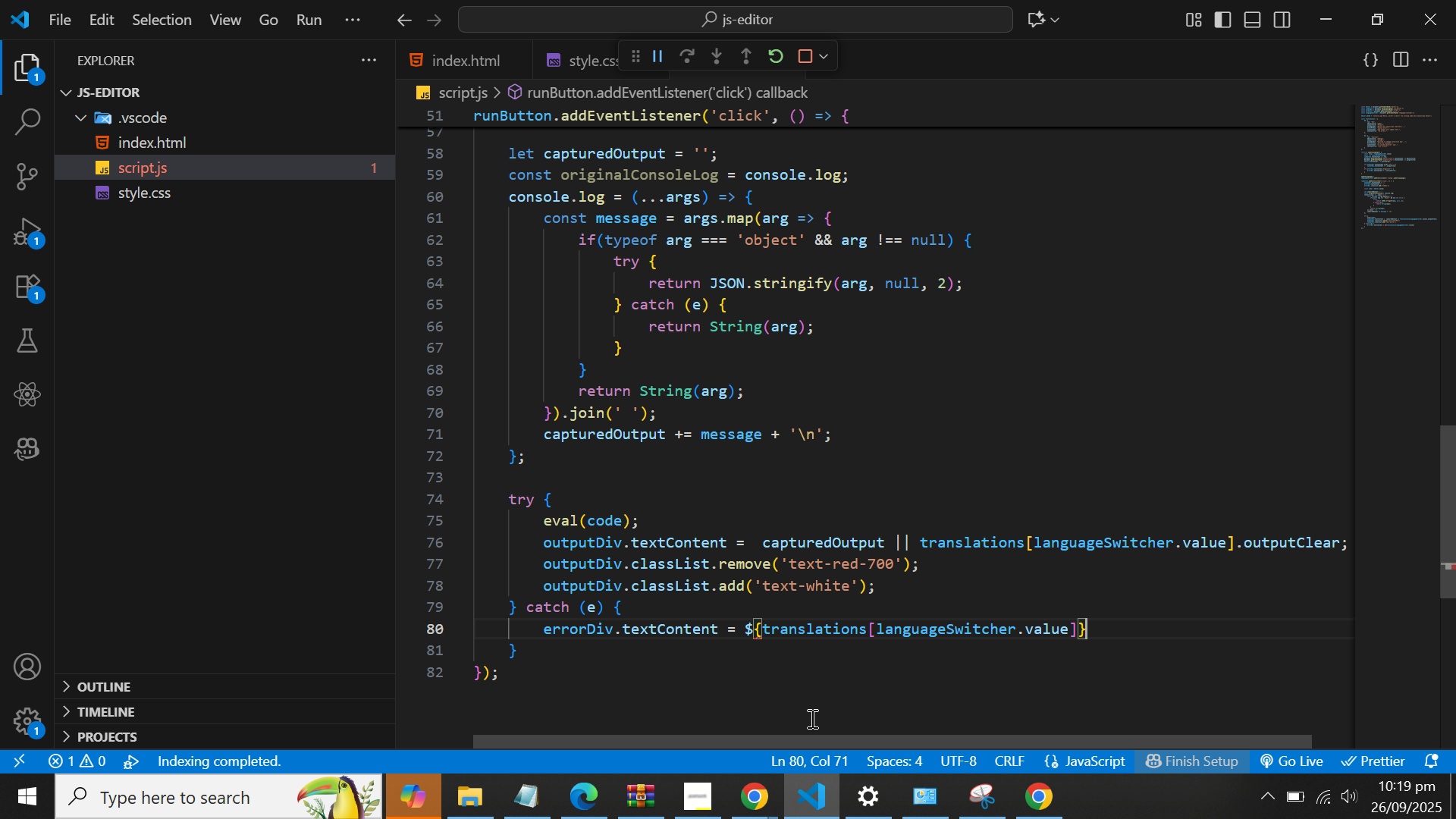 
key(ArrowRight)
 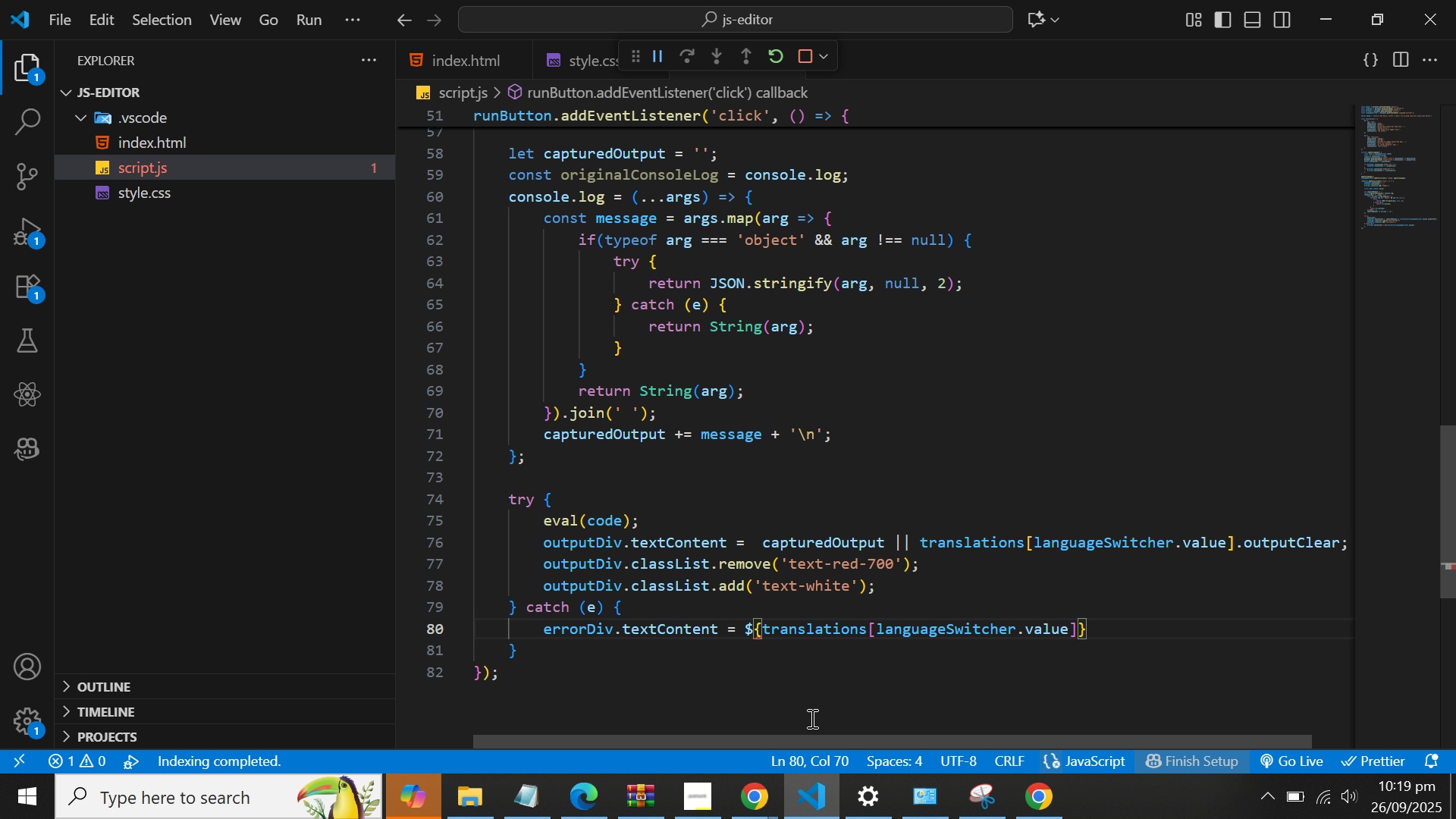 
type(.err)
 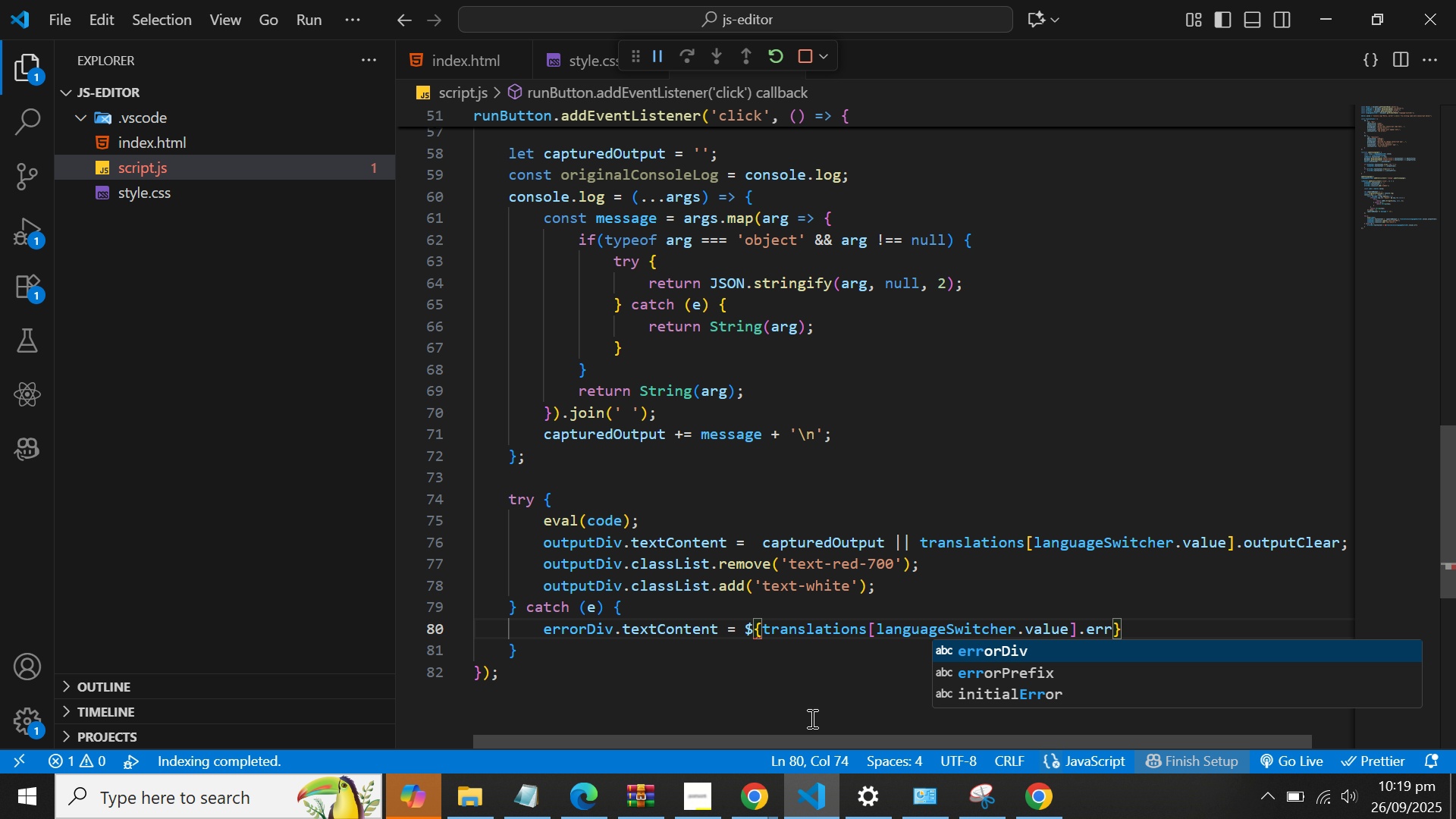 
key(ArrowDown)
 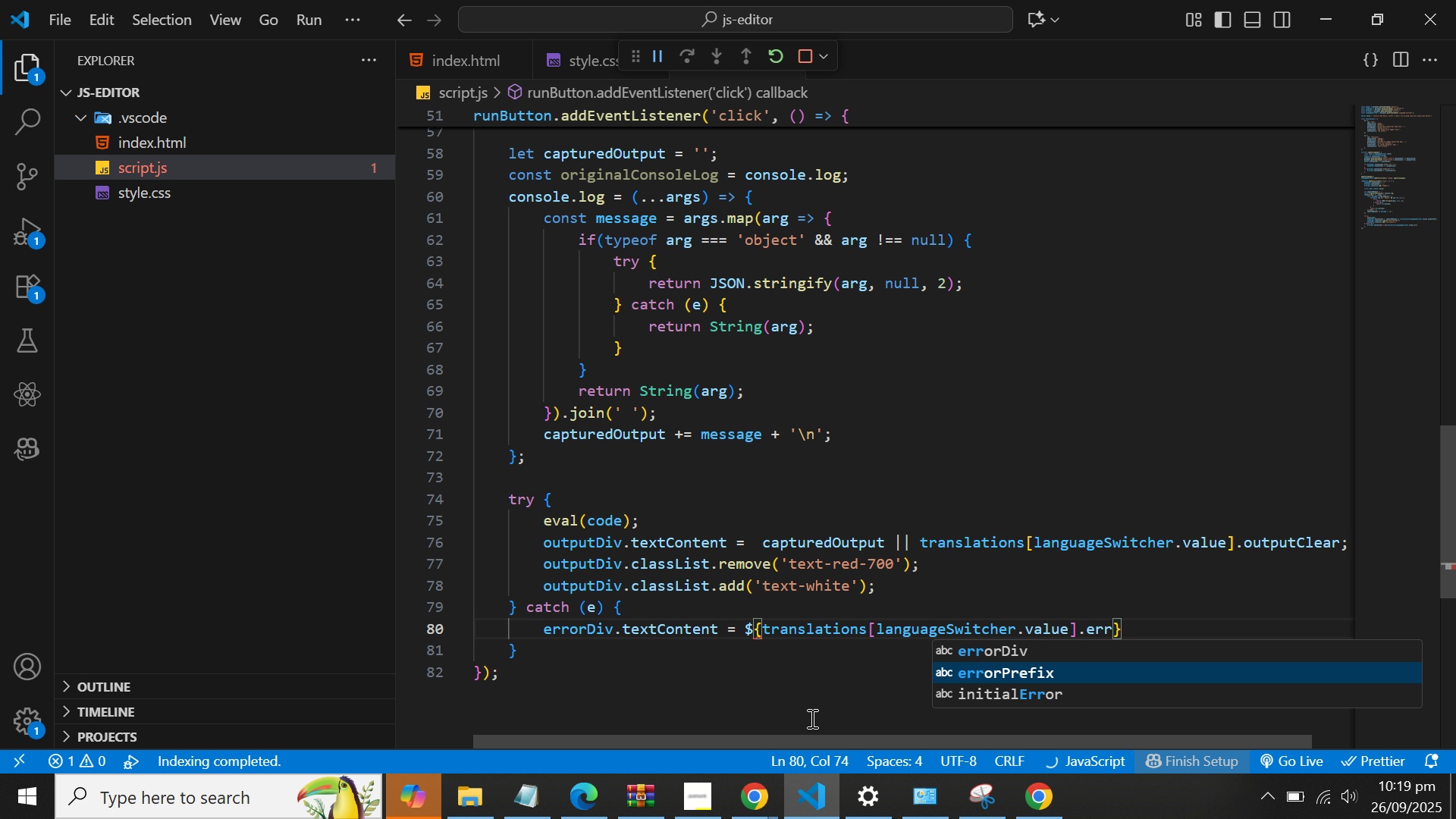 
key(Enter)
 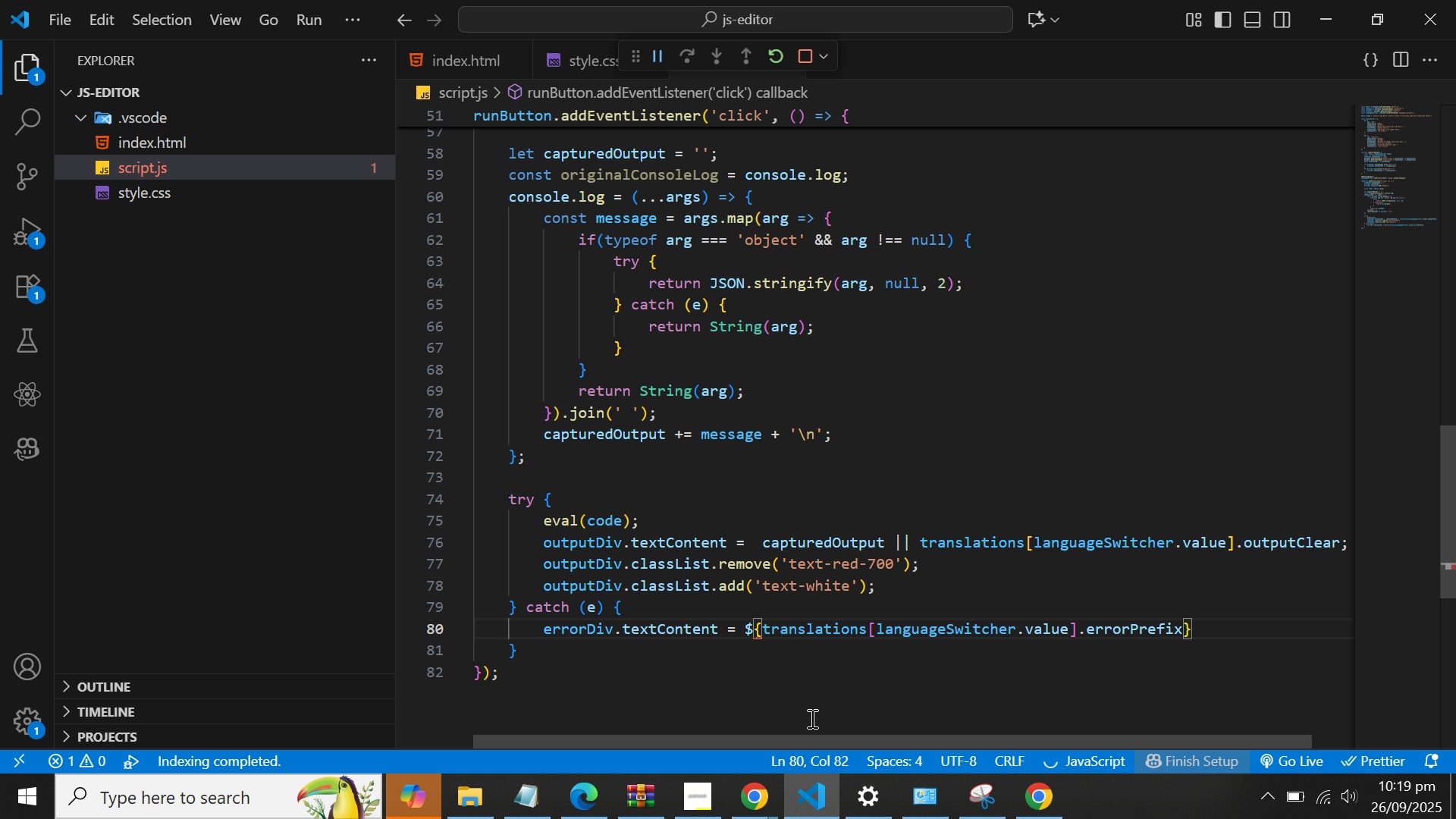 
key(ArrowRight)
 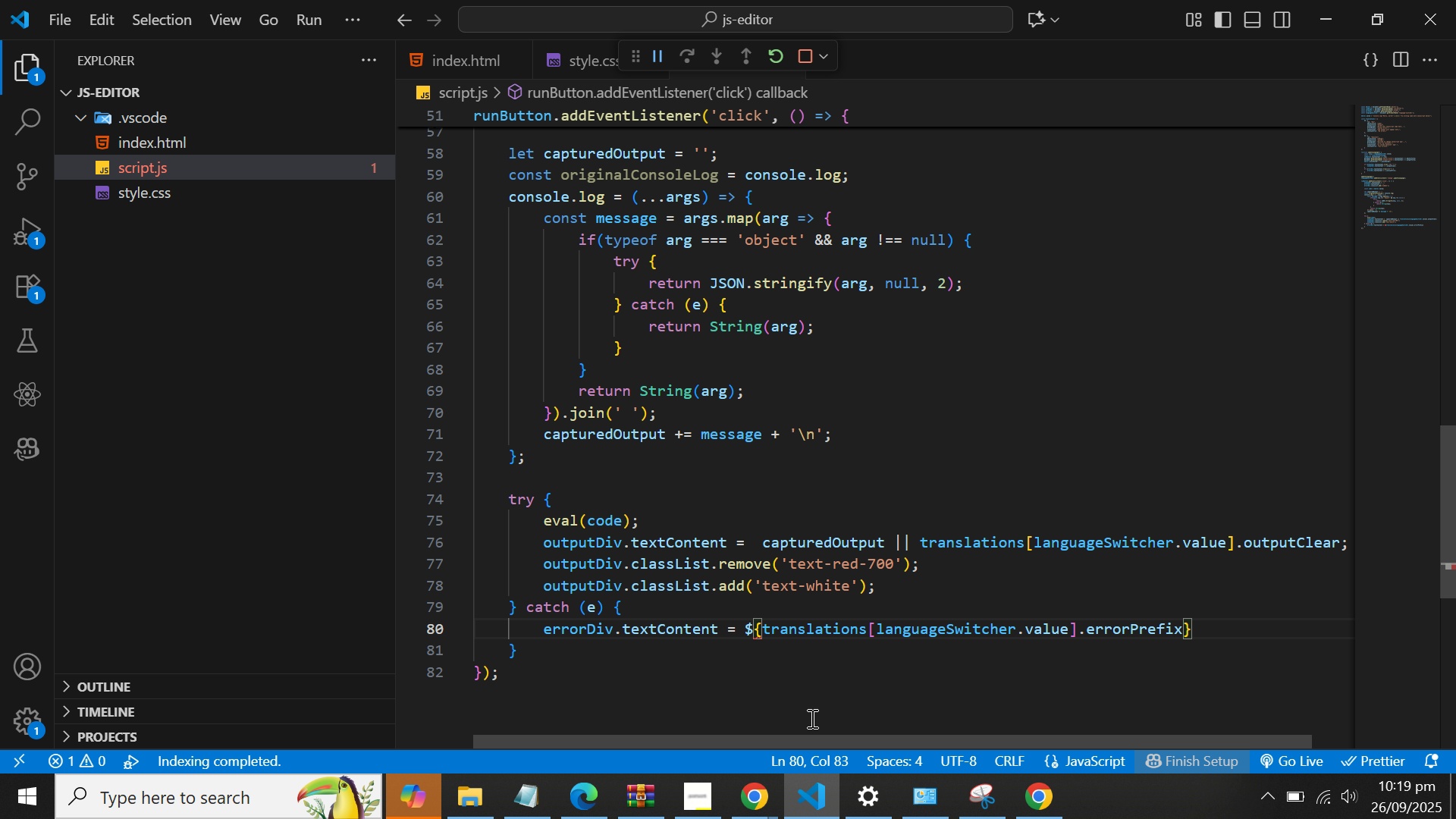 
type( ${e.mess)
 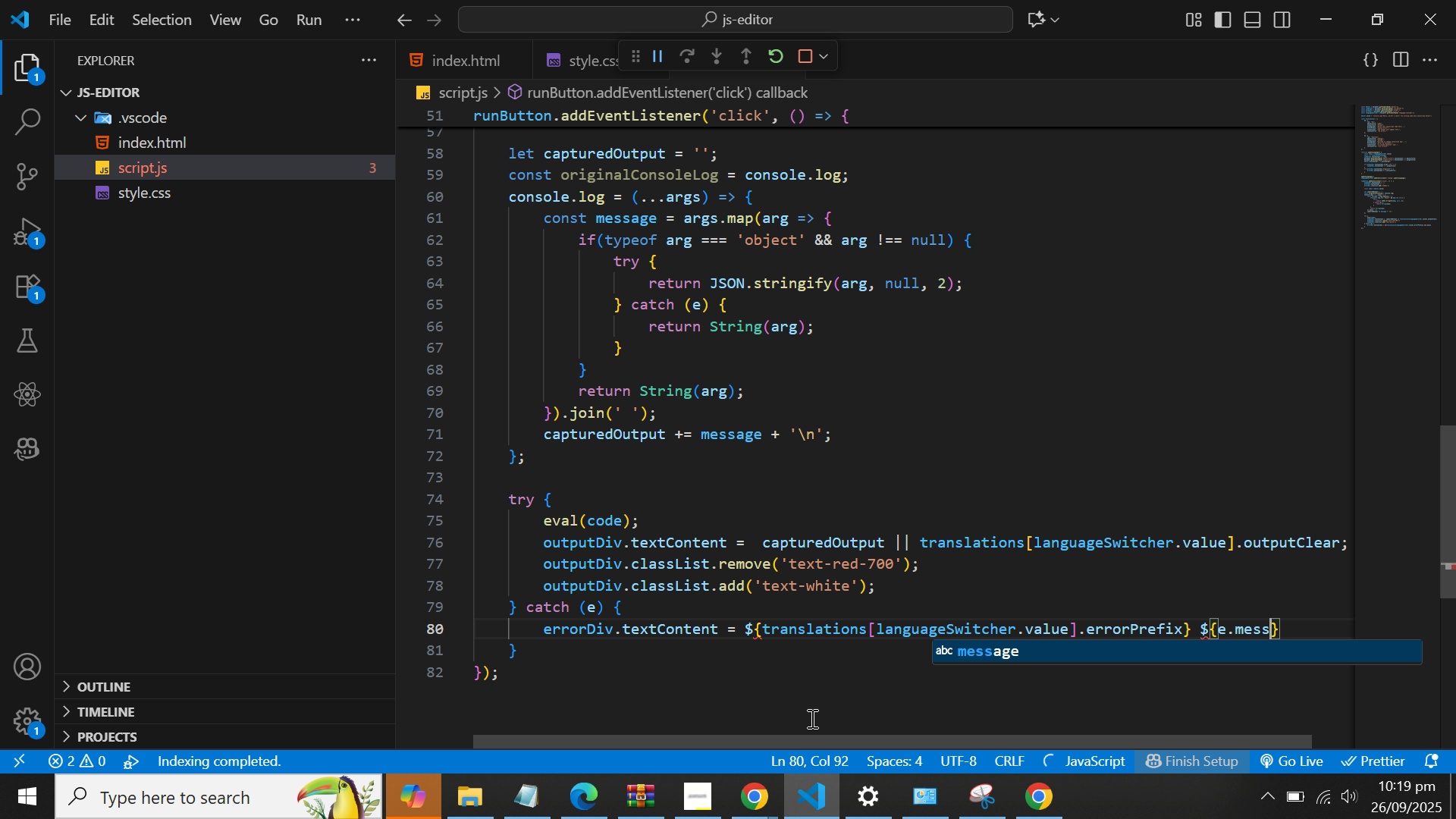 
key(Enter)
 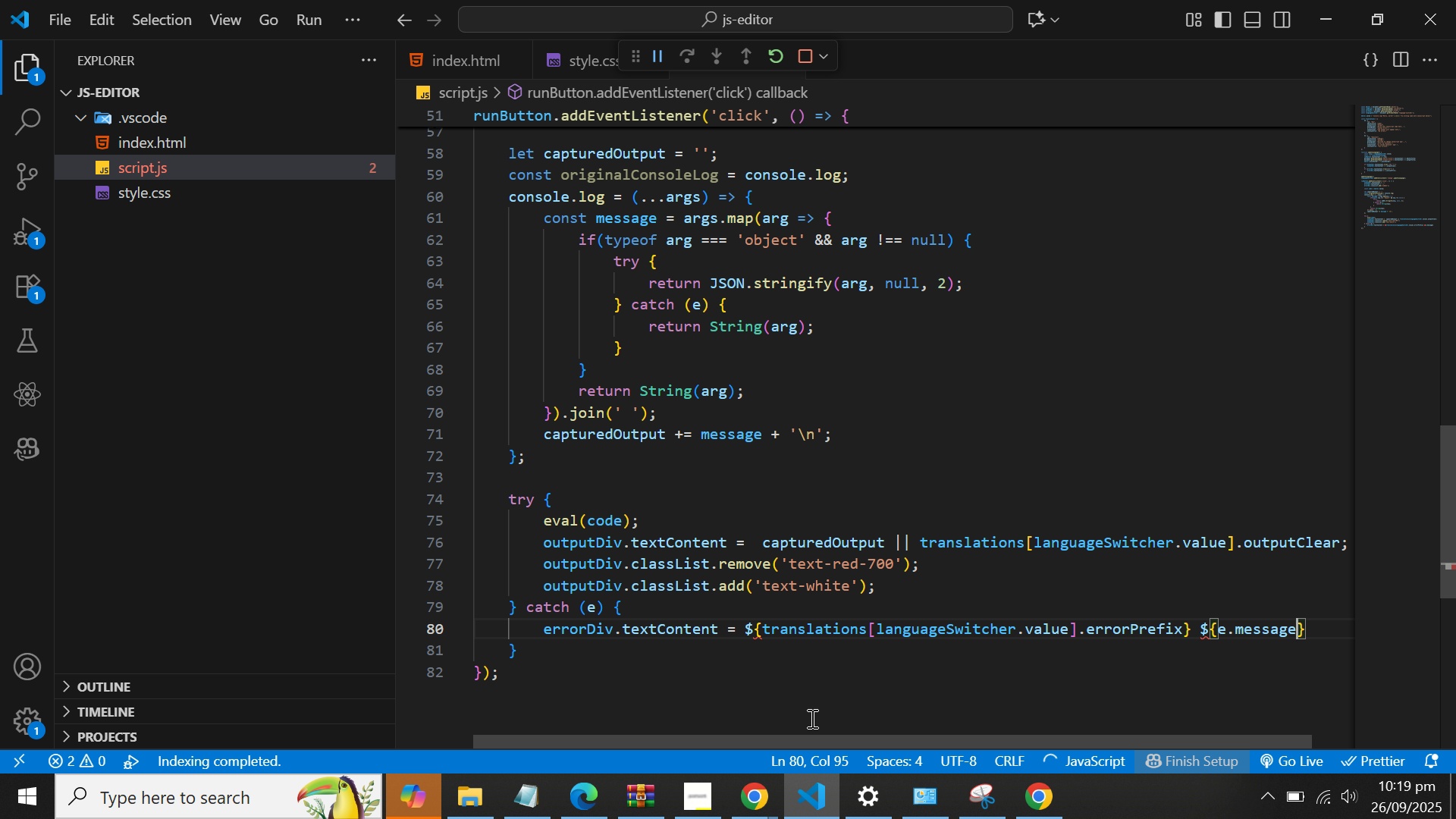 
key(ArrowRight)
 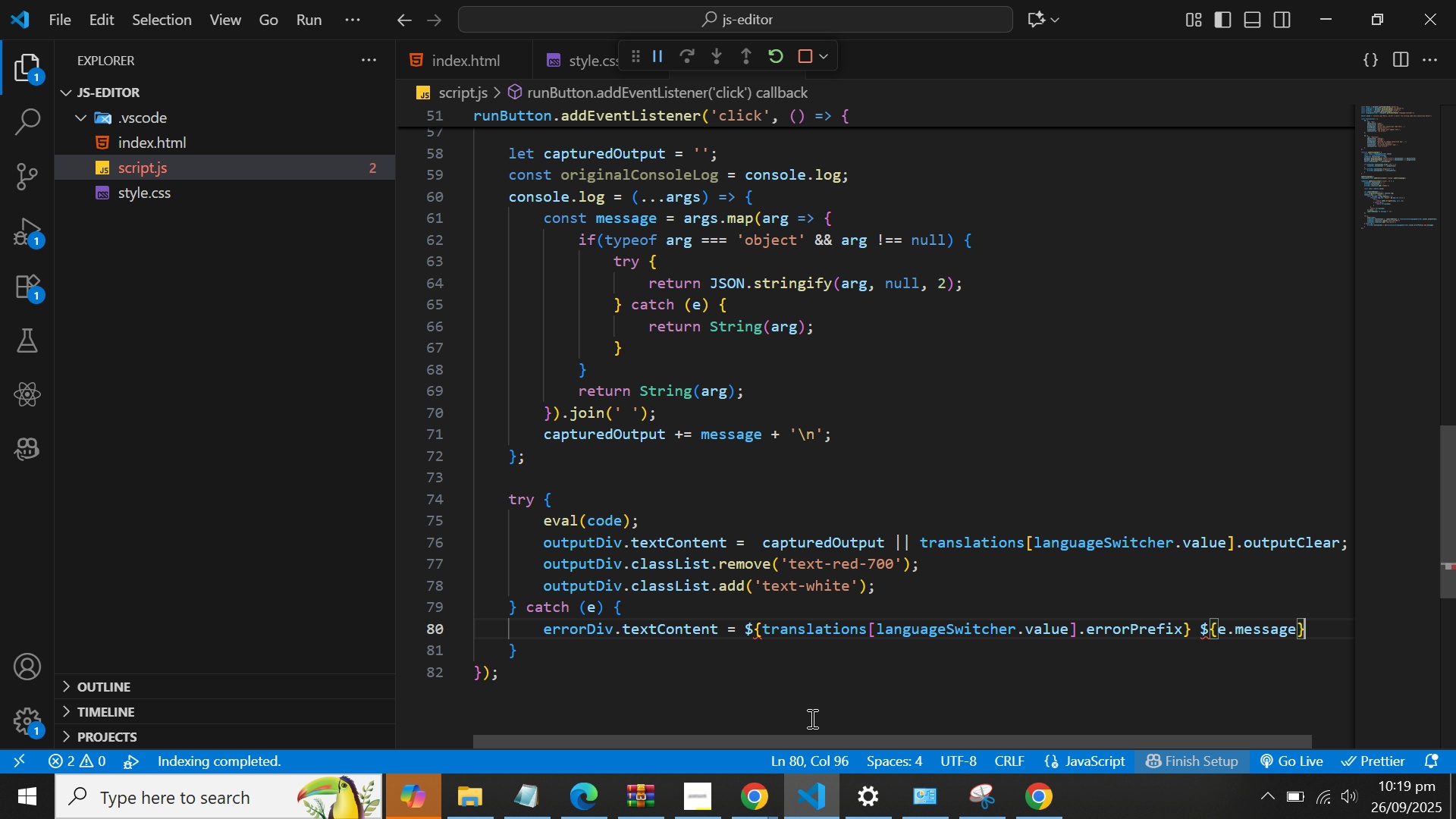 
key(Space)
 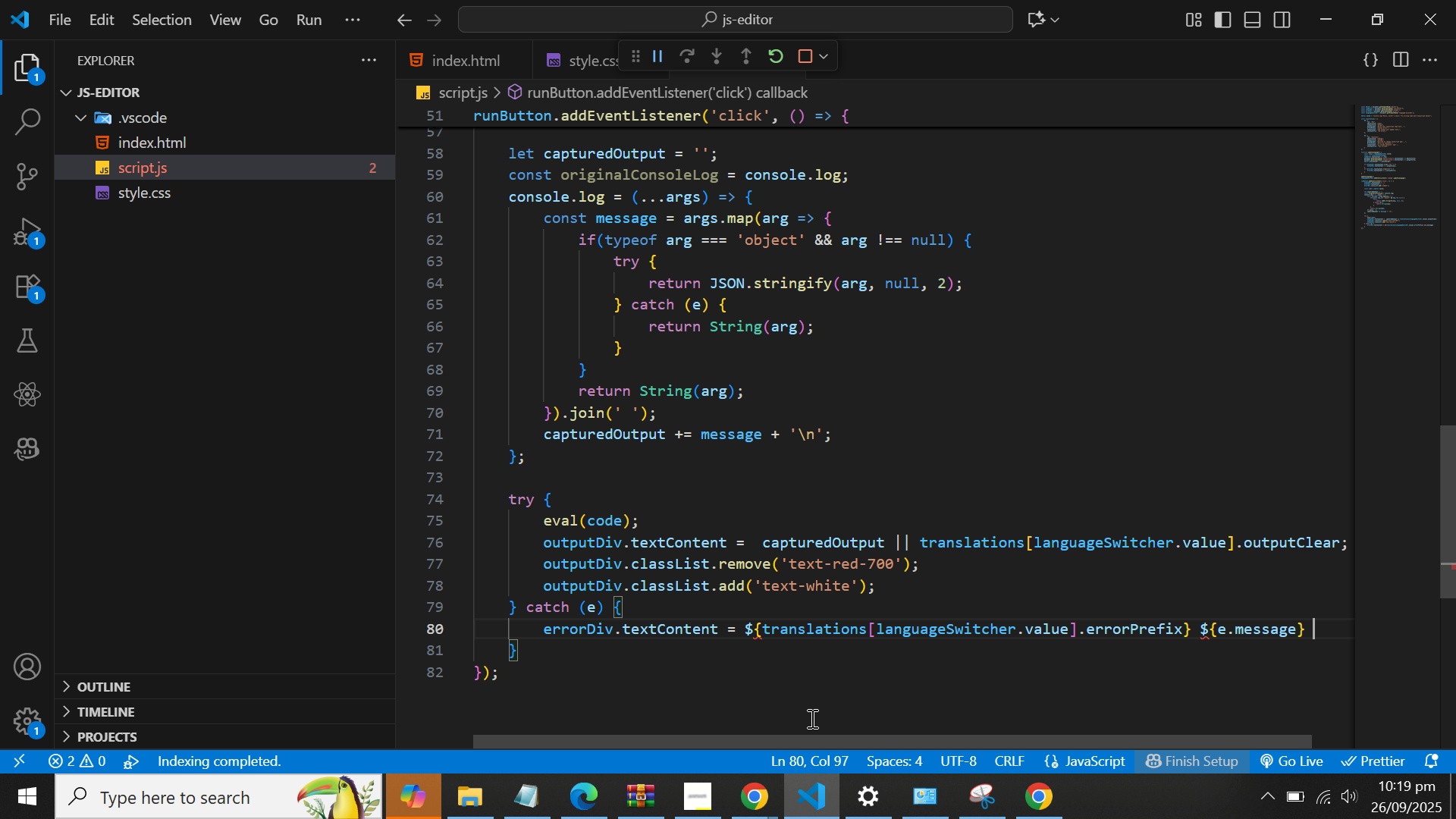 
key(Semicolon)
 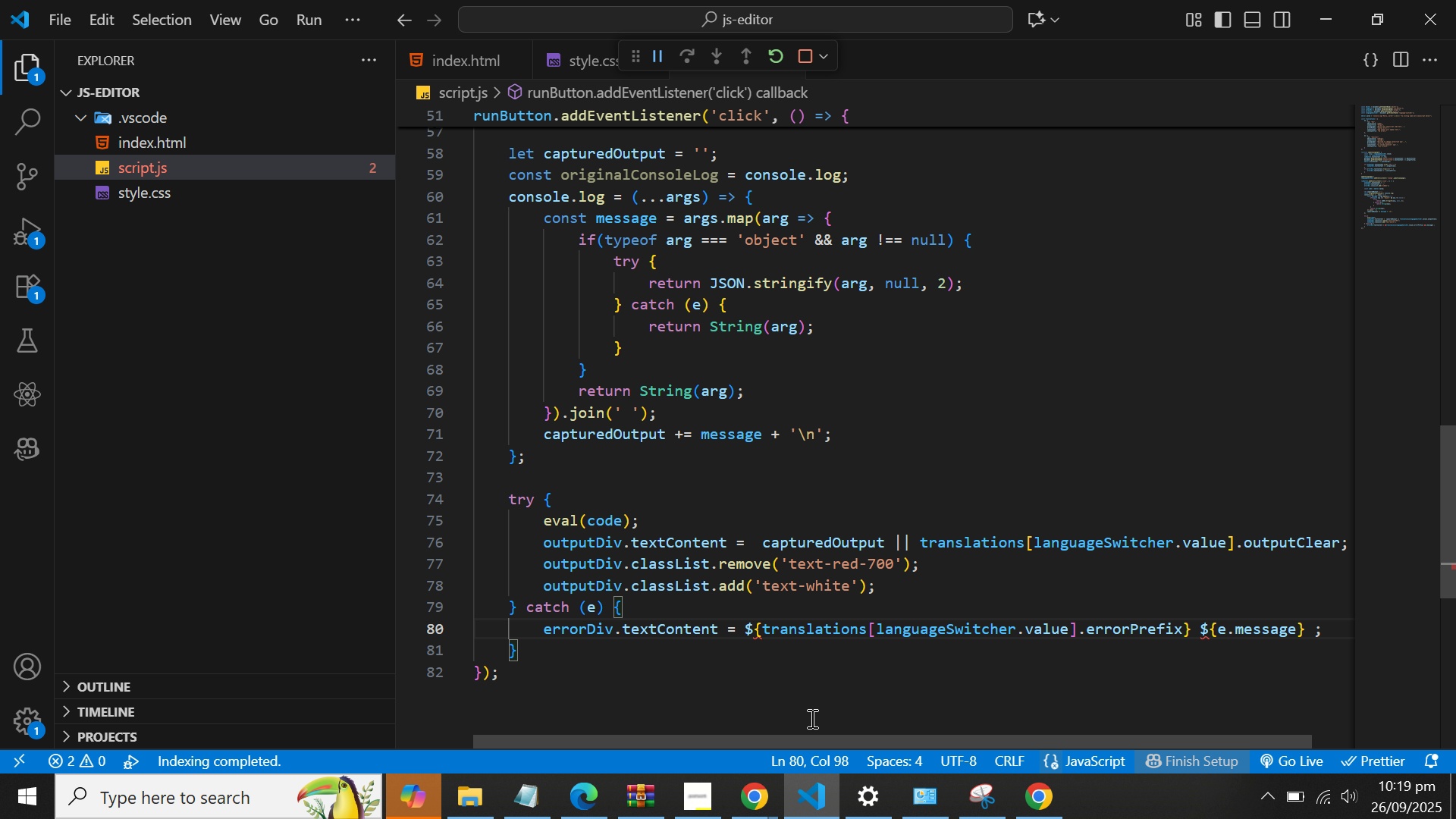 
key(Backspace)
 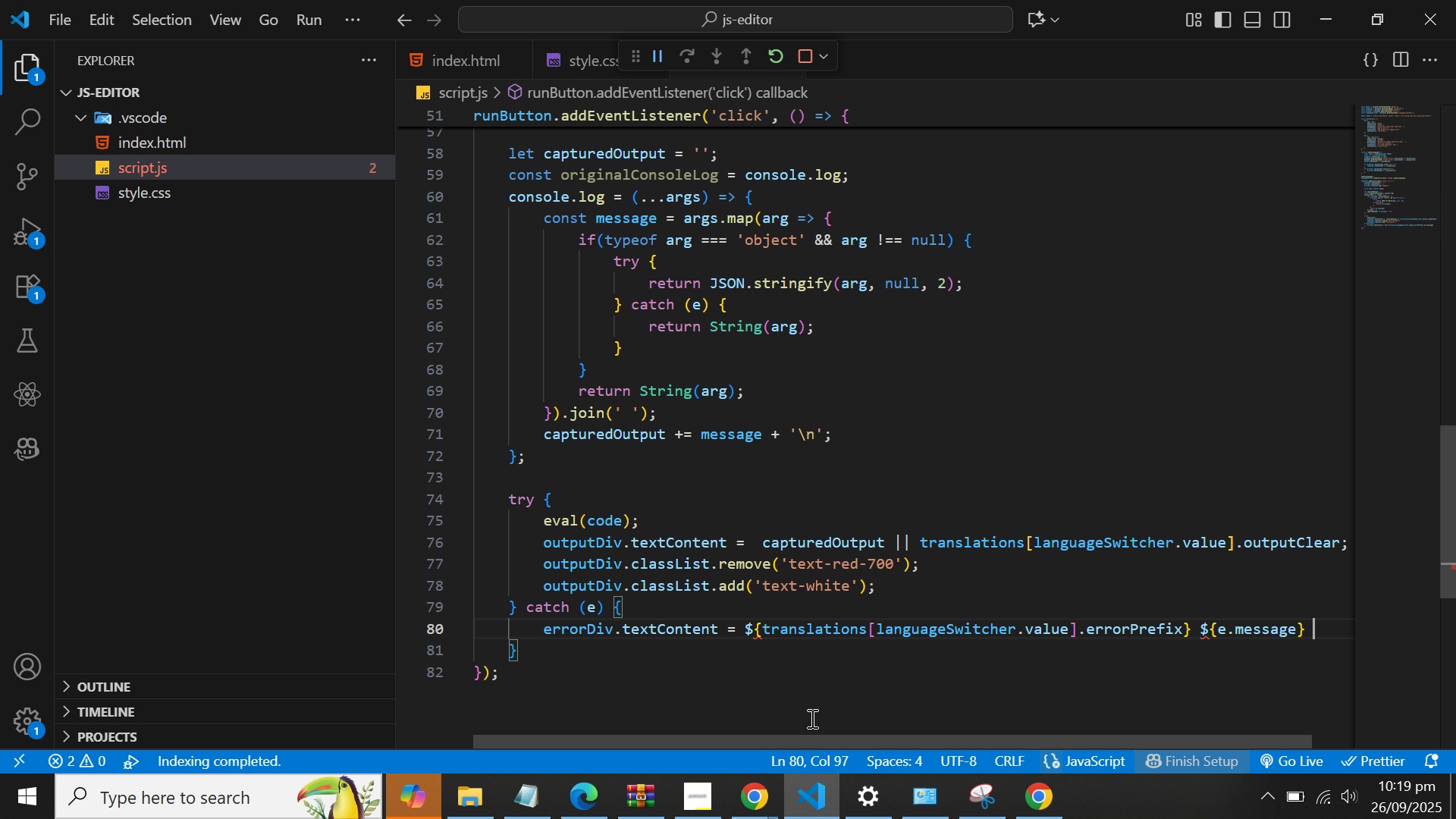 
key(Backspace)
 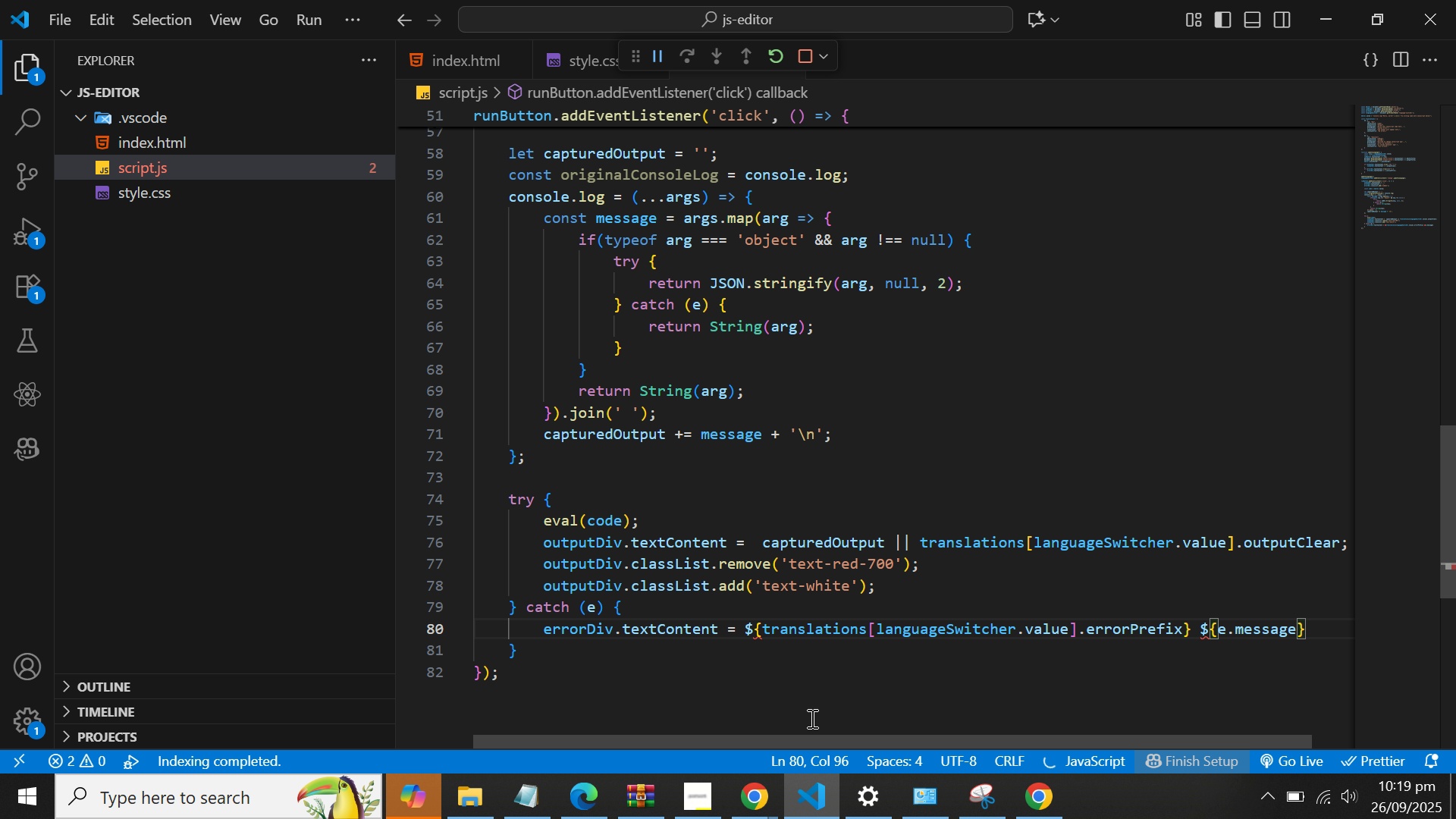 
key(Space)
 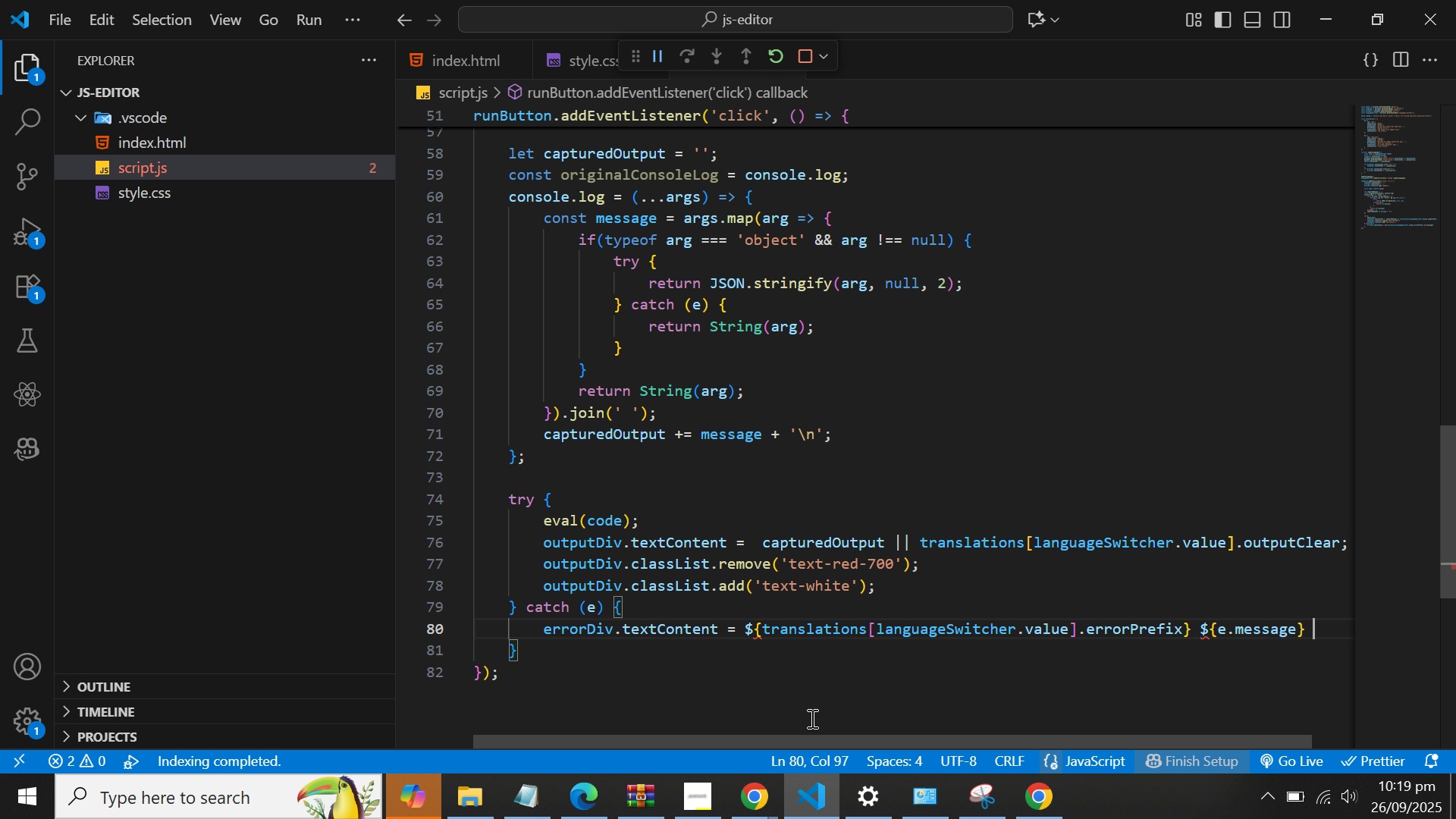 
key(Semicolon)
 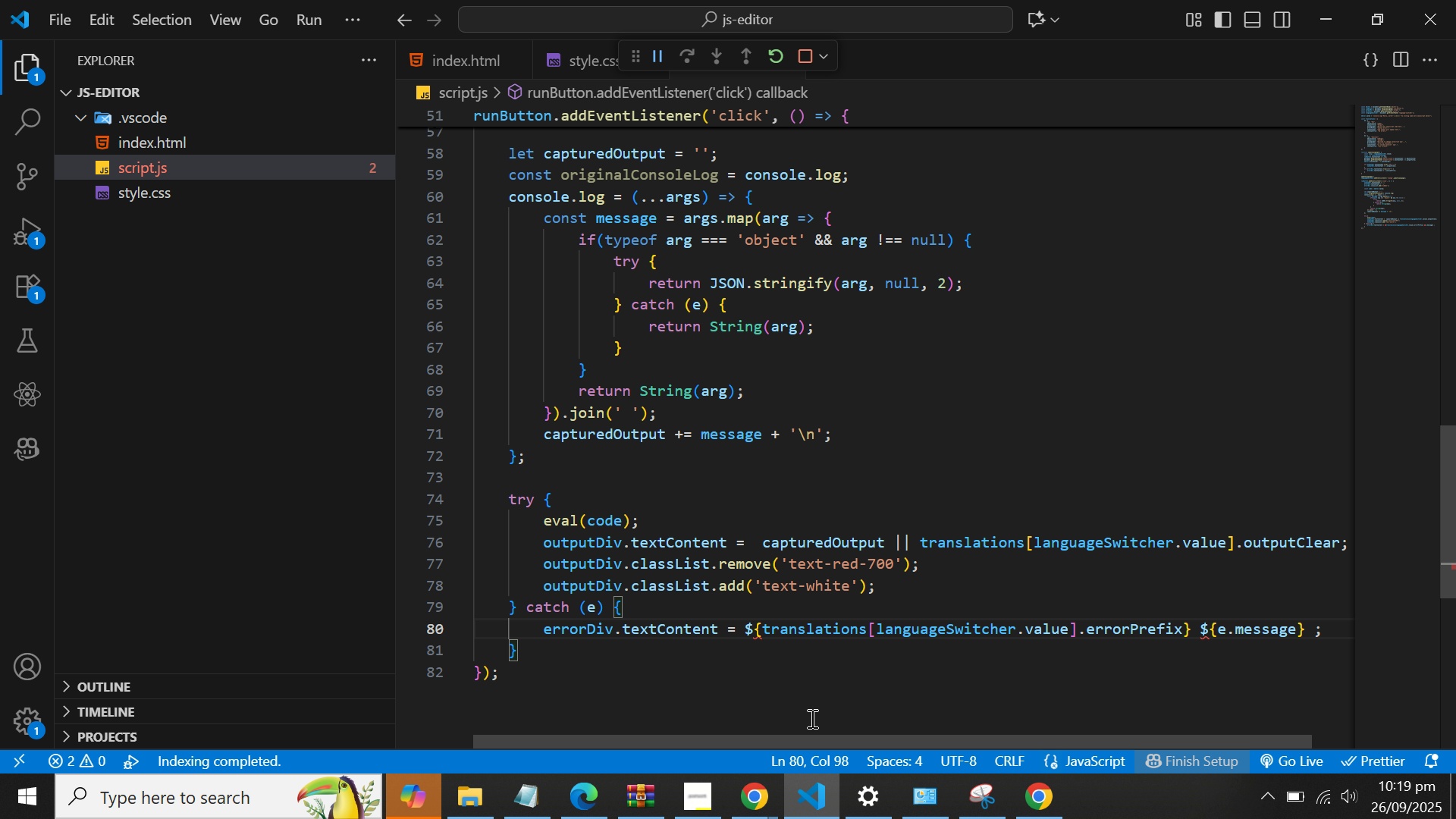 
key(Enter)
 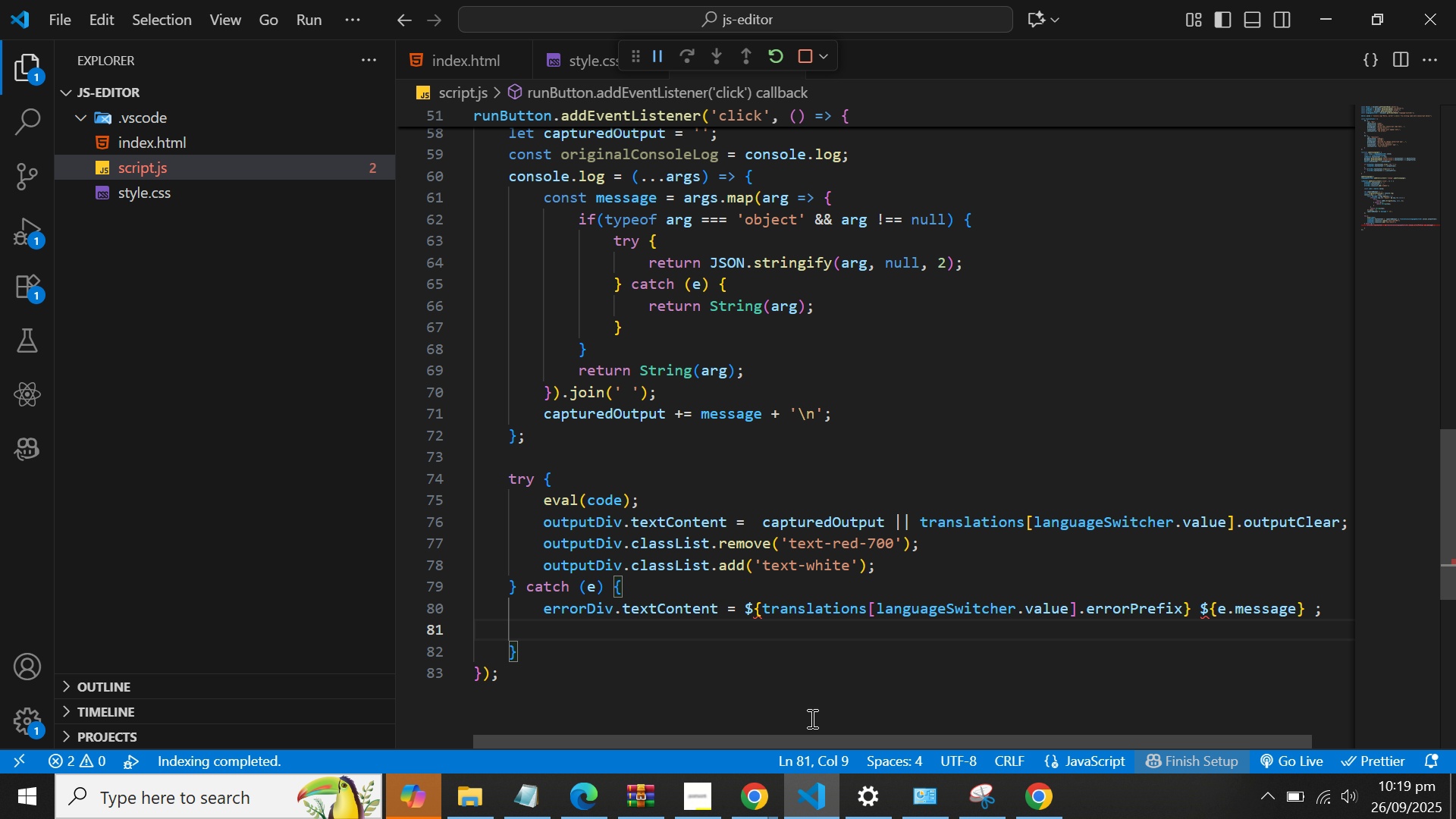 
type(er)
 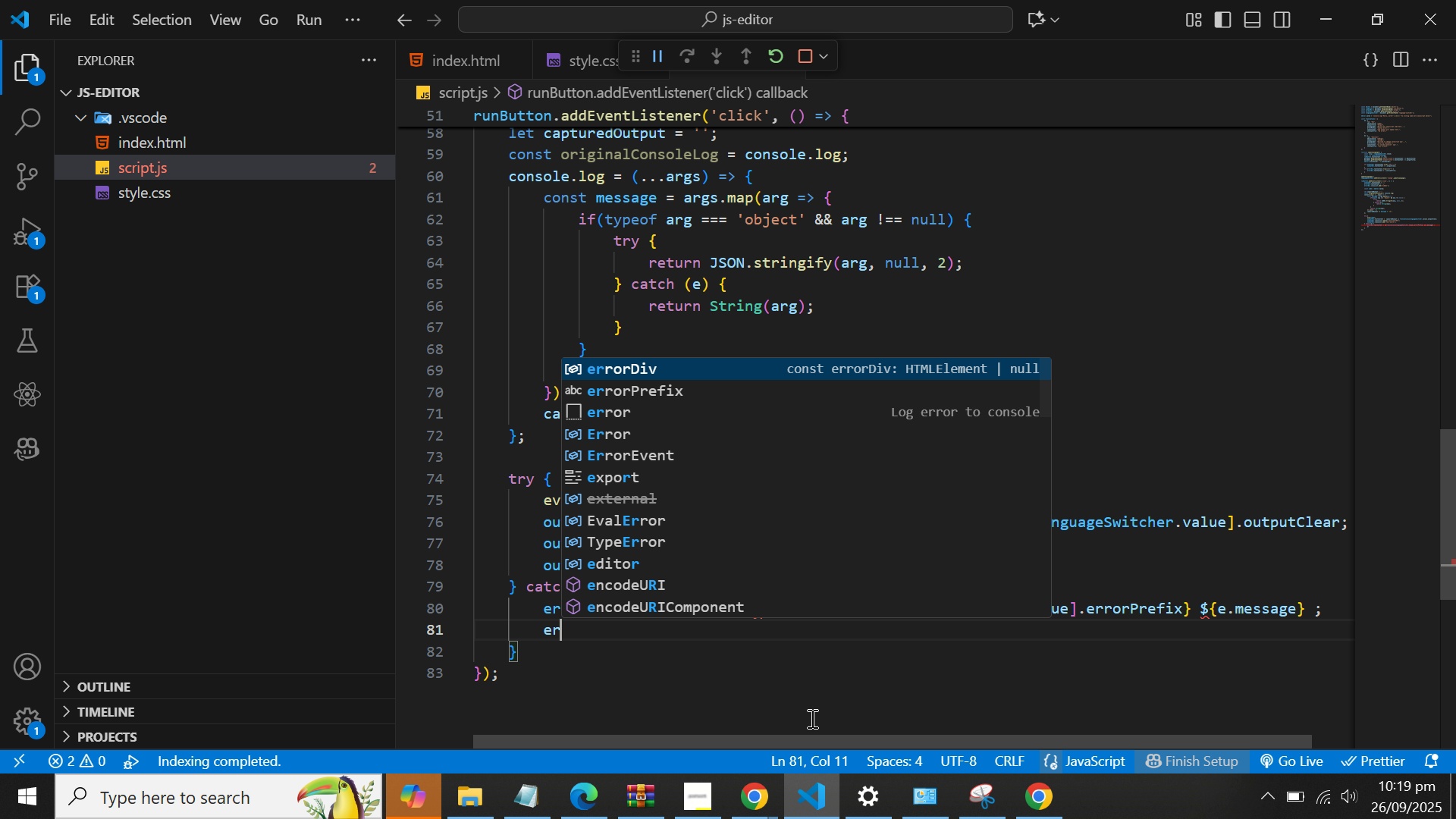 
key(ArrowDown)
 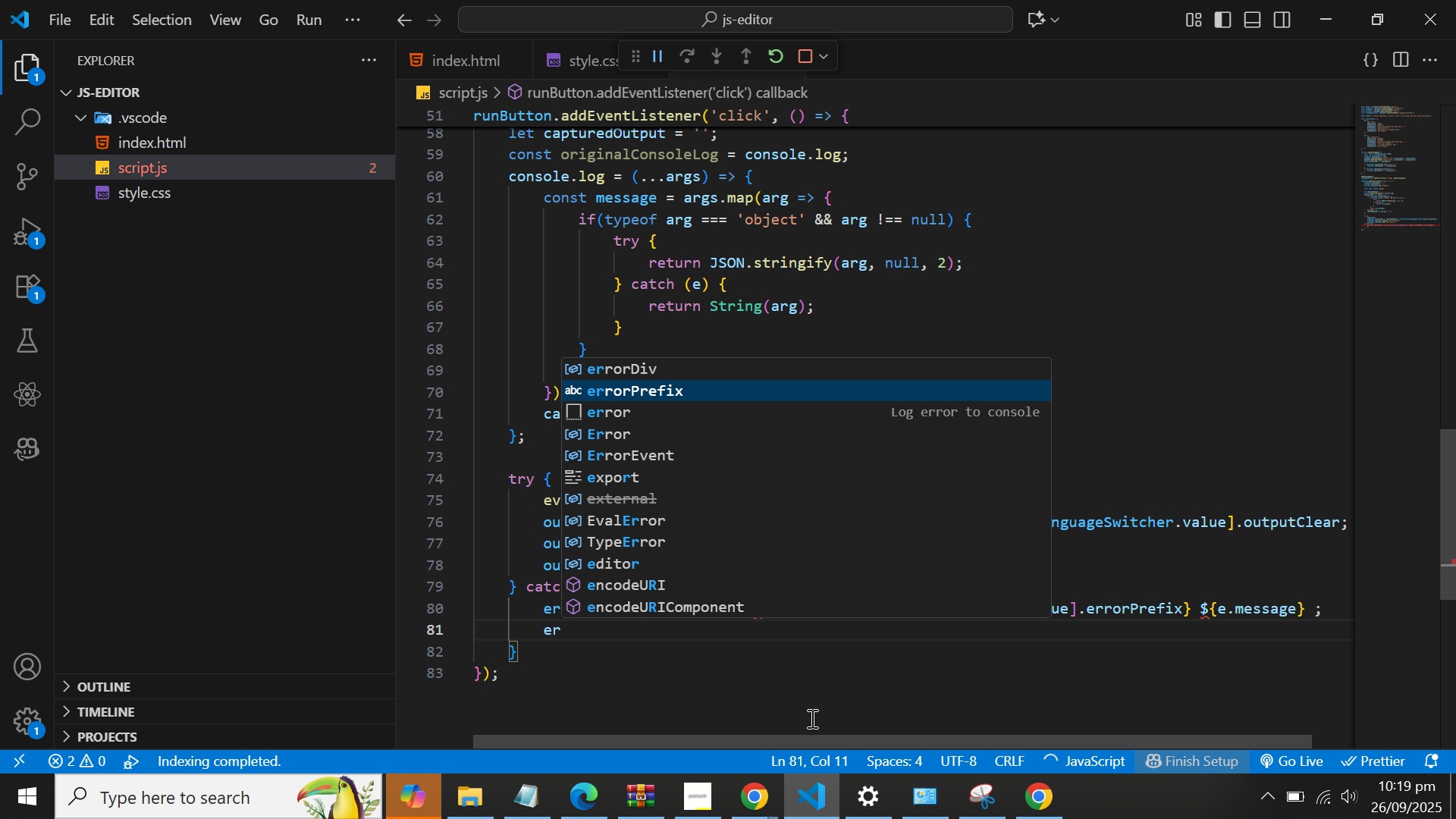 
key(ArrowUp)
 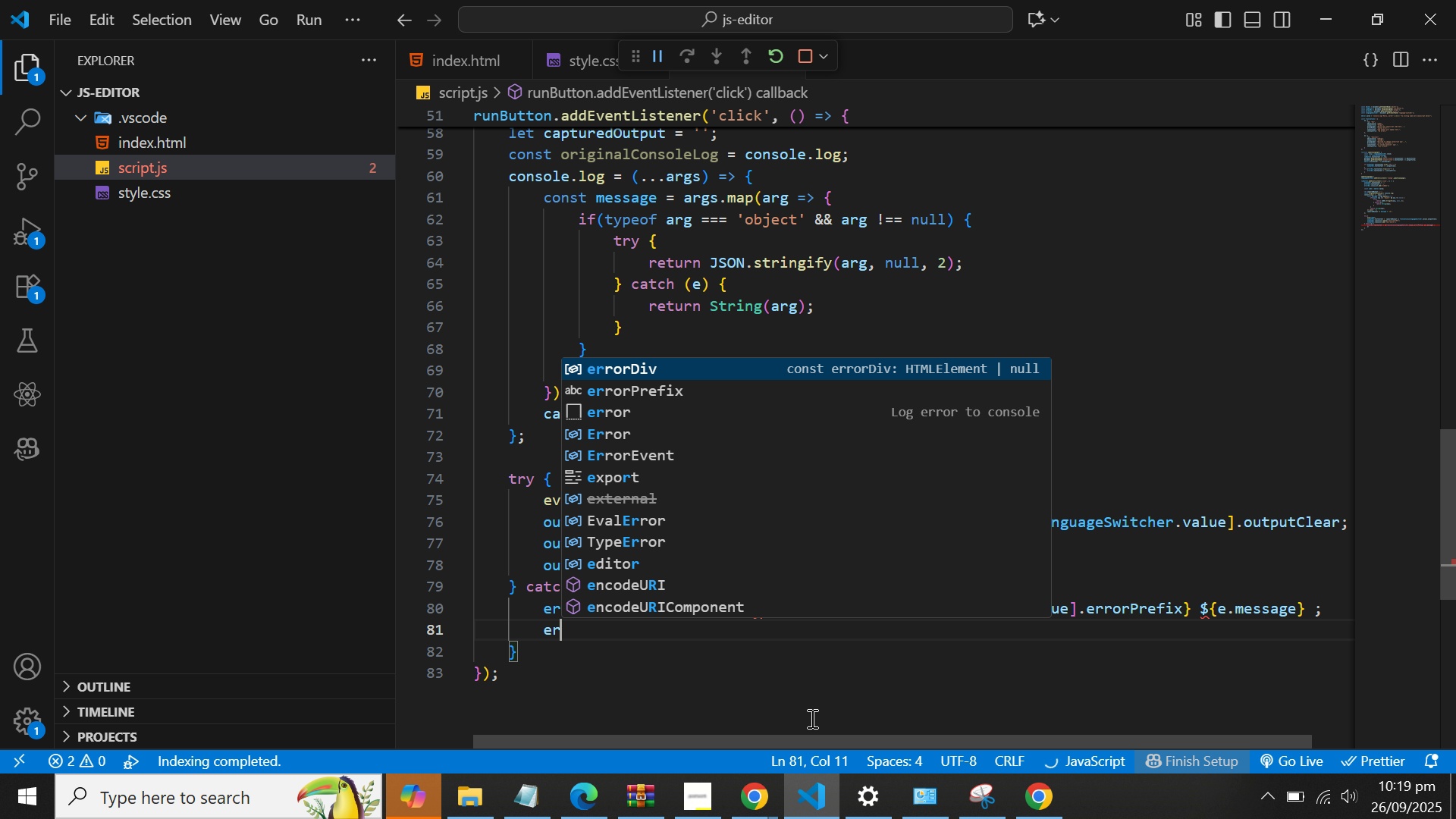 
key(Enter)
 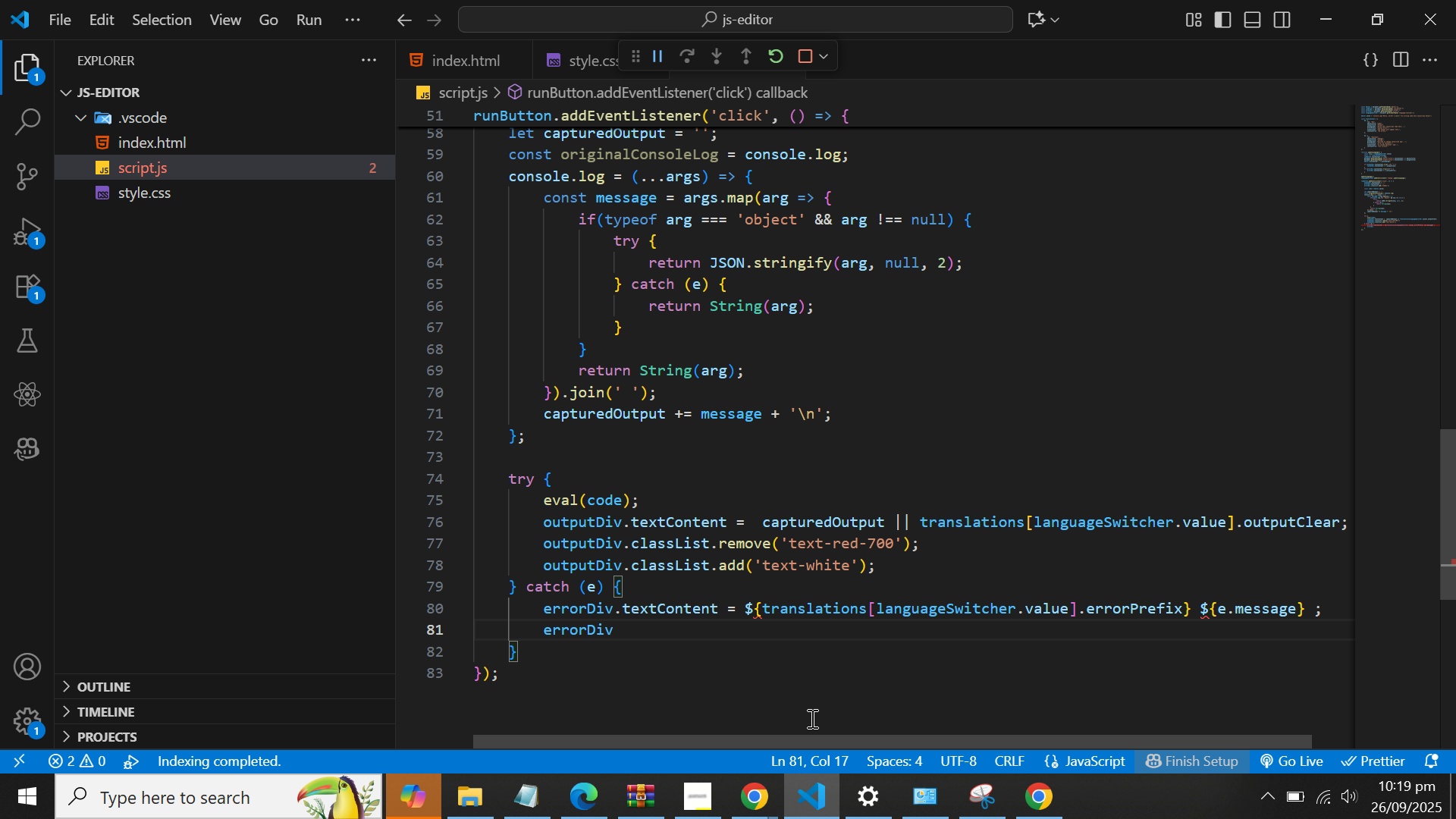 
type(.cla)
 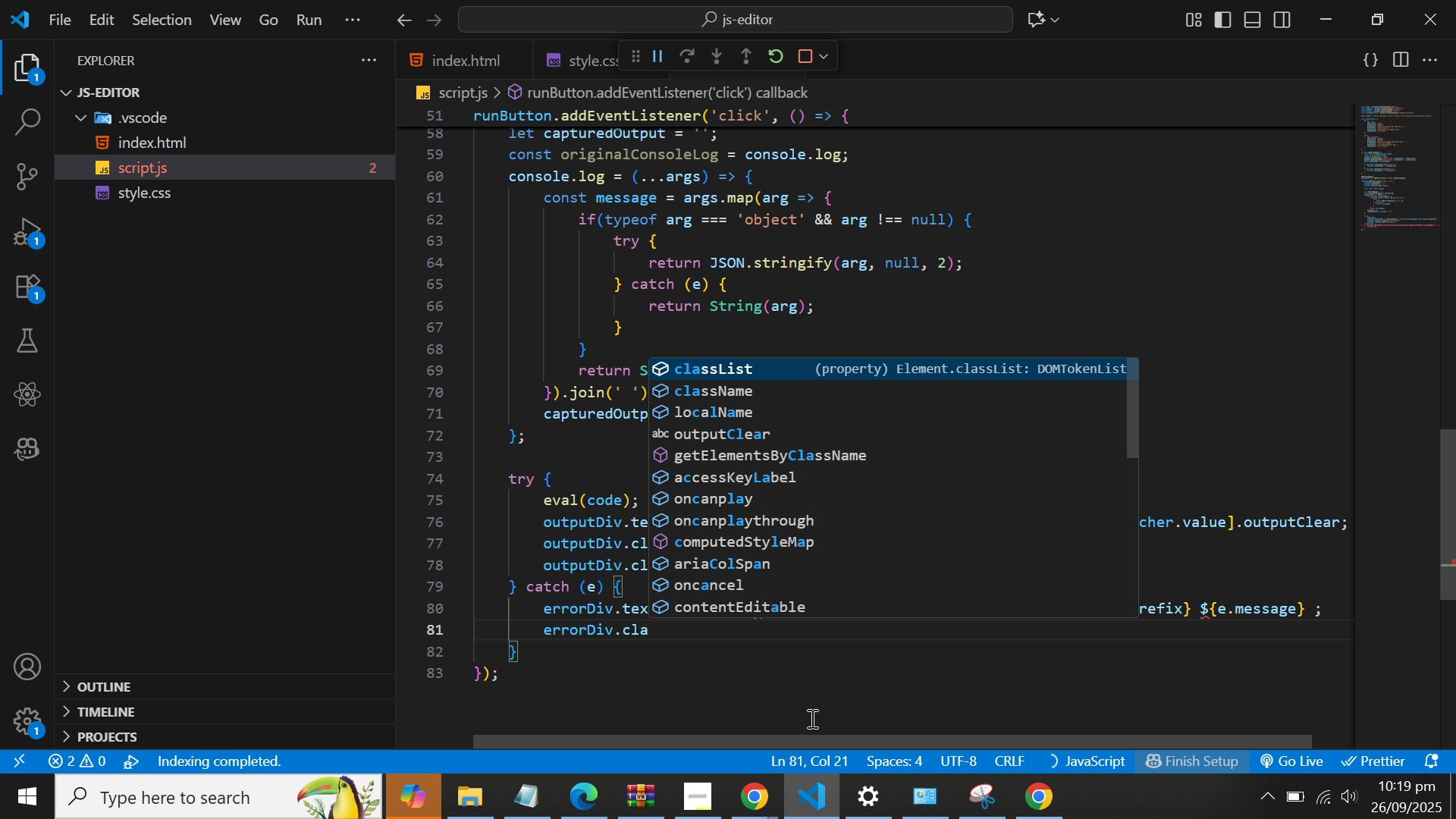 
key(Enter)
 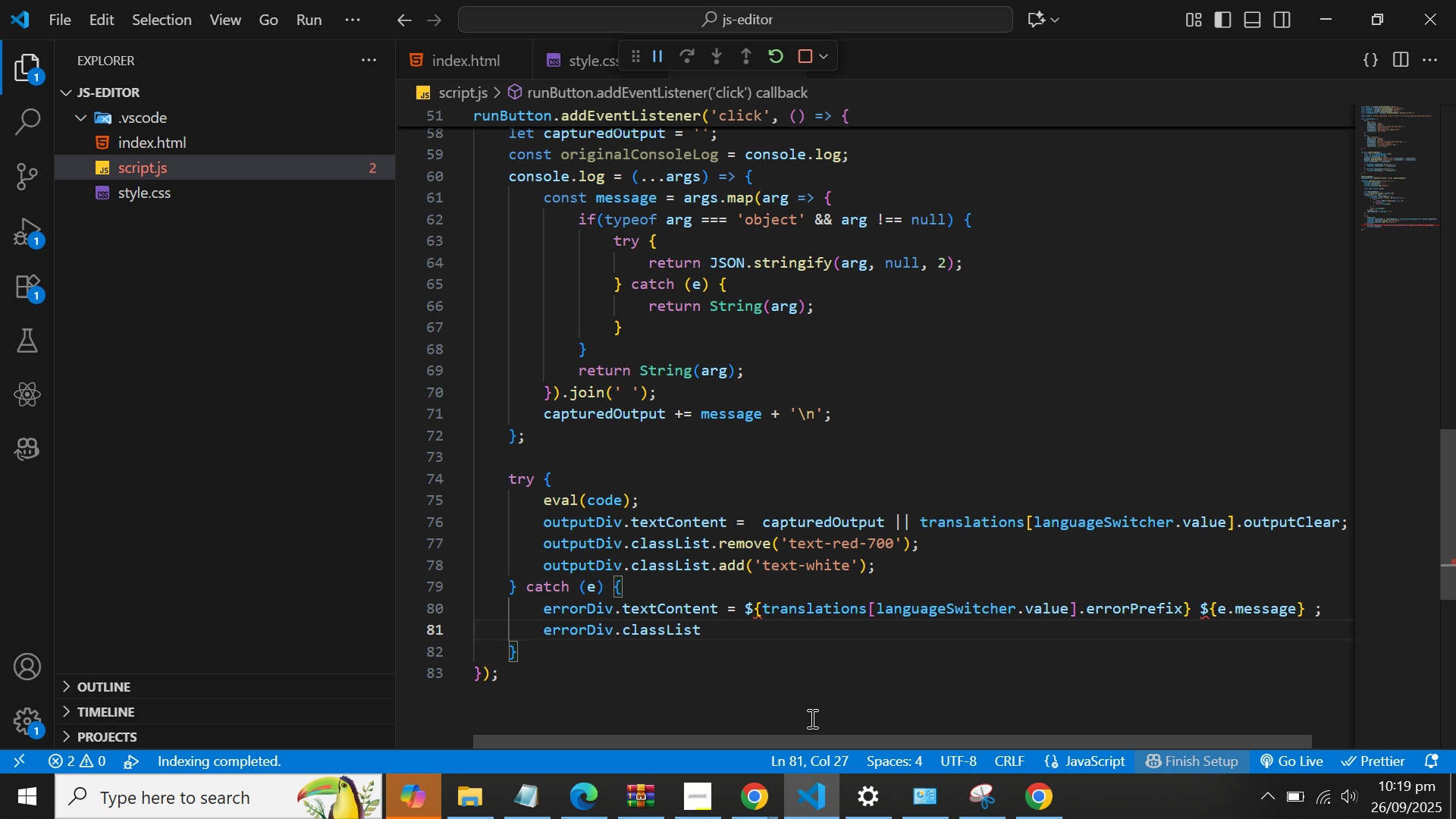 
wait(6.48)
 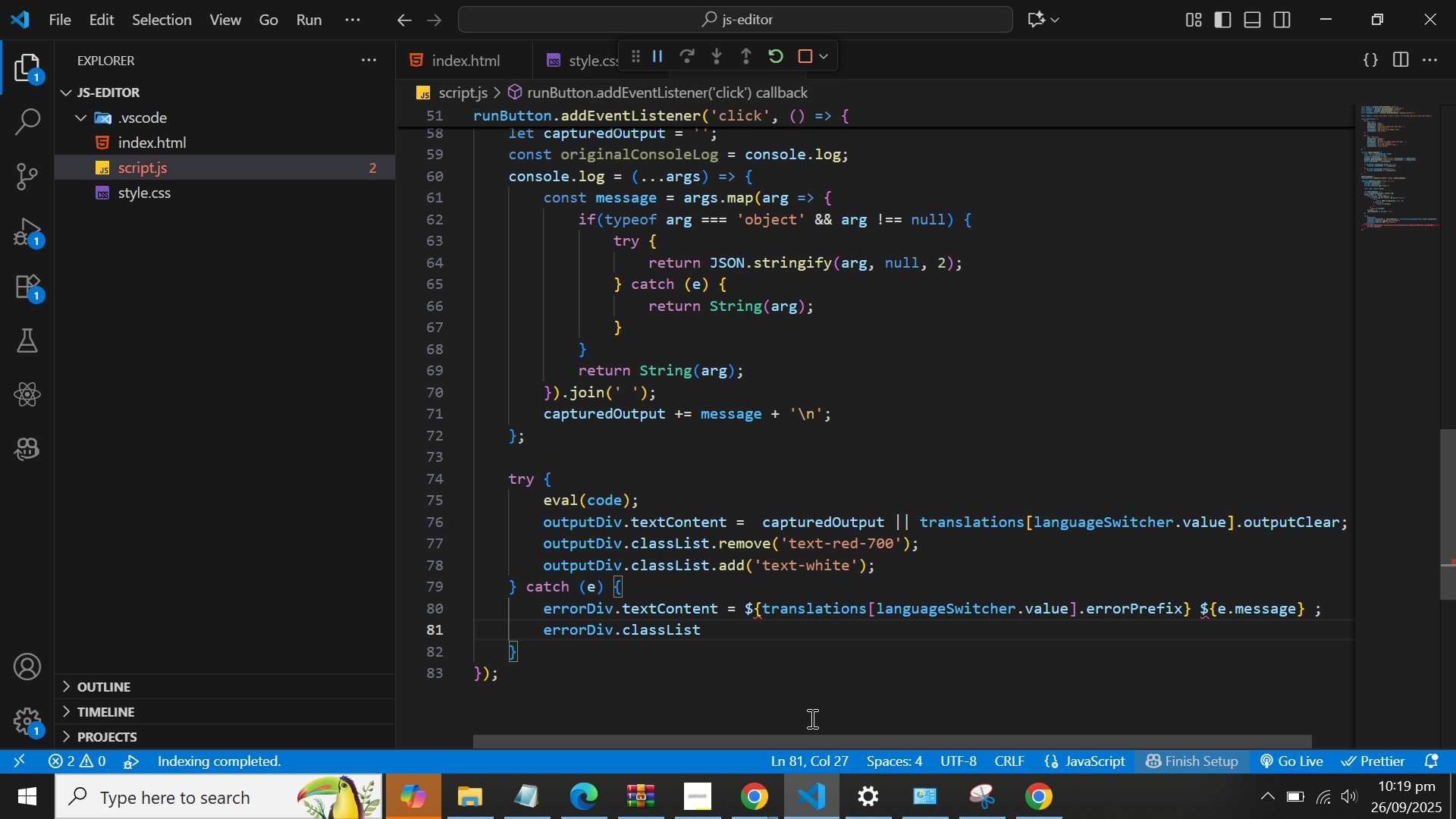 
type(.remove('hidden)
 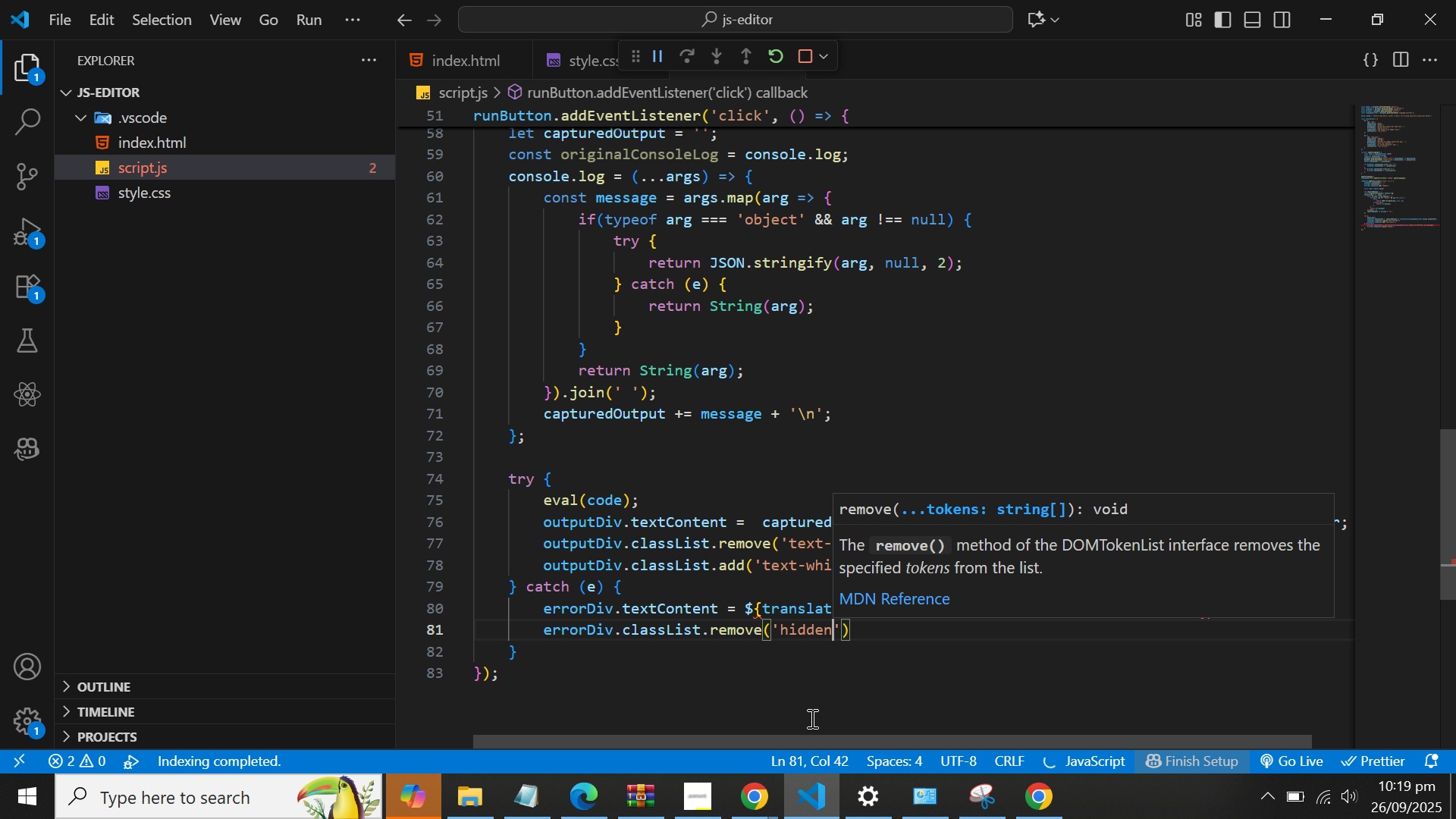 
key(ArrowRight)
 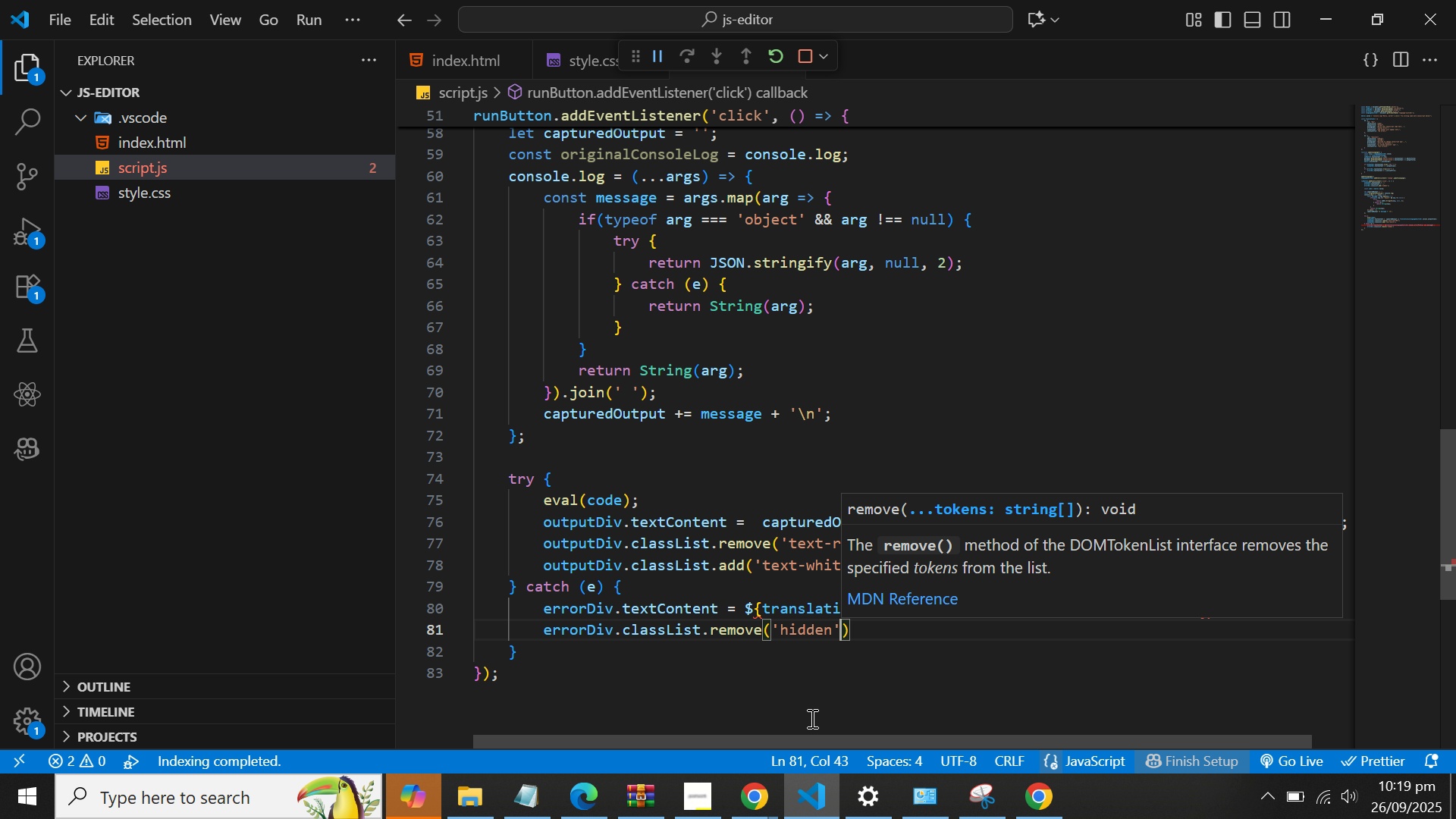 
key(ArrowRight)
 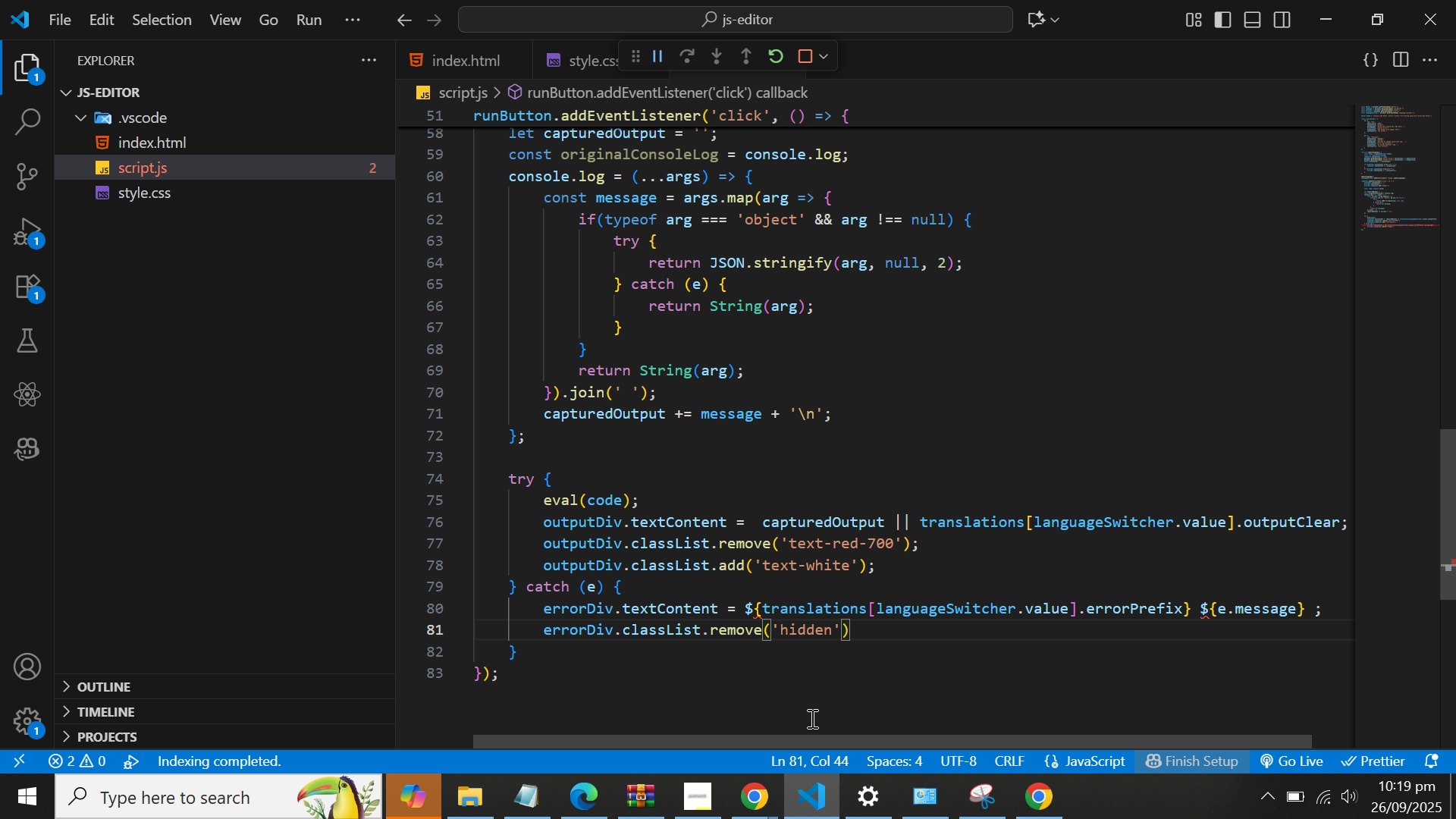 
key(Semicolon)
 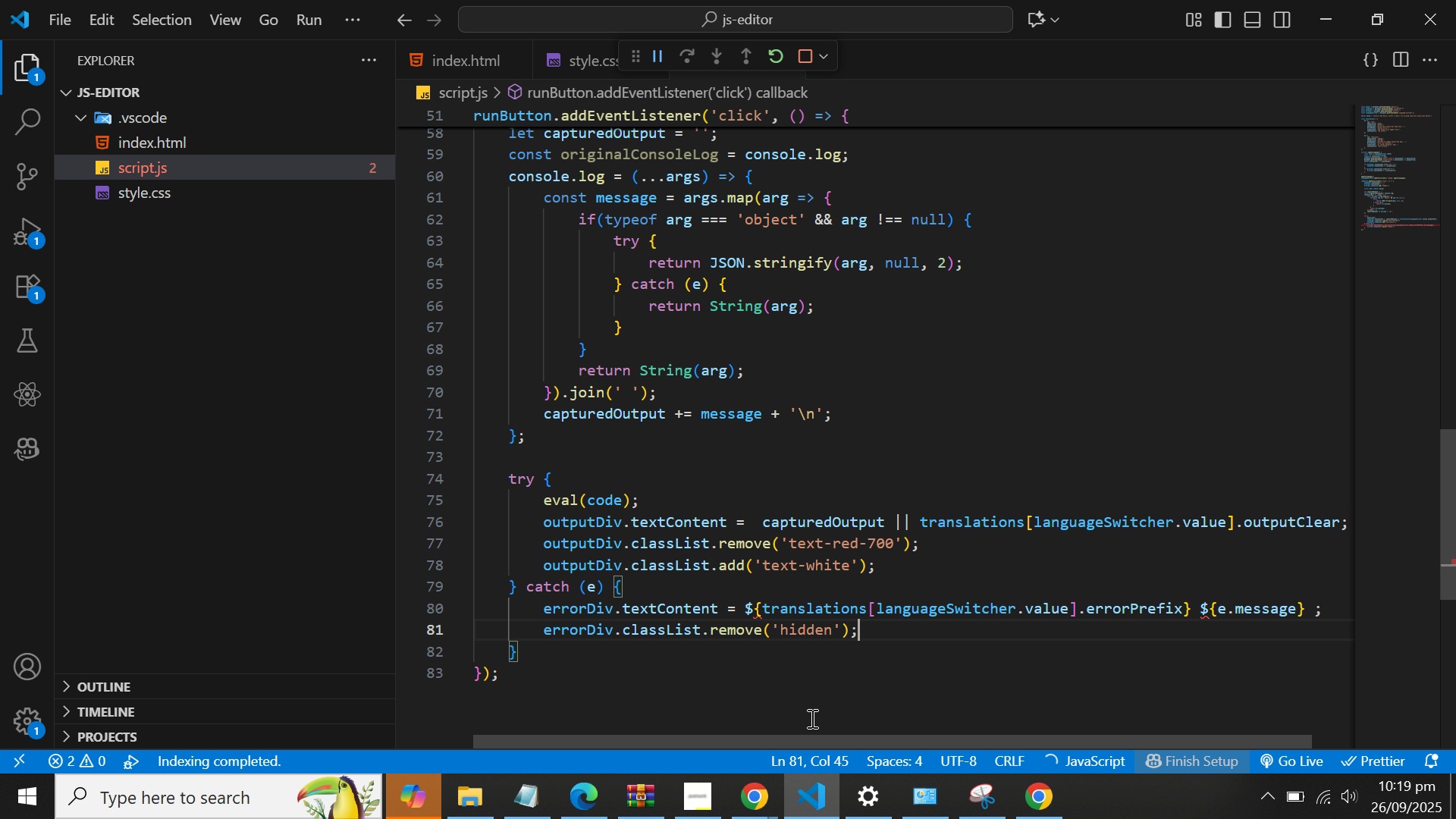 
key(Enter)
 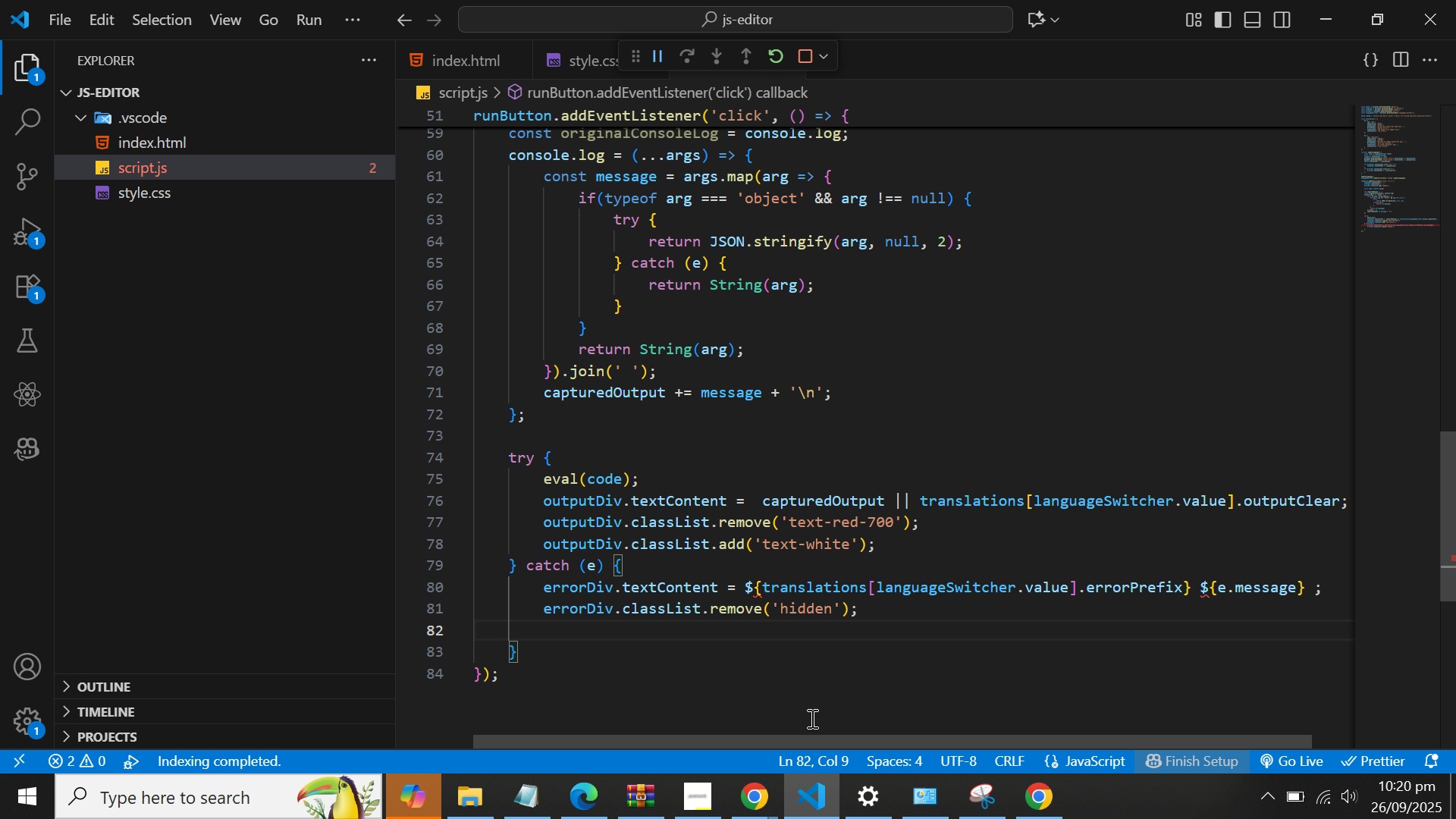 
type(output)
 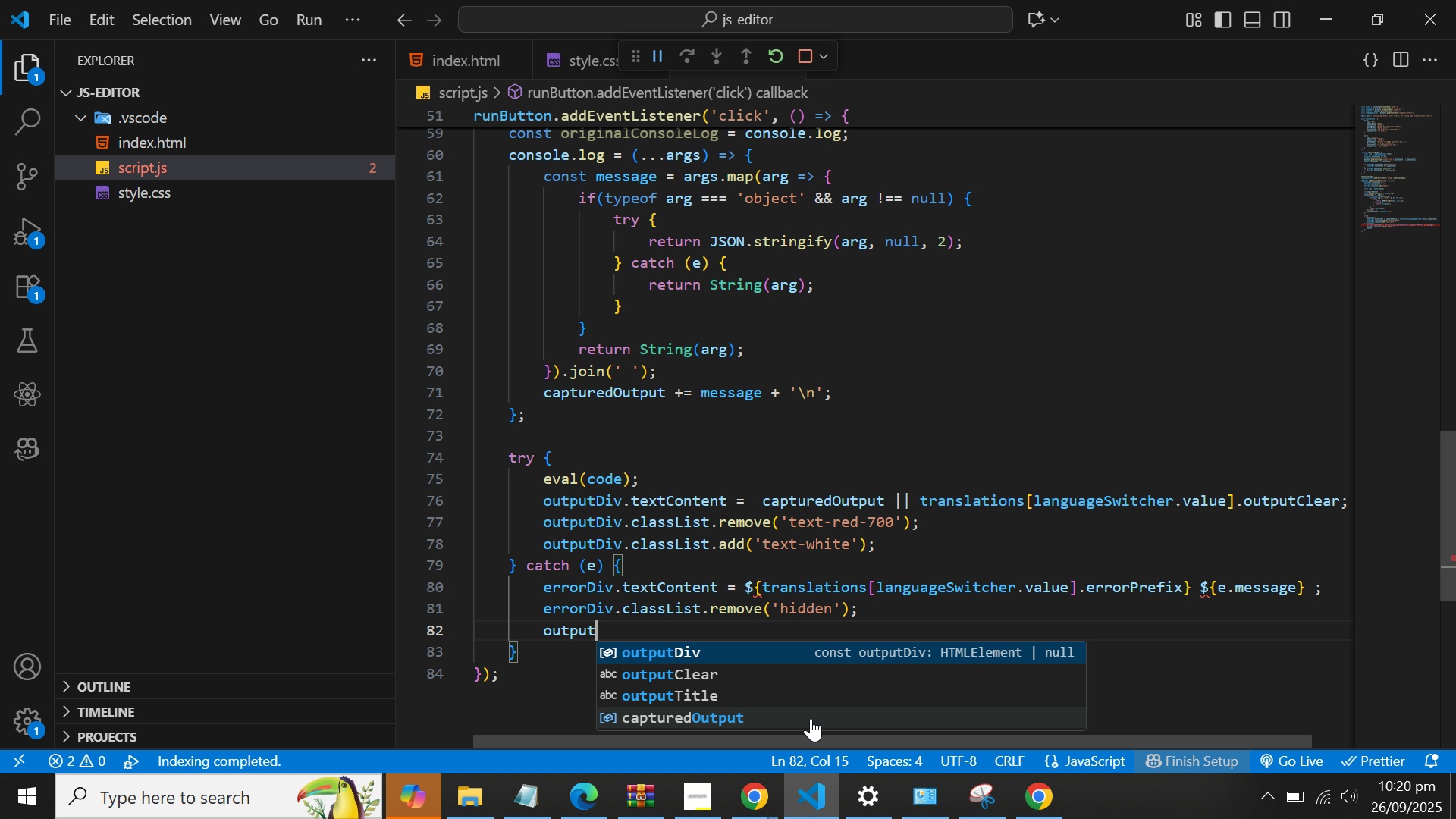 
key(D)
 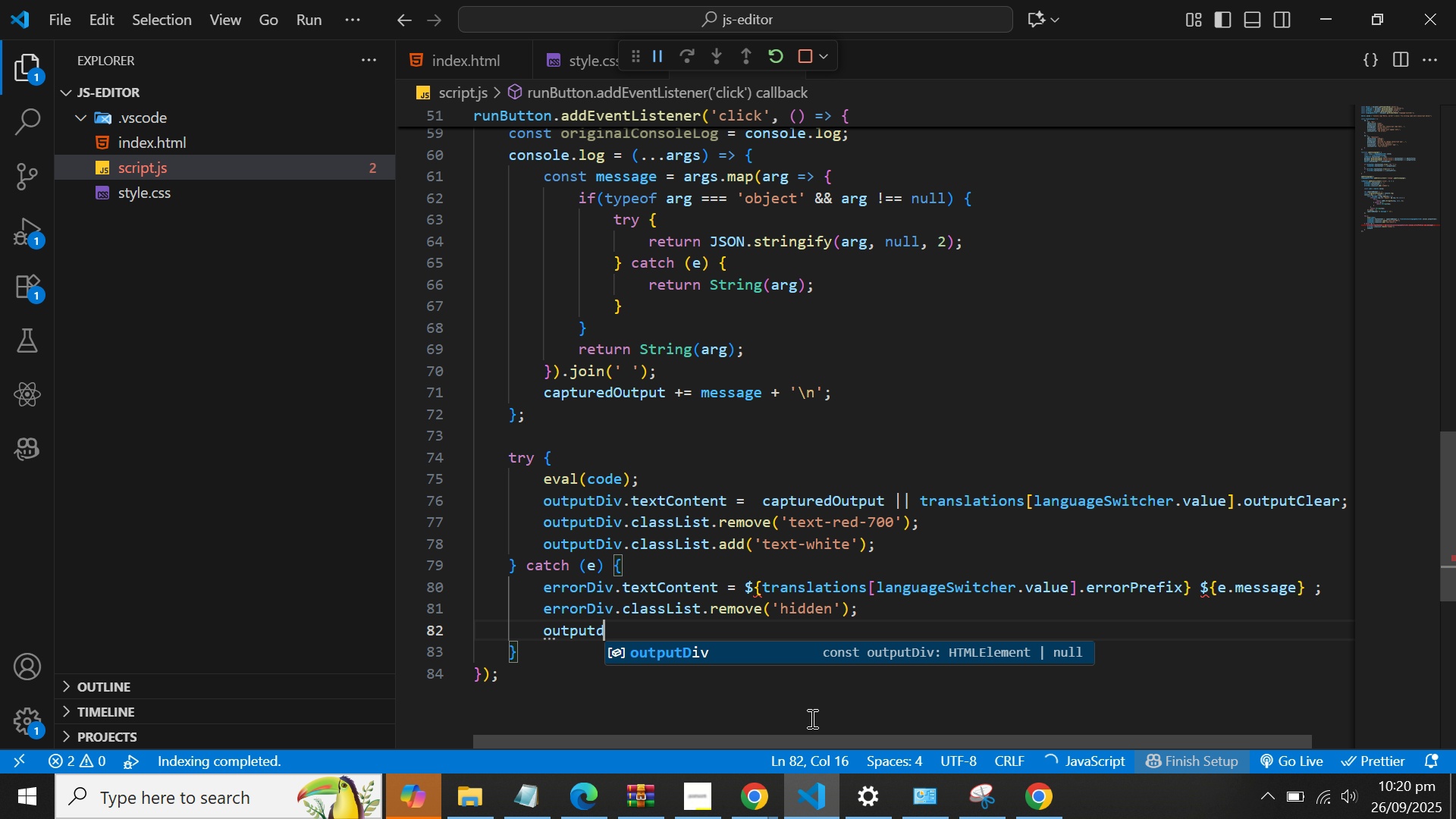 
key(Enter)
 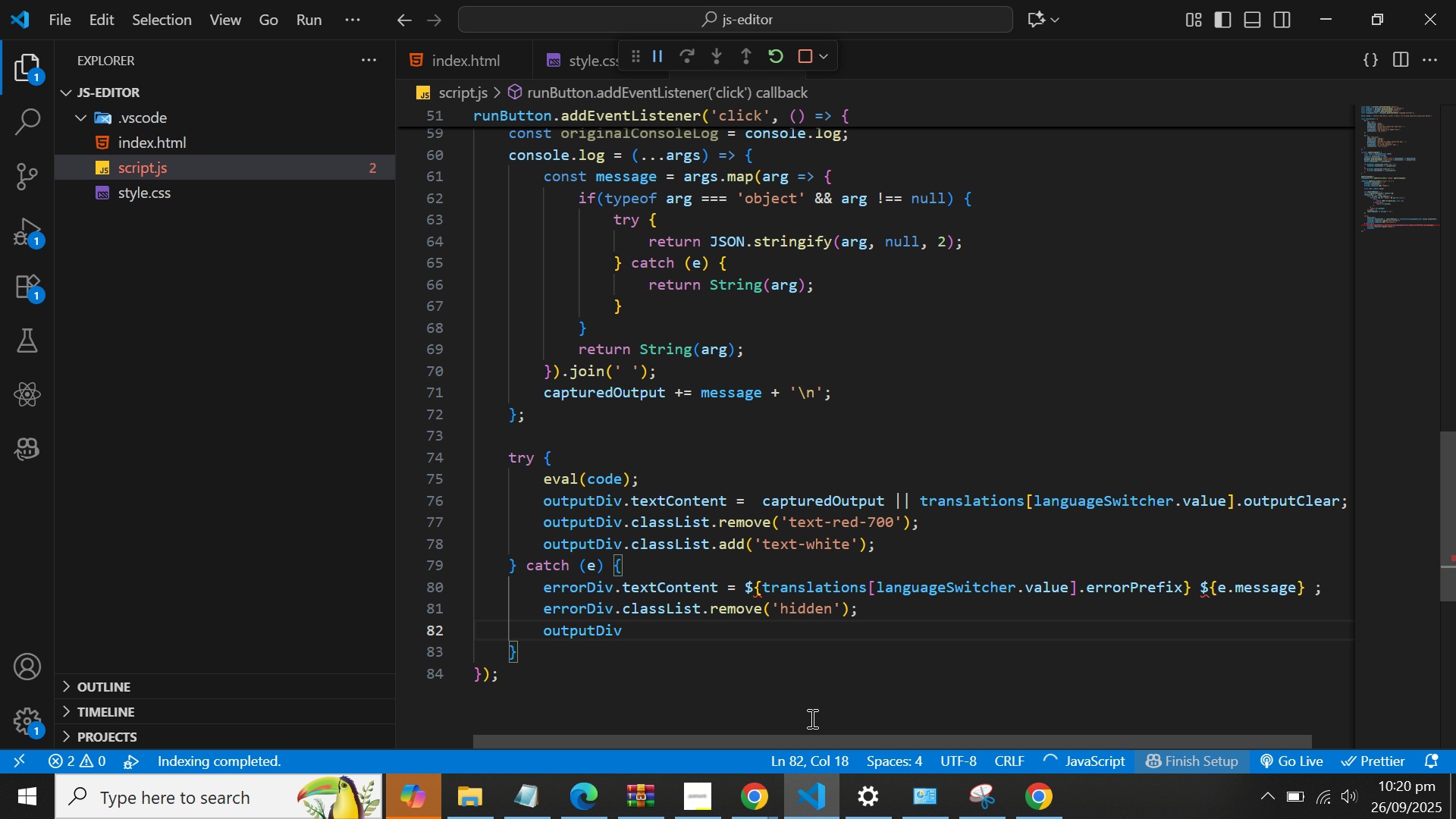 
type(.text)
 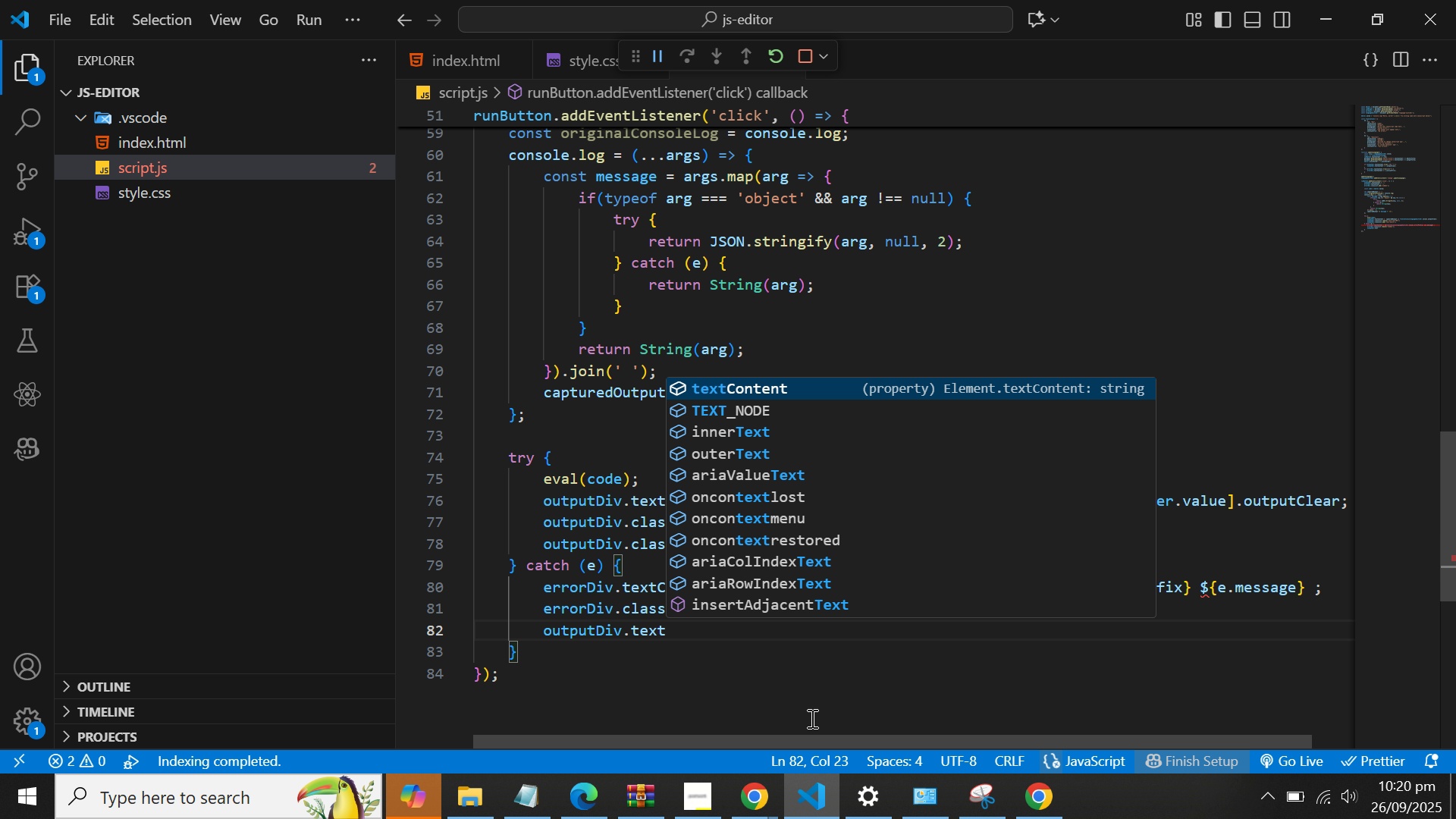 
key(Enter)
 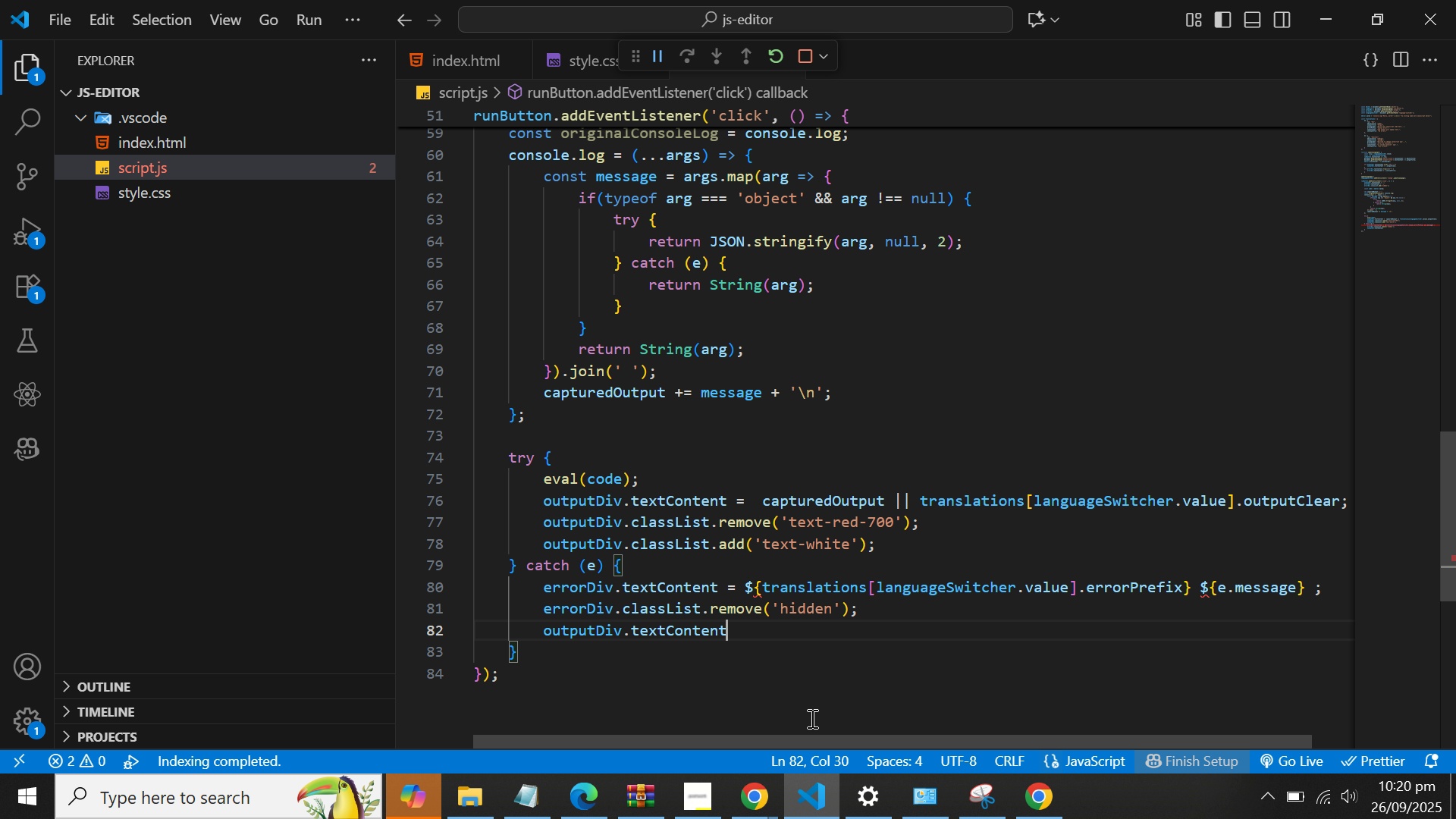 
key(Equal)
 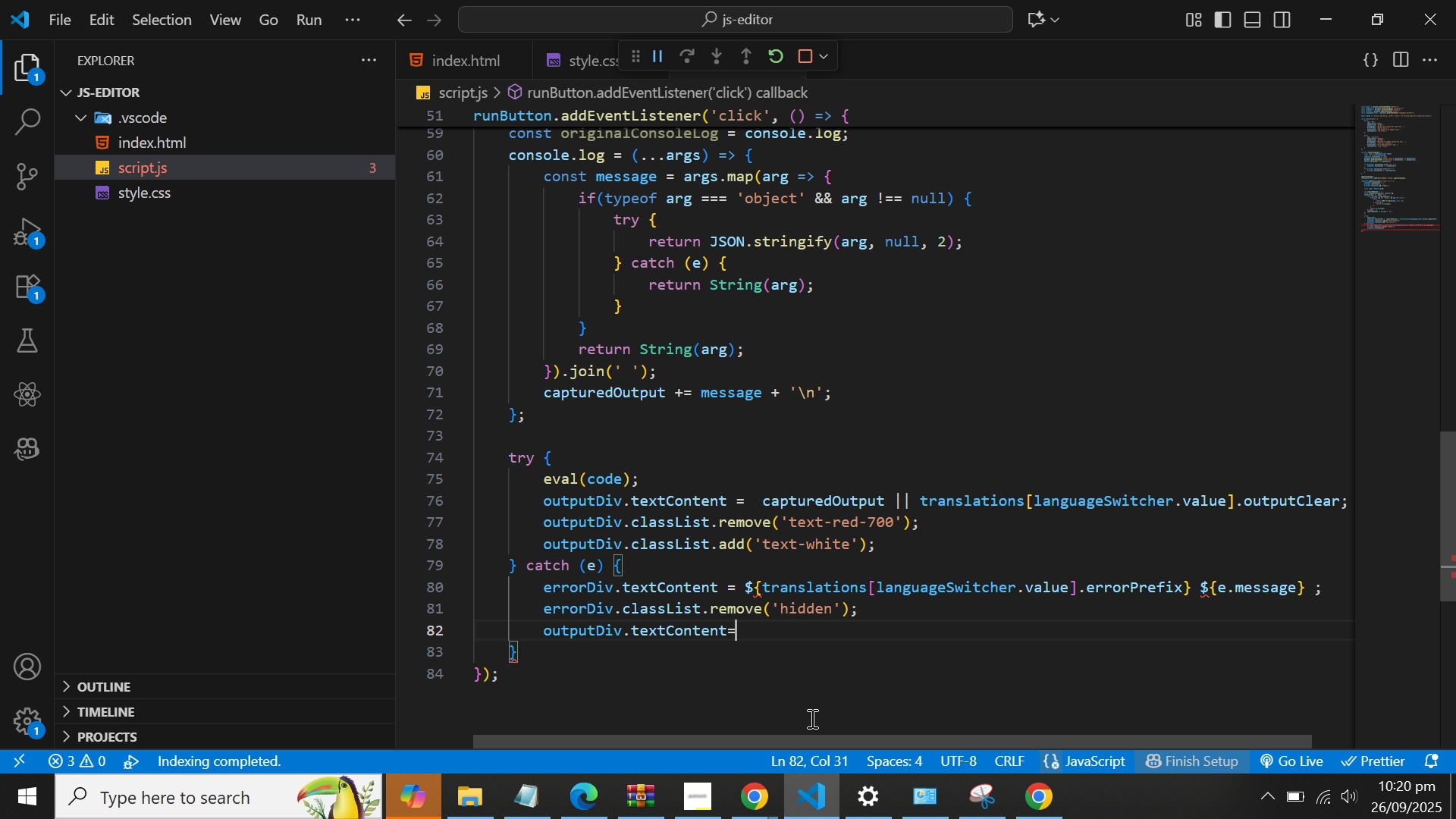 
key(Shift+ShiftLeft)
 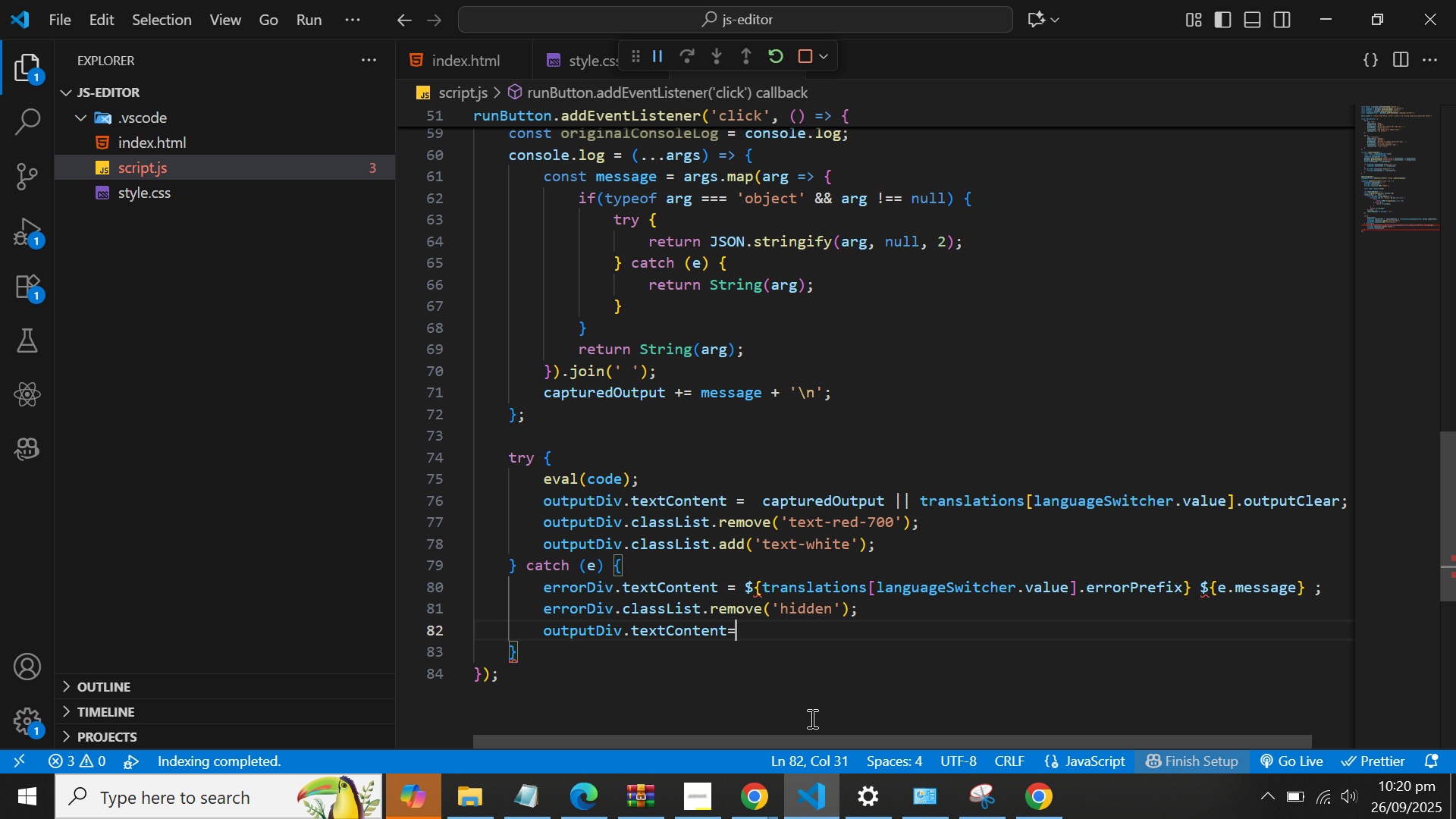 
key(Backspace)
 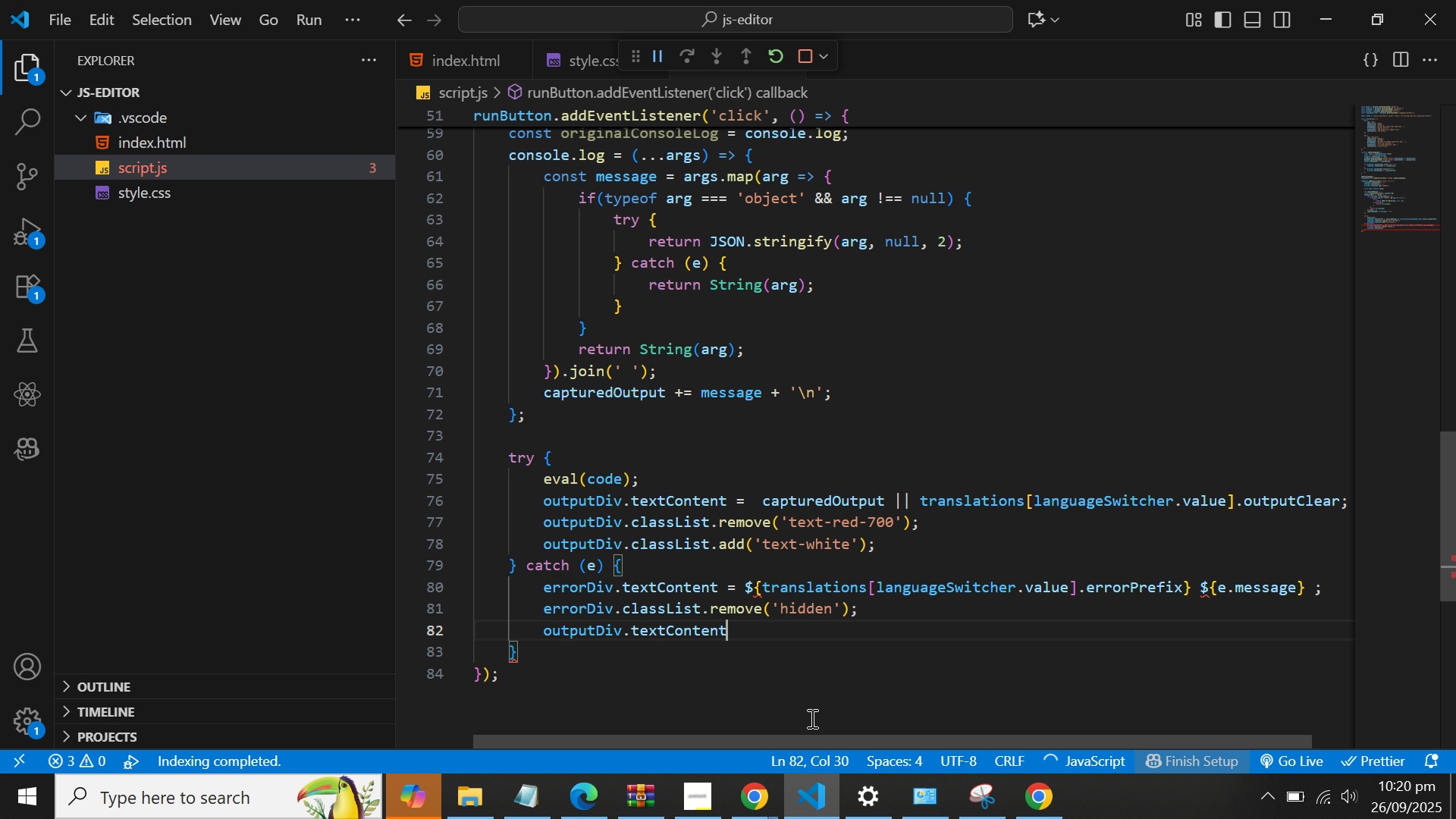 
key(Space)
 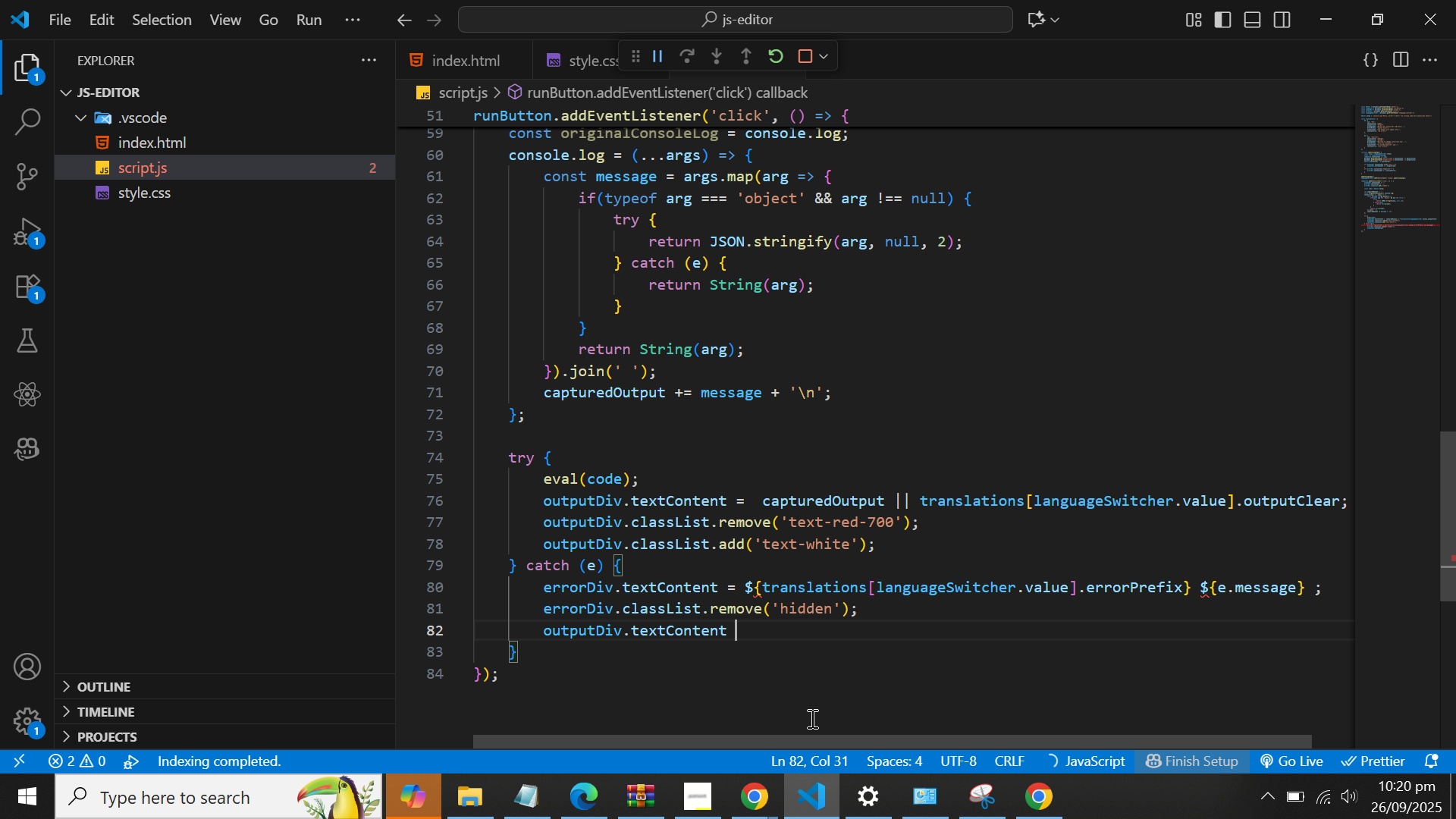 
key(Equal)
 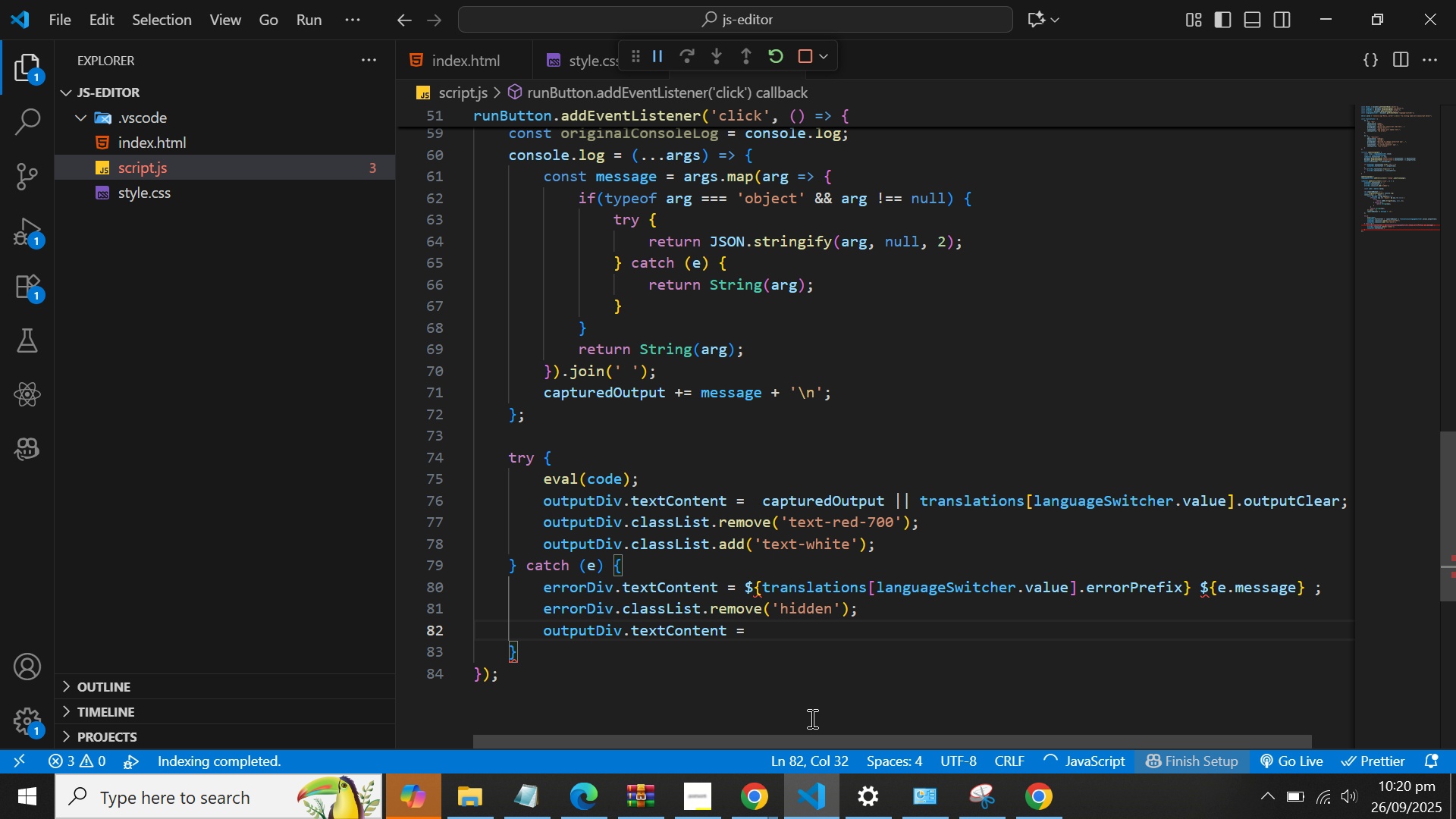 
key(Space)
 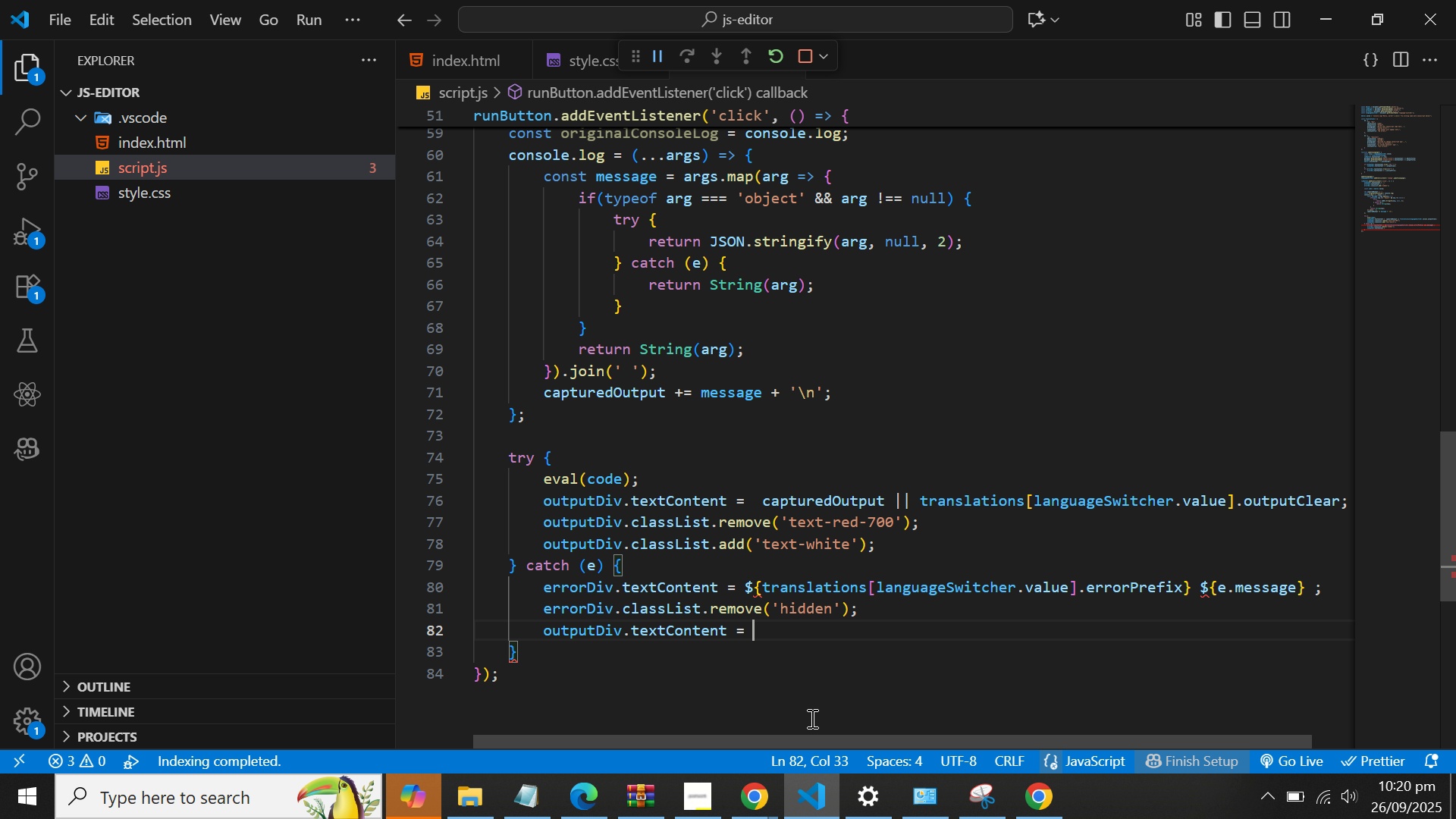 
key(Shift+Quote)
 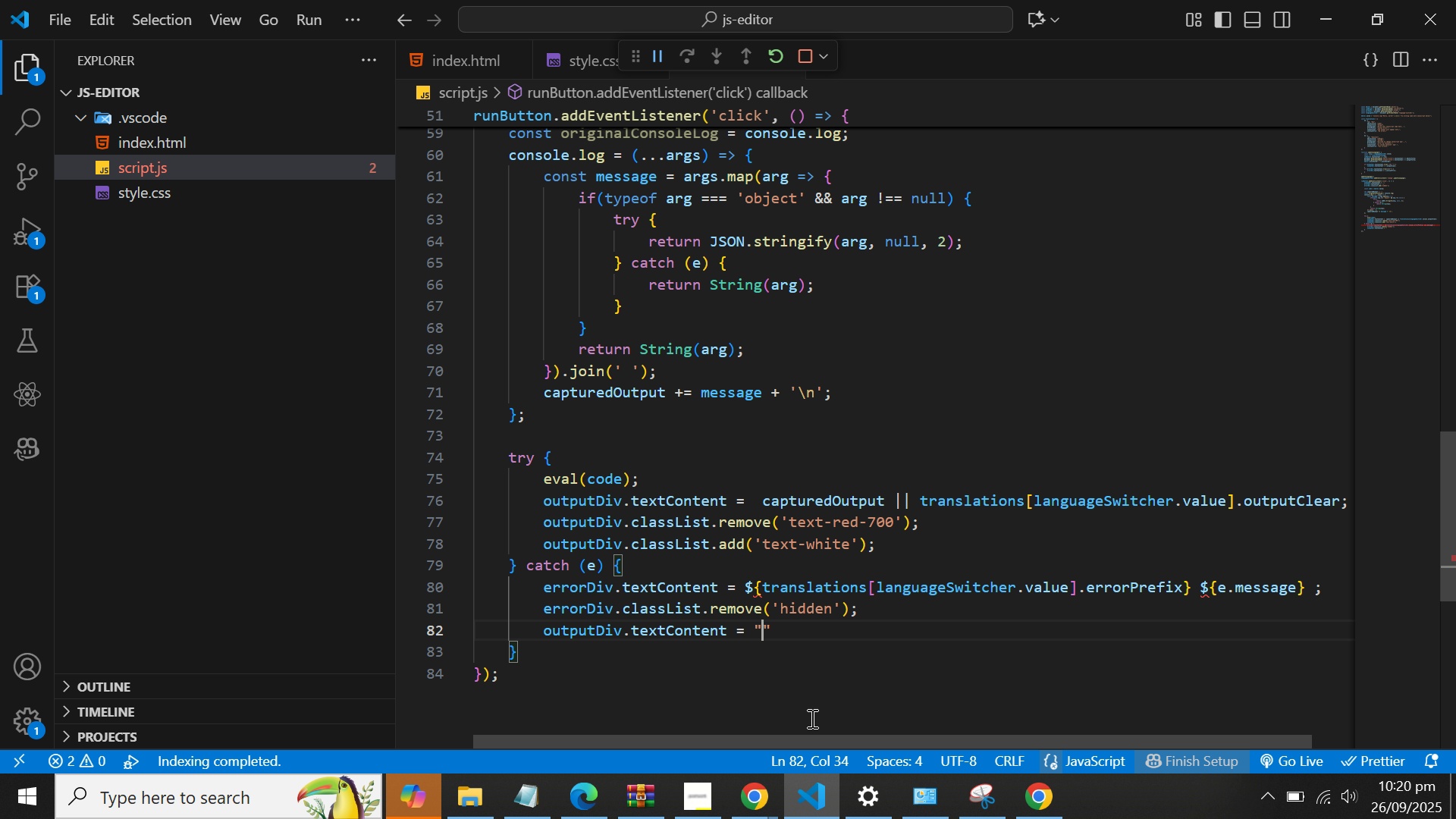 
key(Backspace)
 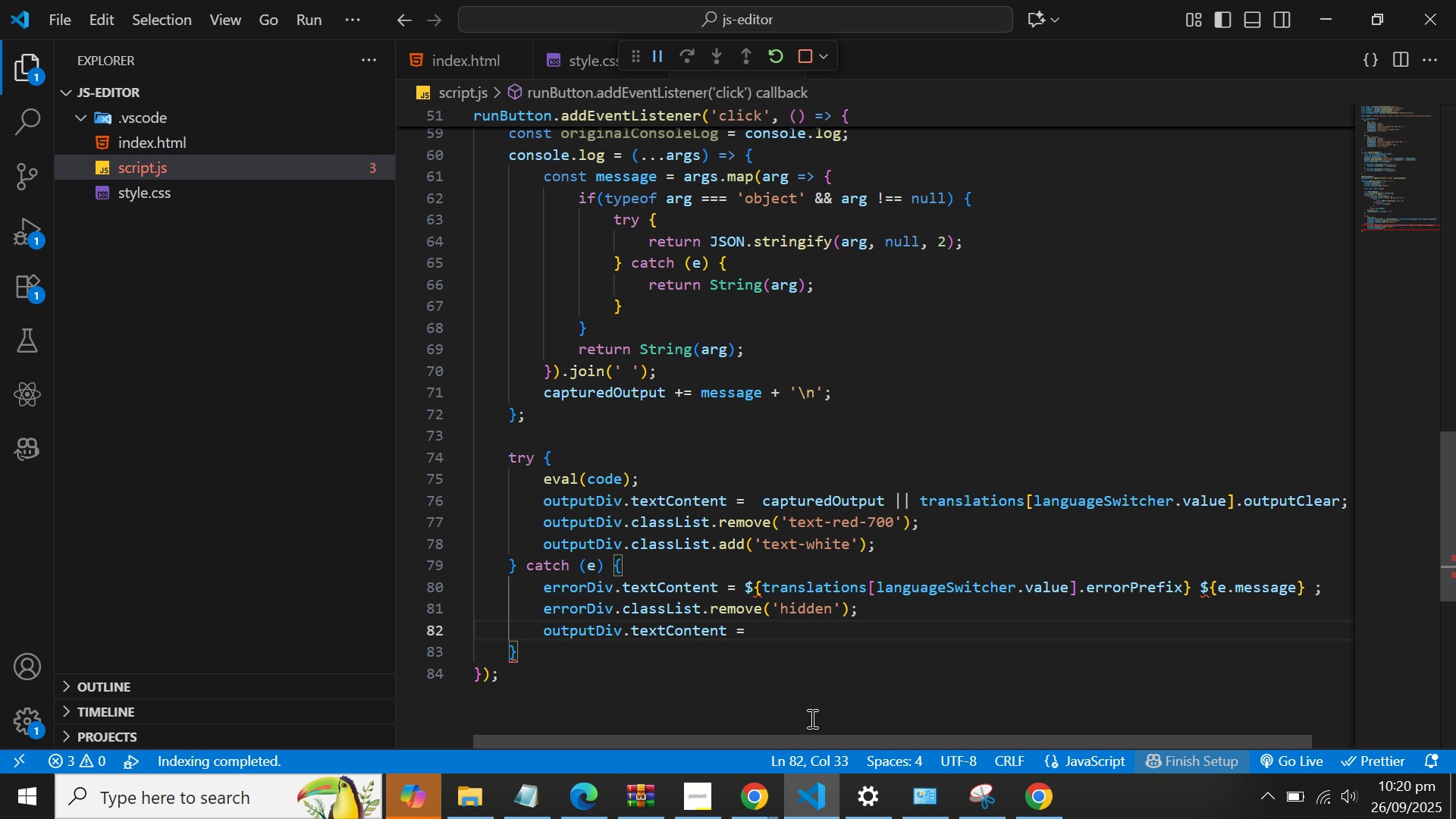 
key(Quote)
 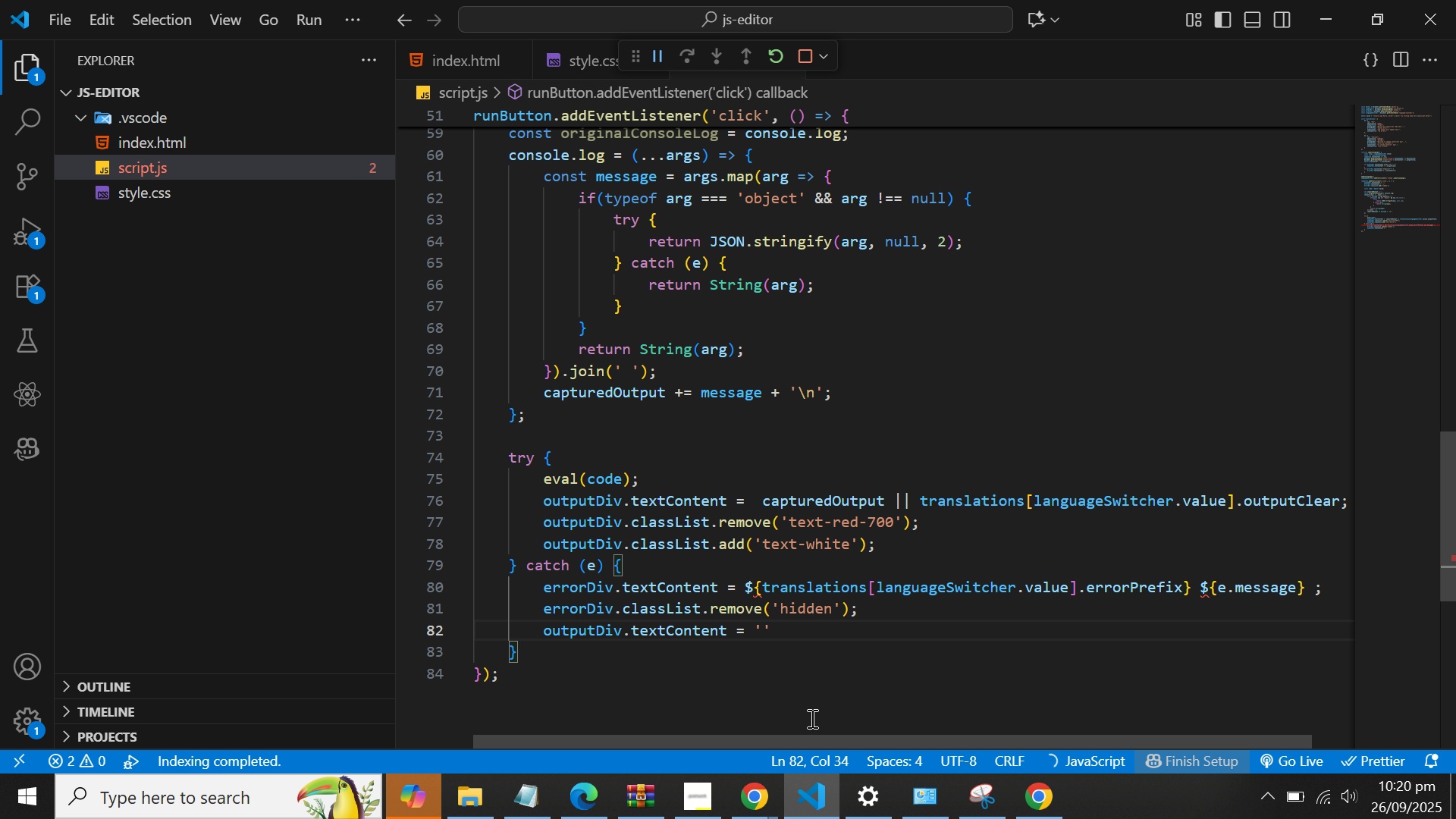 
key(ArrowRight)
 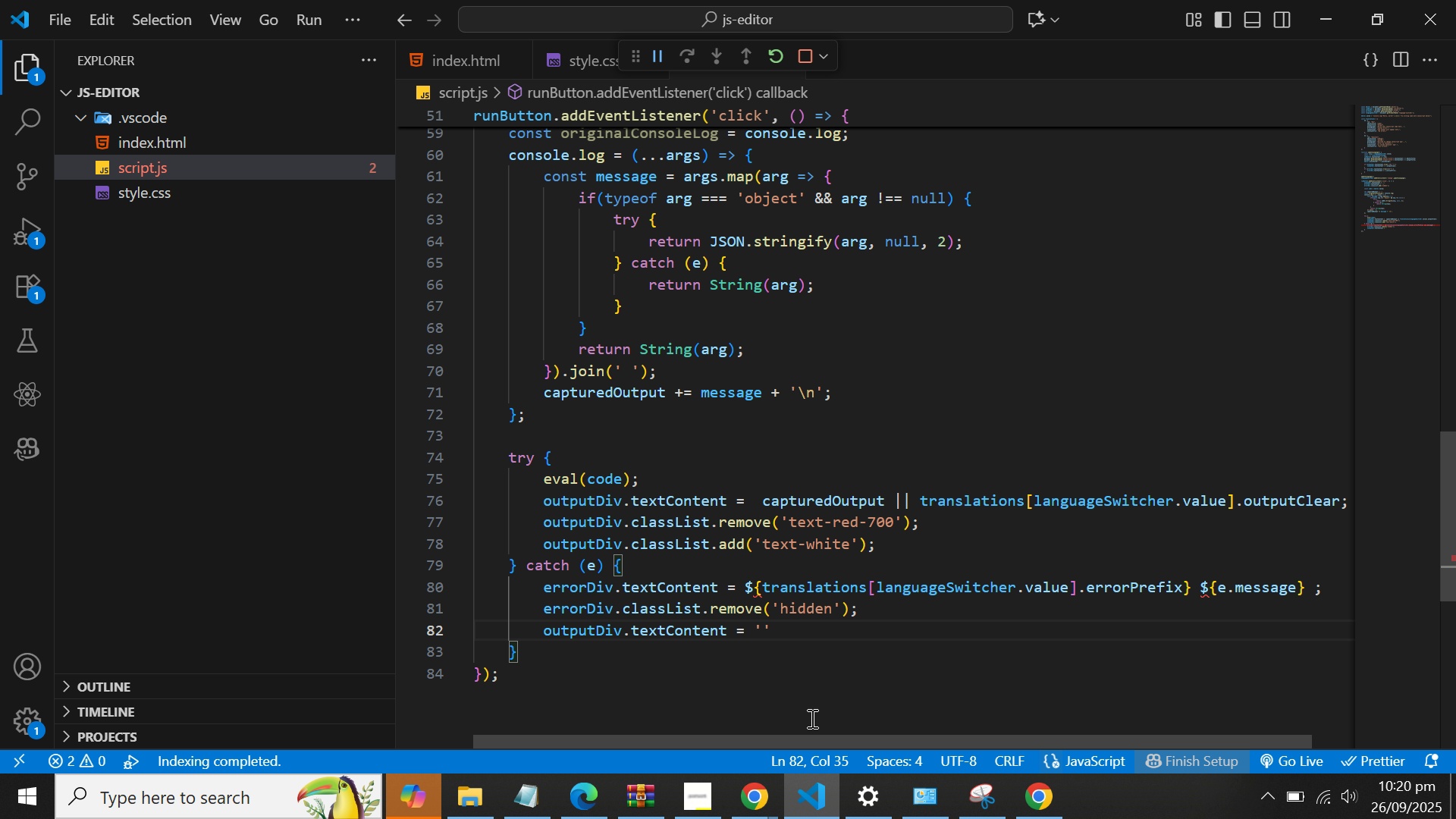 
key(Semicolon)
 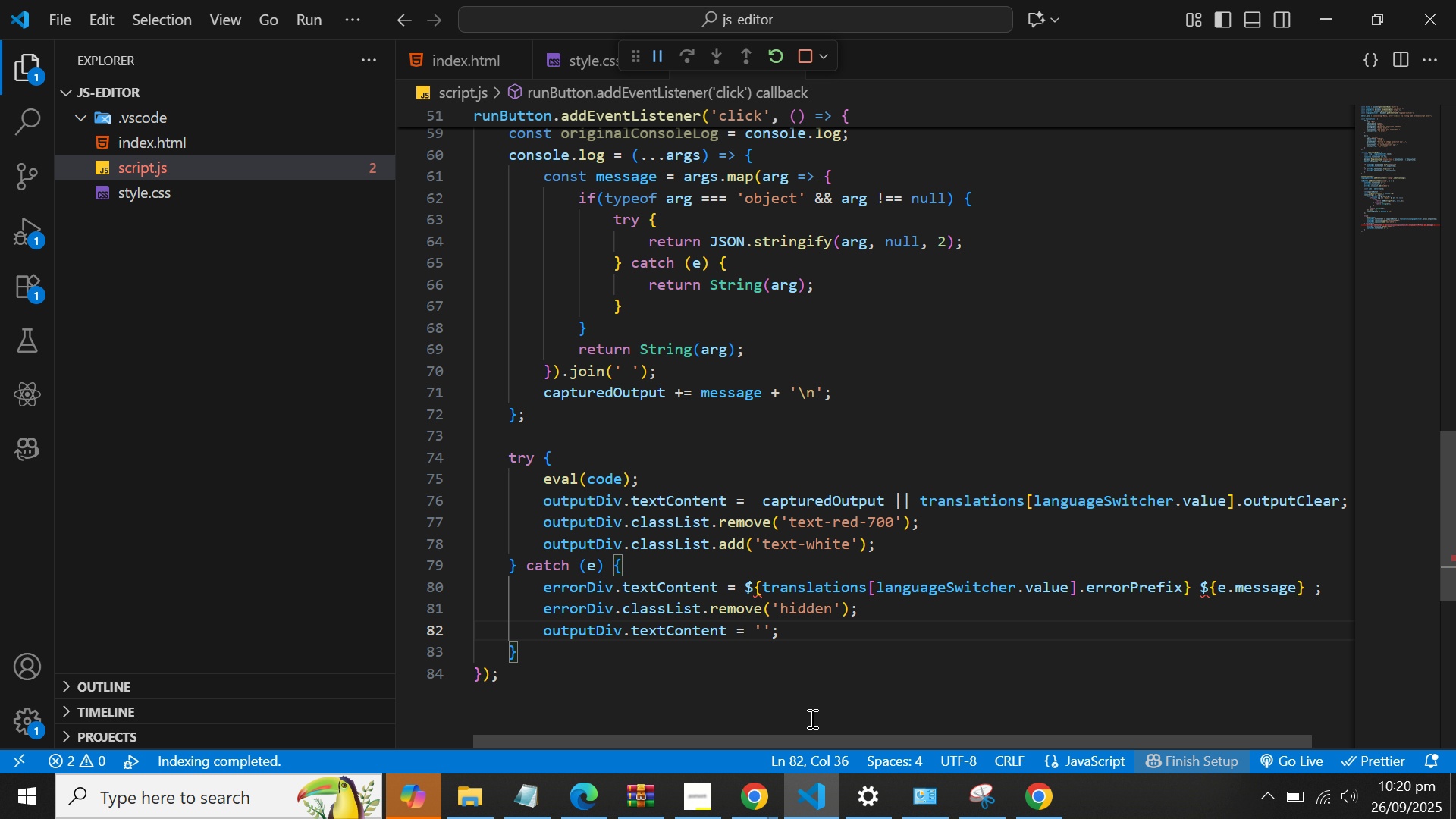 
key(ArrowDown)
 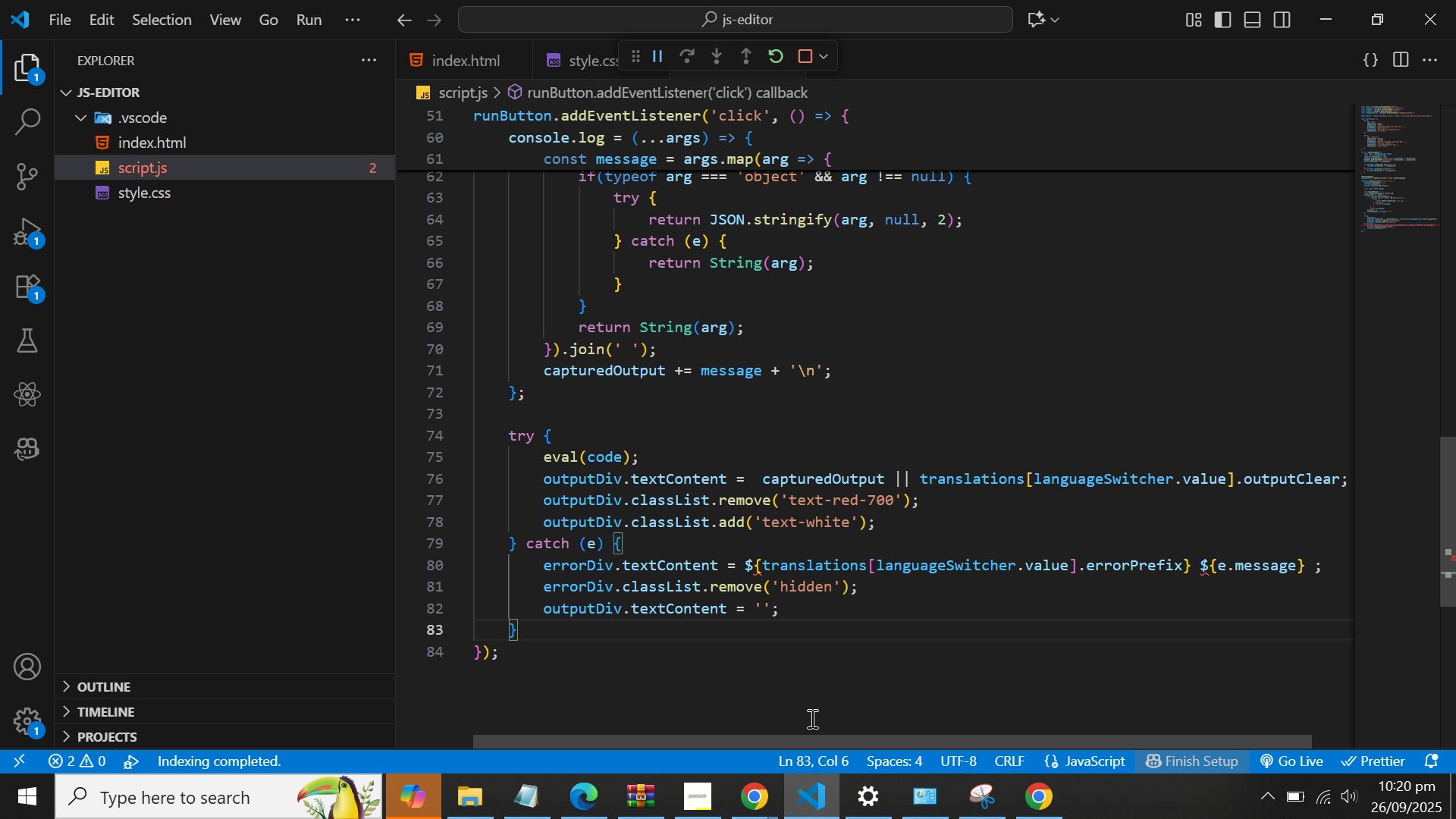 
type( fina)
 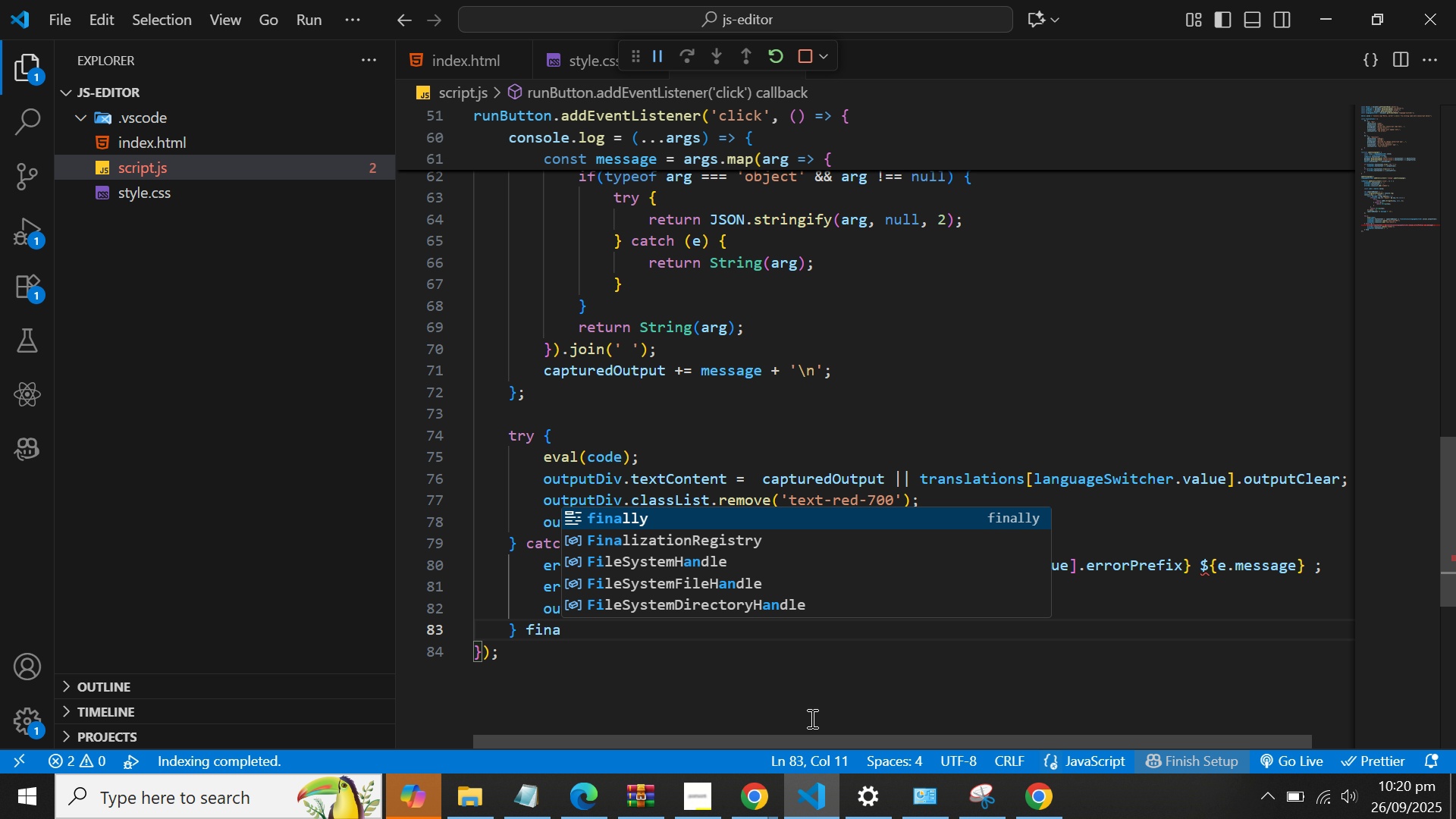 
key(Enter)
 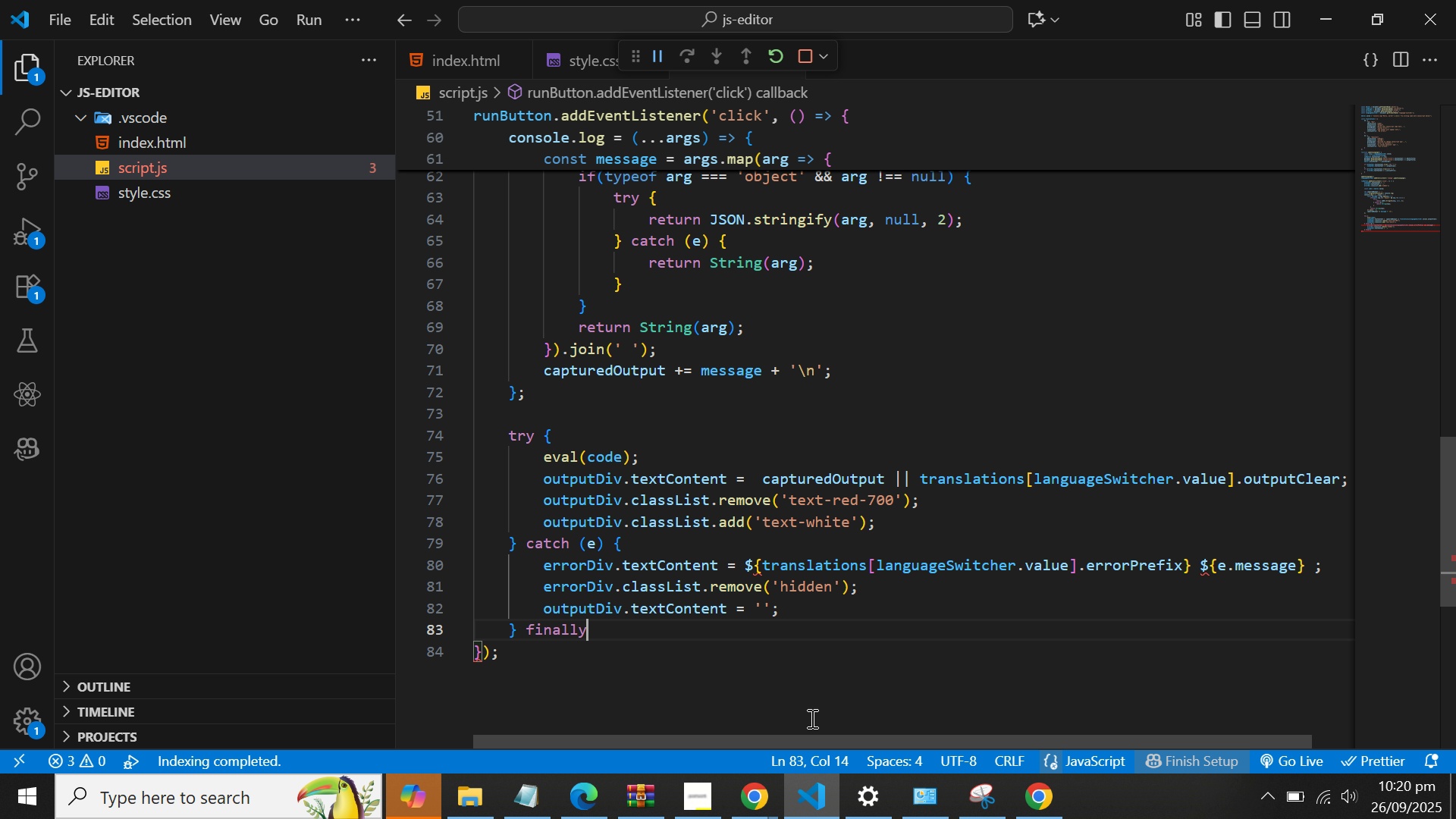 
key(Space)
 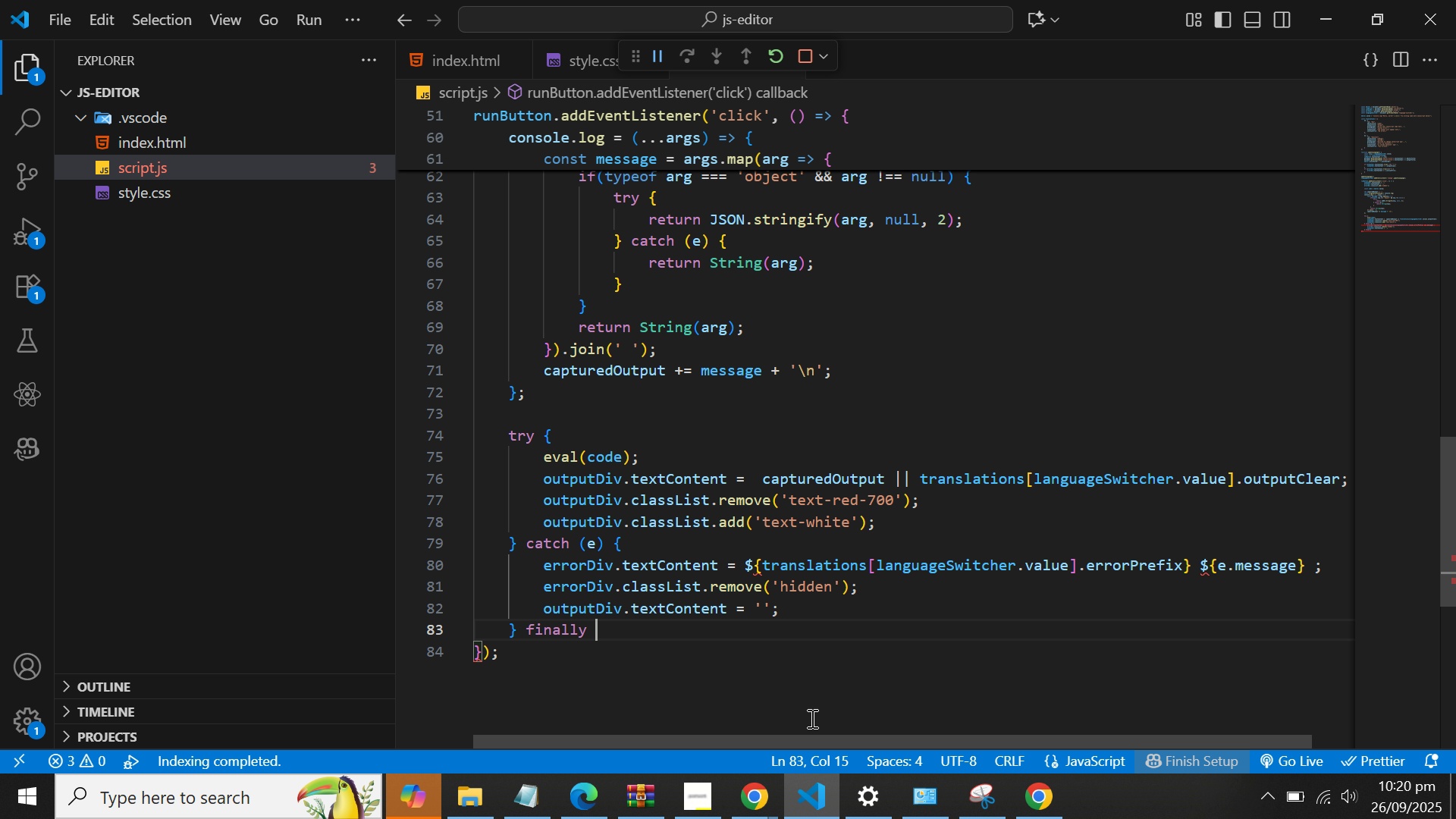 
key(Shift+BracketLeft)
 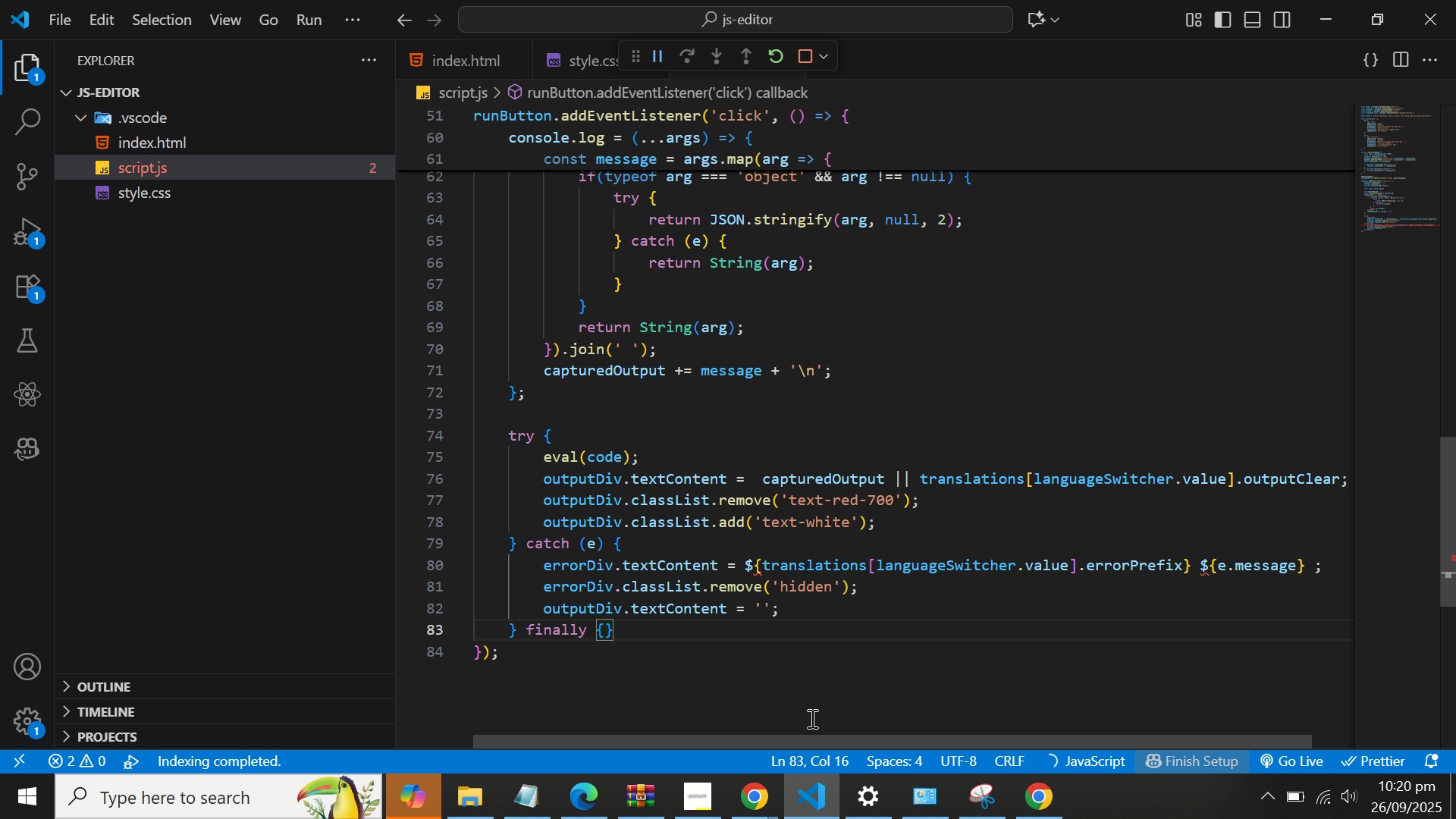 
key(Enter)
 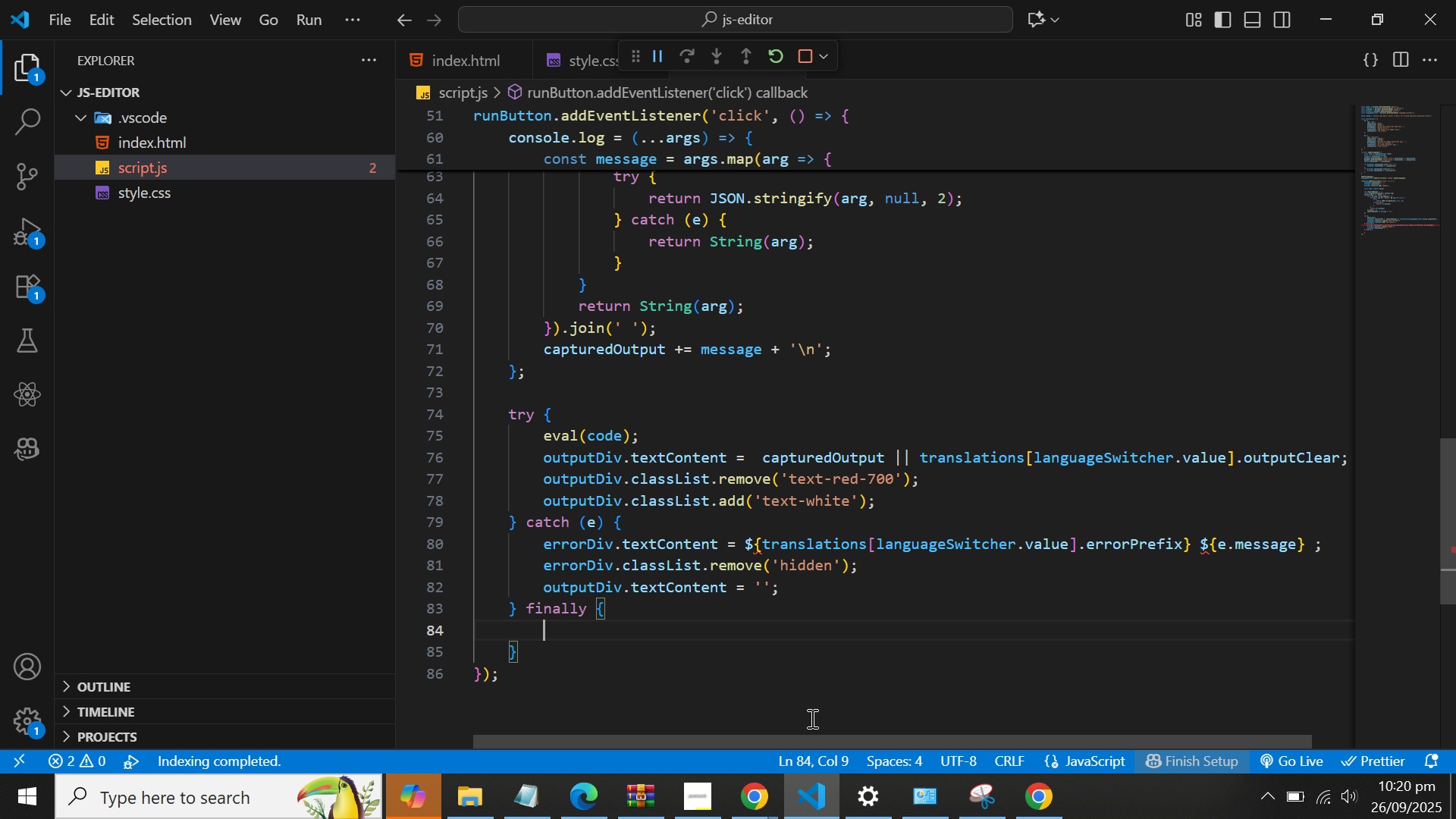 
type(consol;)
key(Backspace)
key(Backspace)
type(.log = ori)
 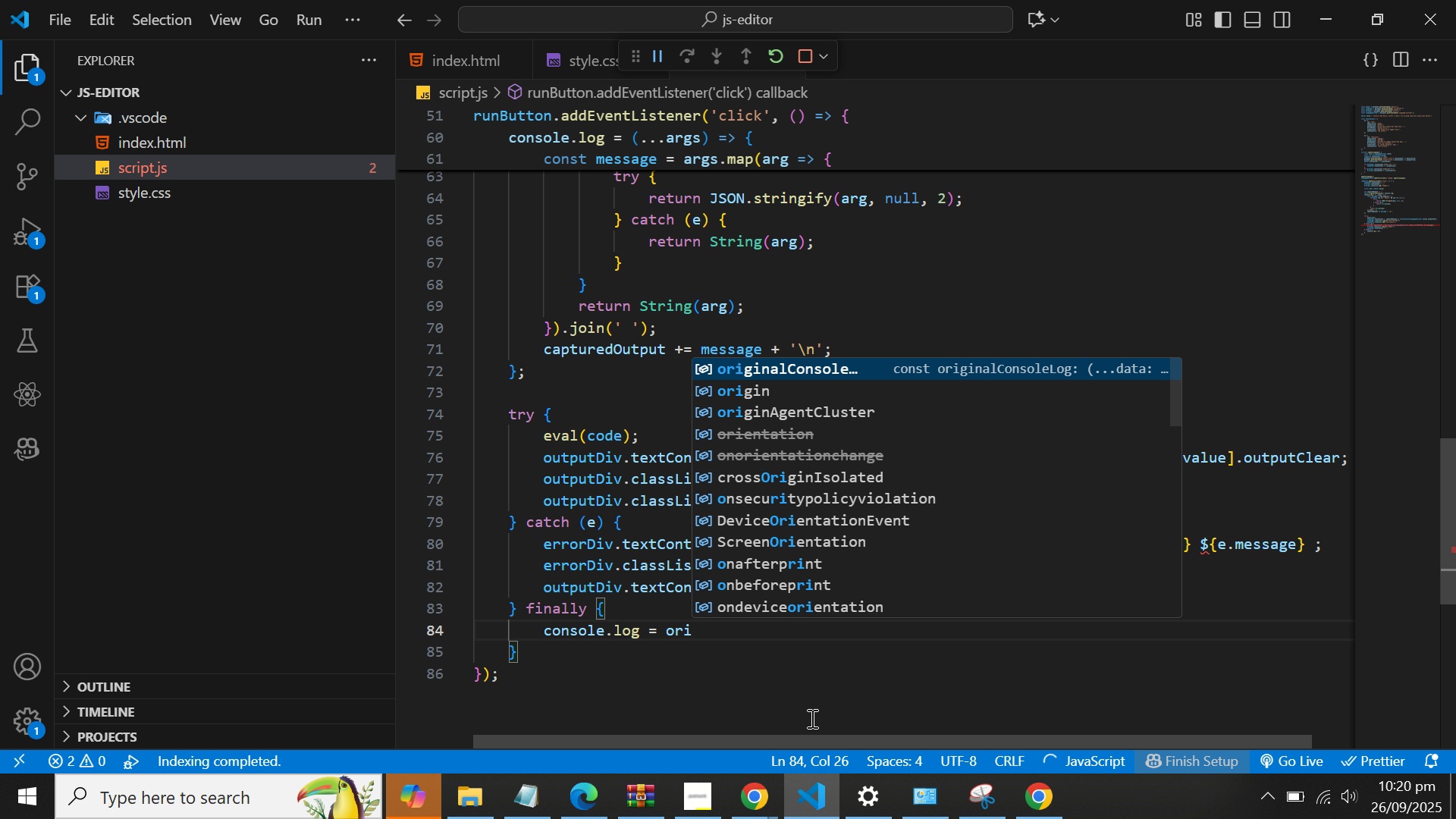 
key(Enter)
 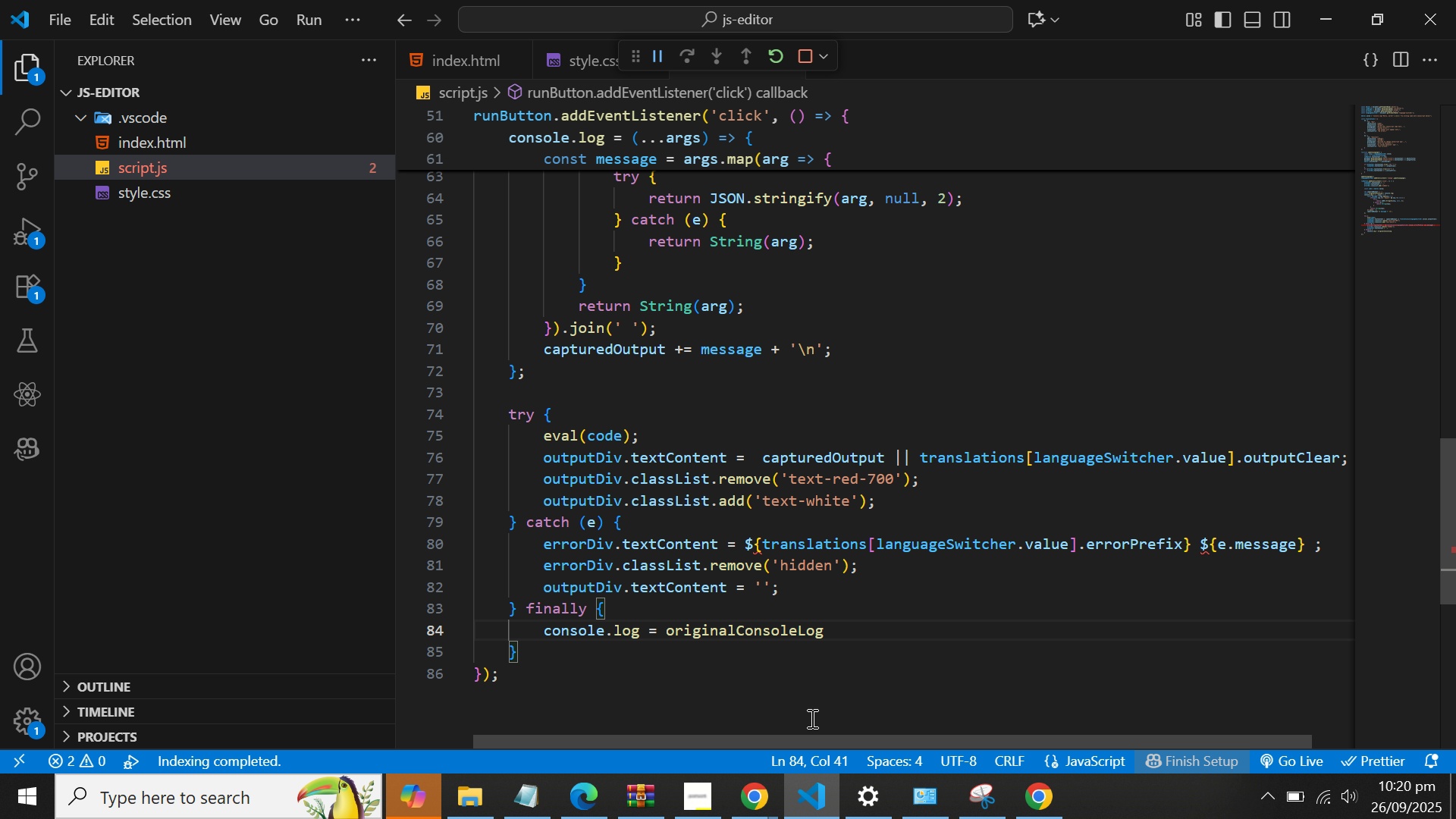 
key(Semicolon)
 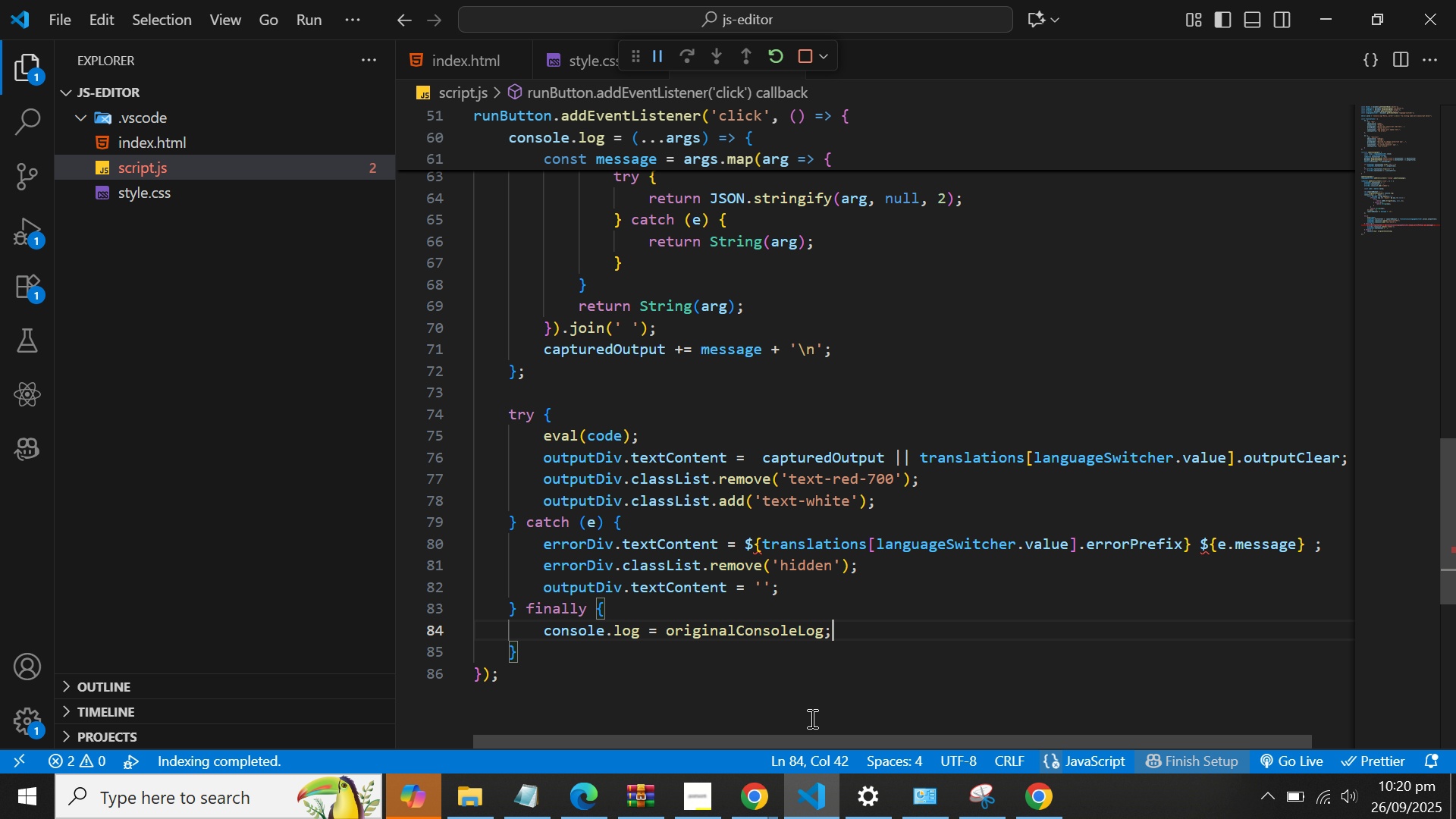 
key(ArrowDown)
 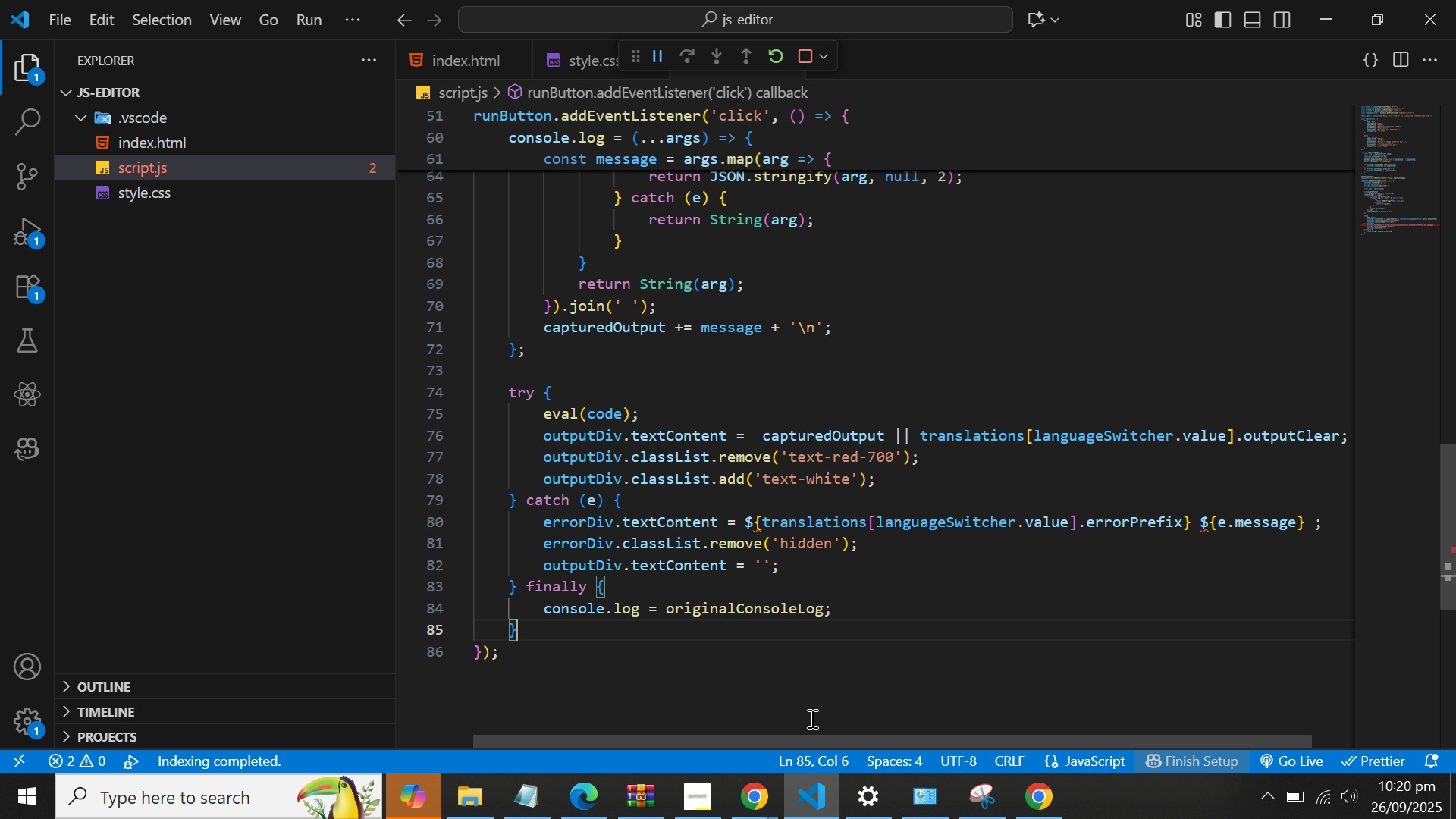 
wait(8.22)
 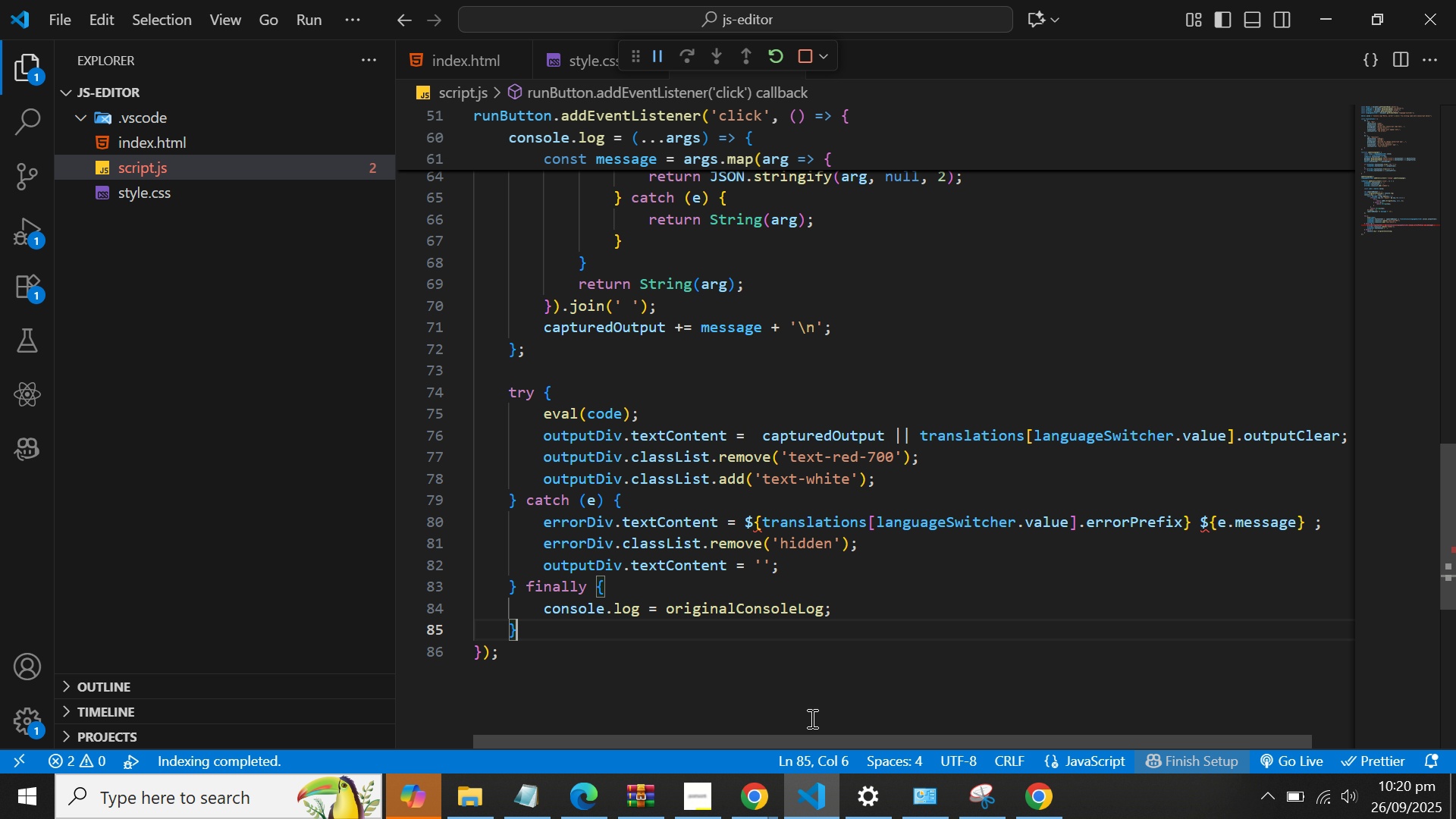 
hold_key(key=ControlLeft, duration=1.5)
 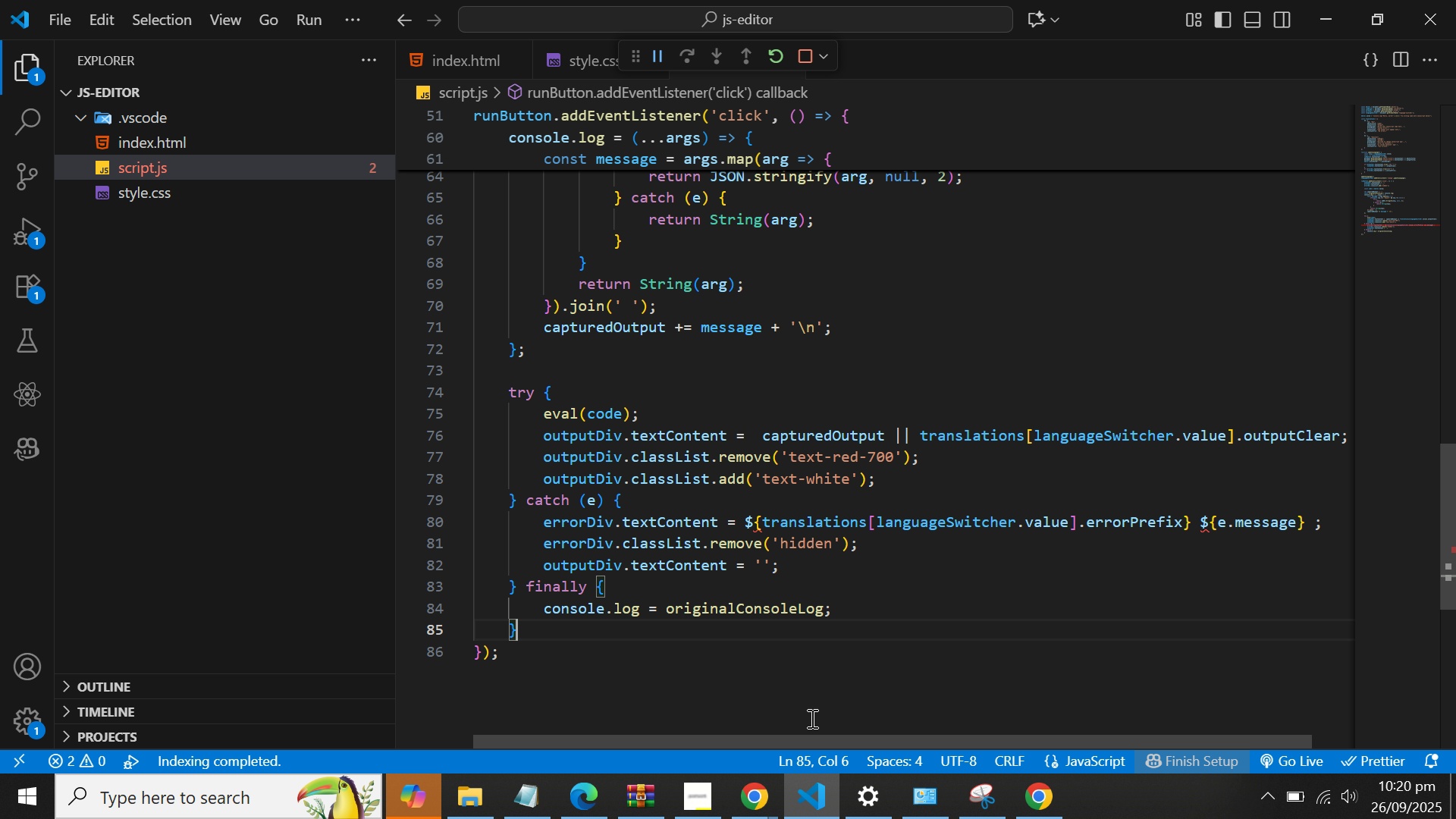 
key(Control+S)
 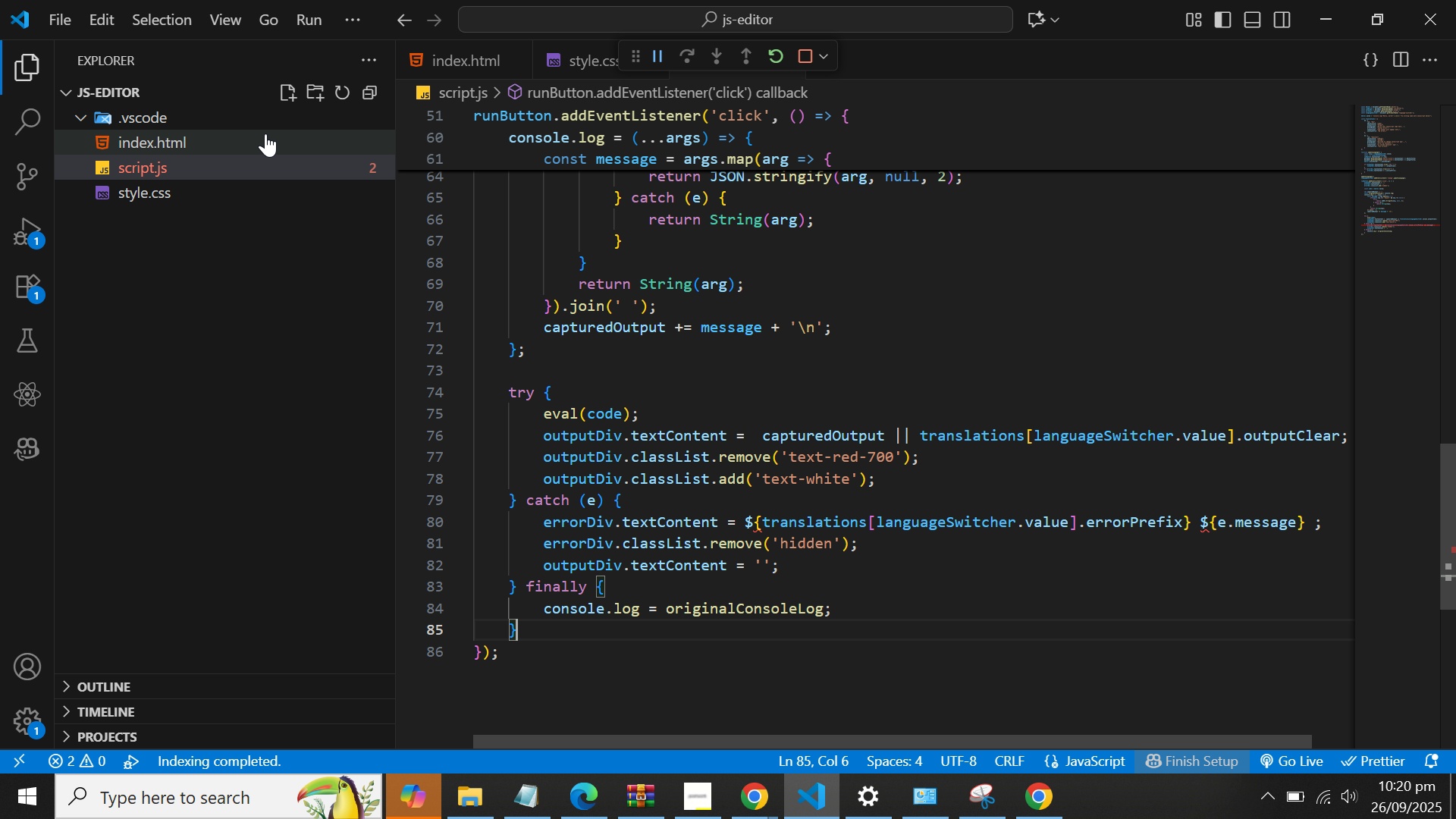 
left_click([216, 143])
 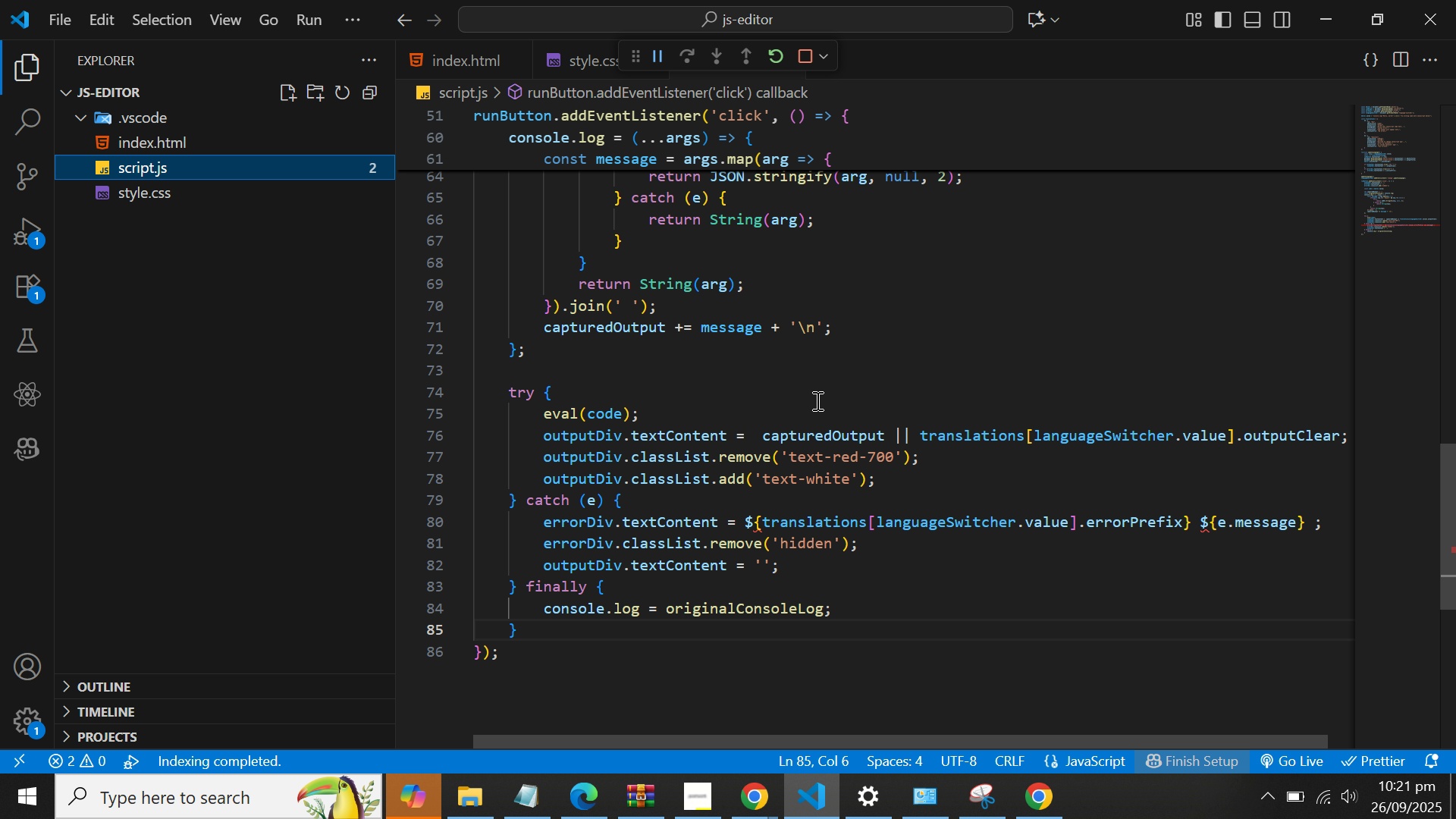 
wait(5.53)
 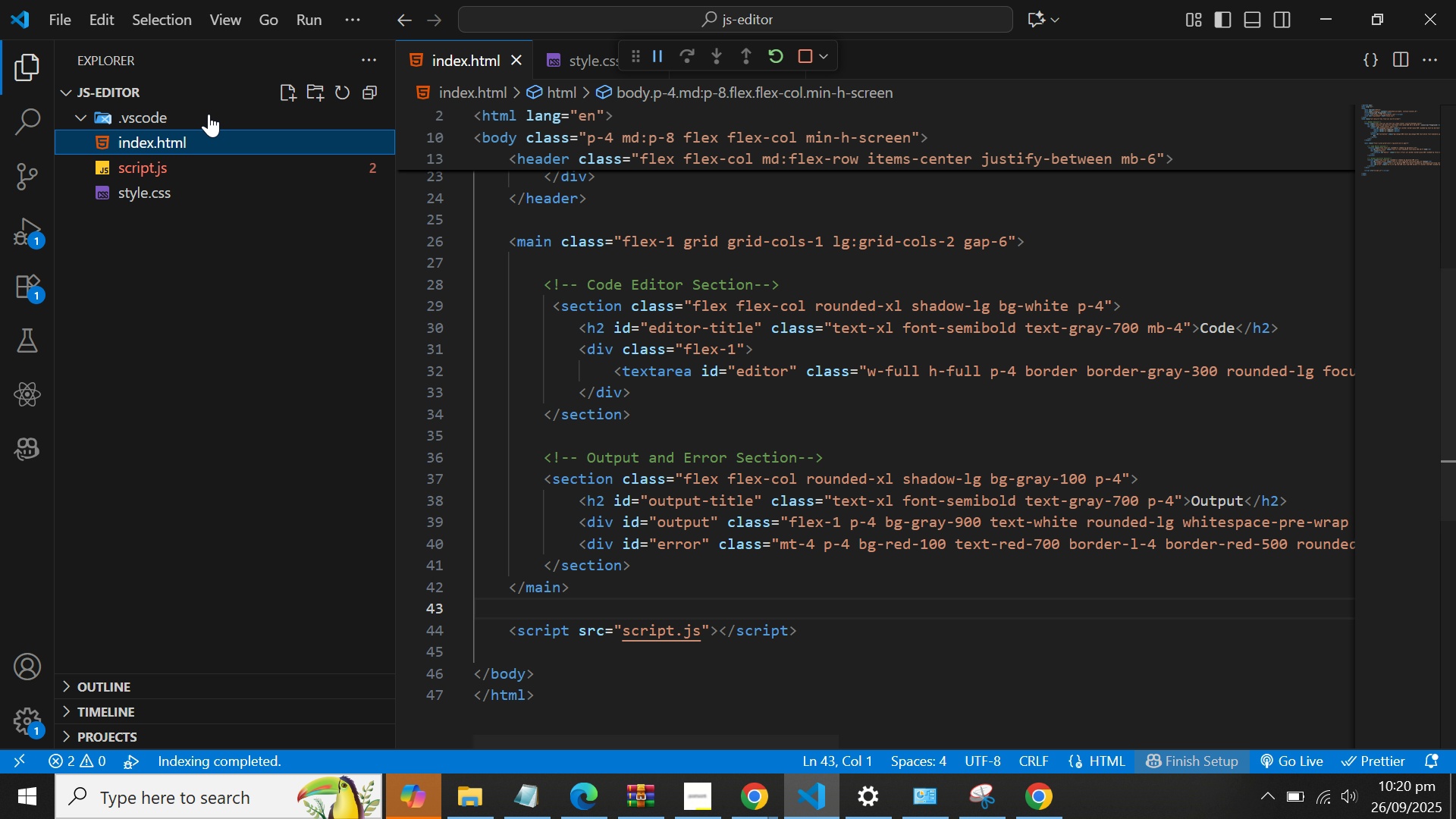 
left_click([308, 167])
 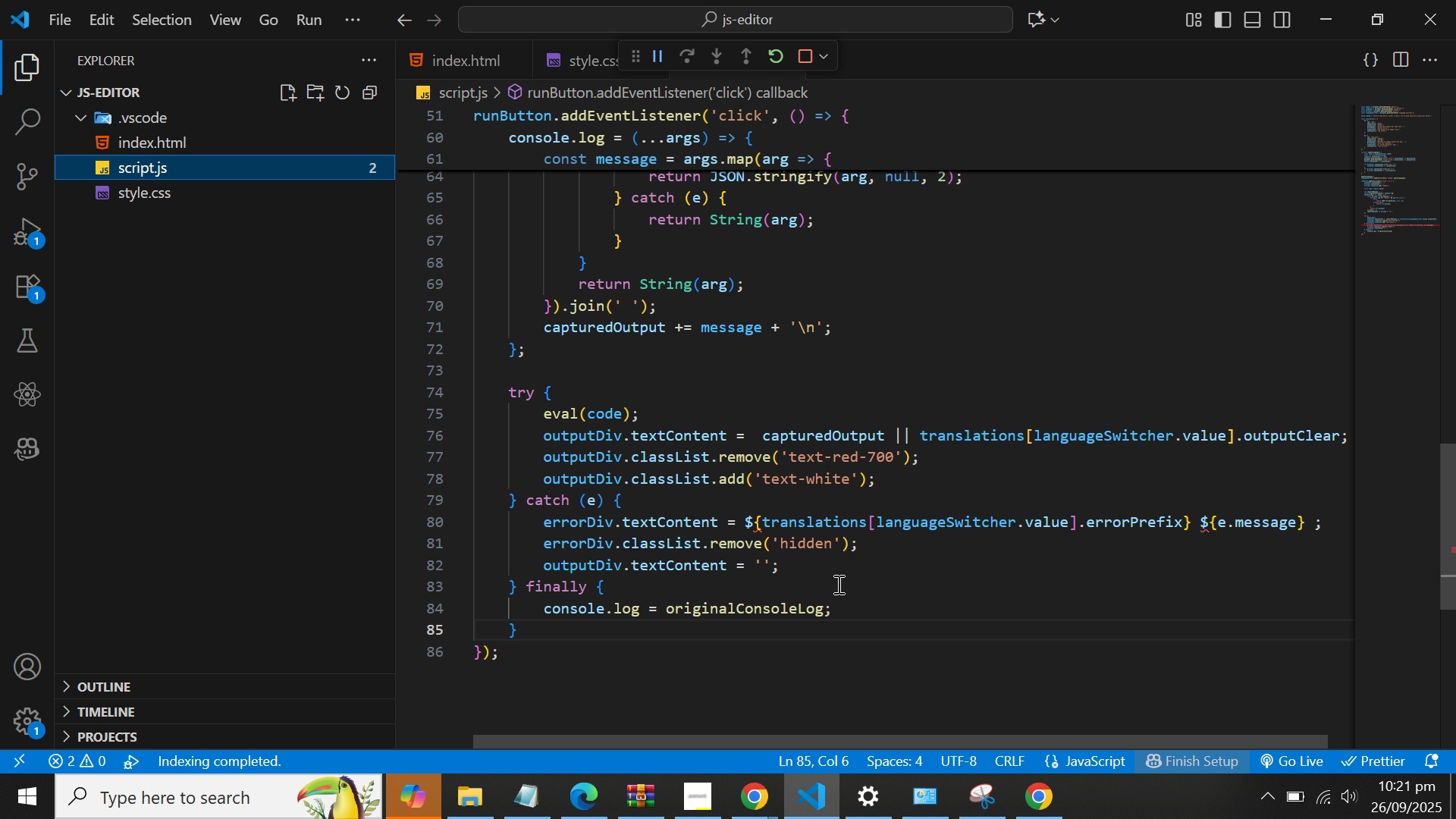 
wait(29.11)
 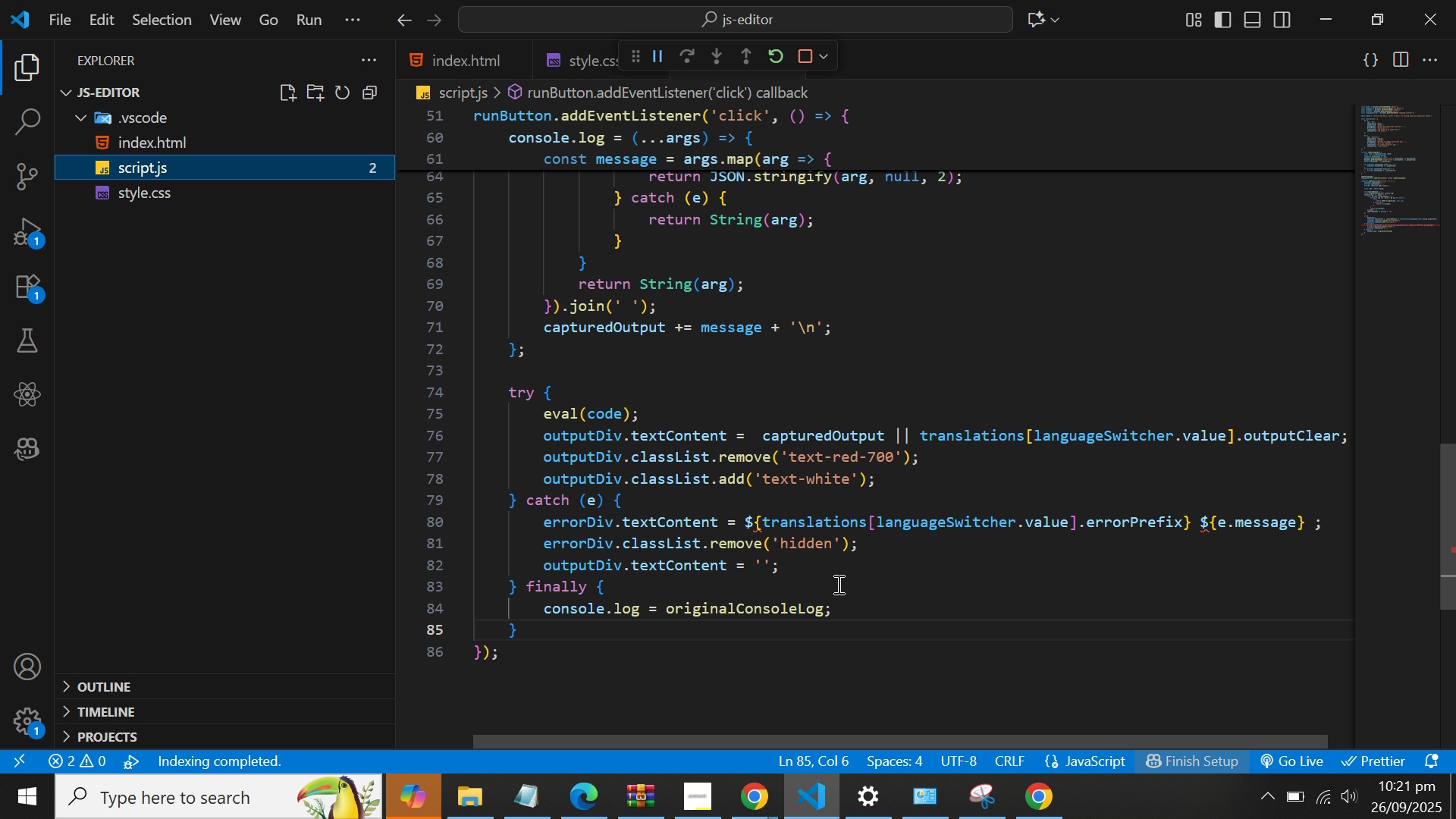 
left_click([1316, 523])
 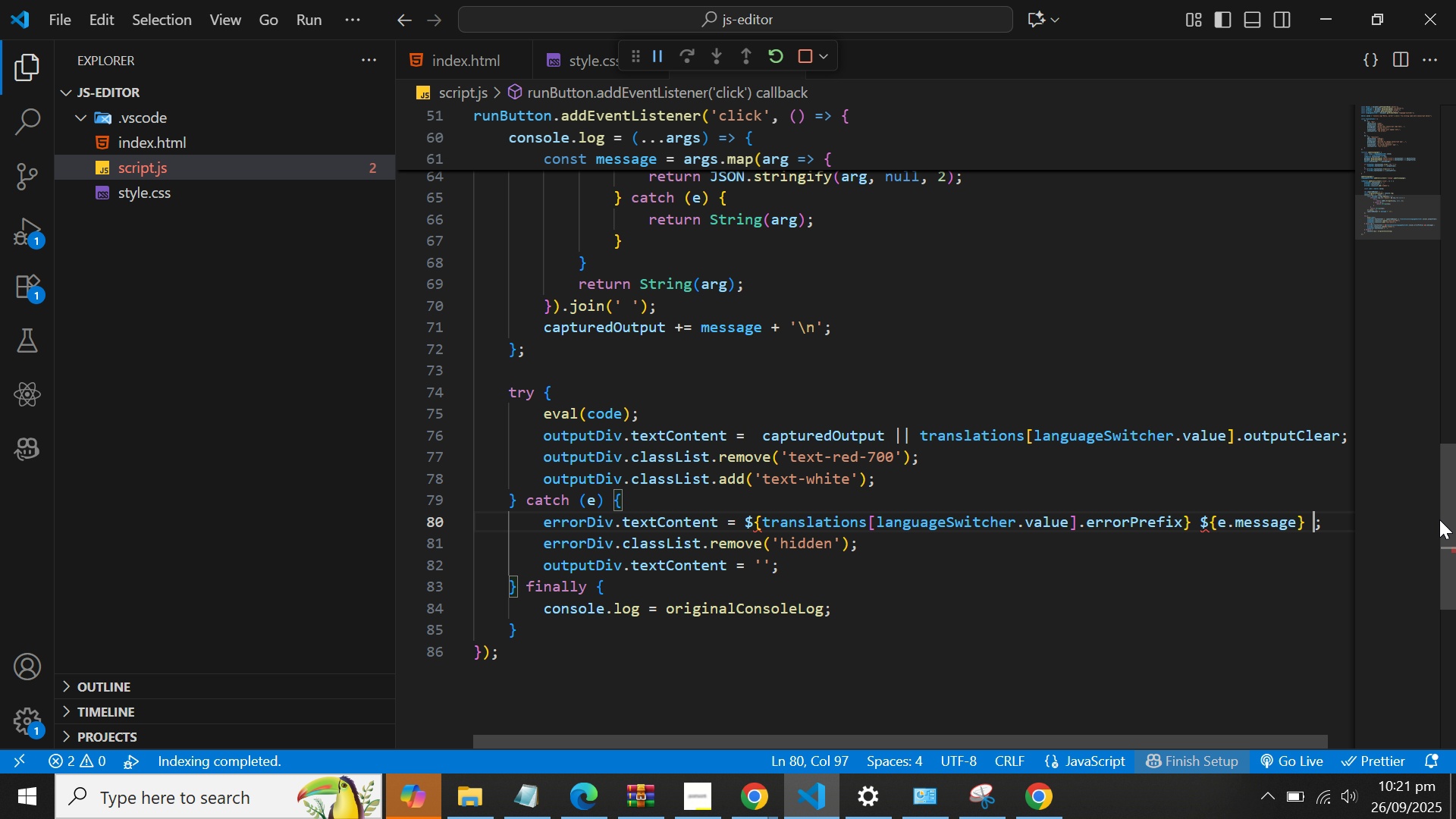 
key(Backspace)
 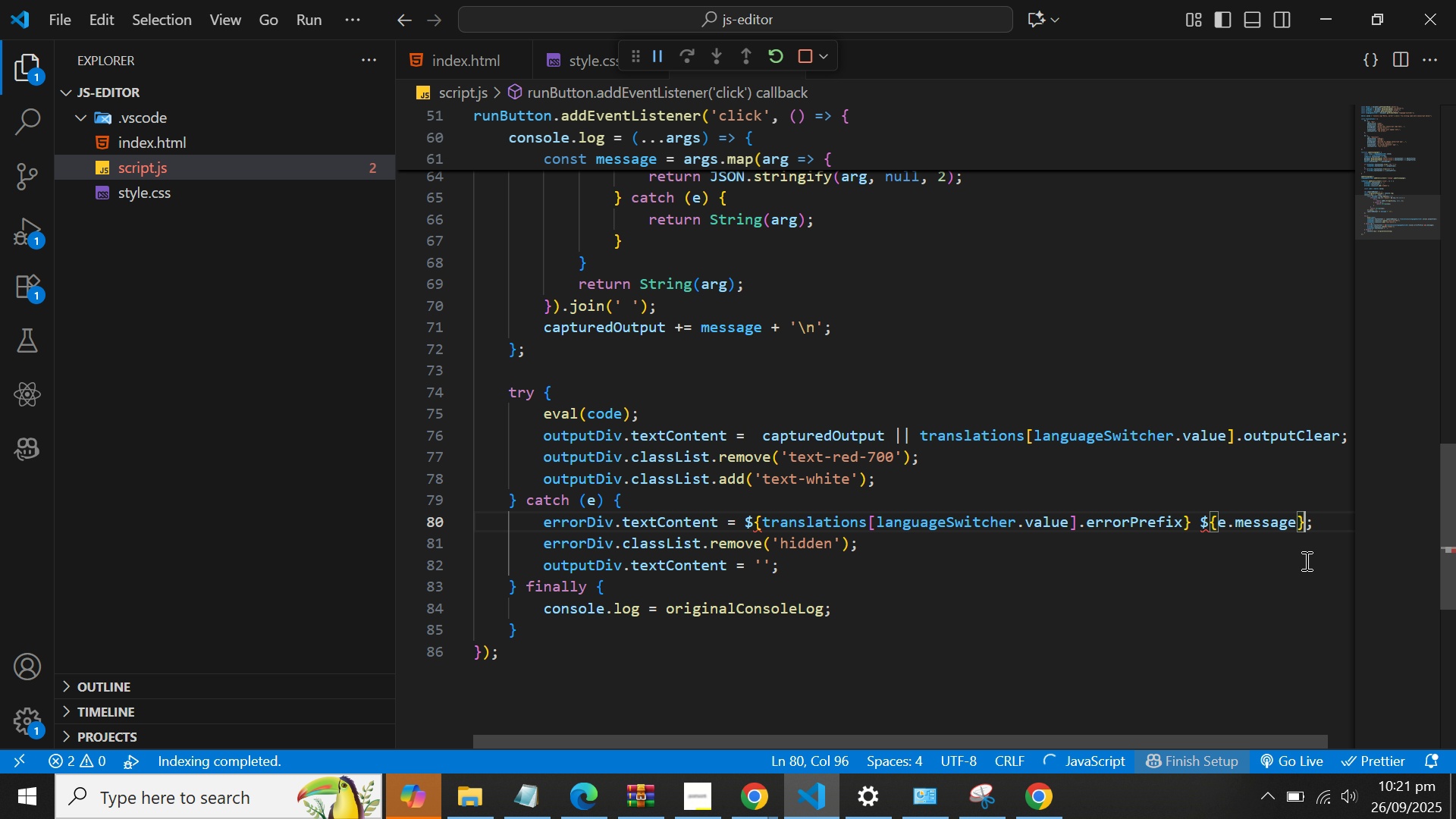 
left_click([1231, 612])
 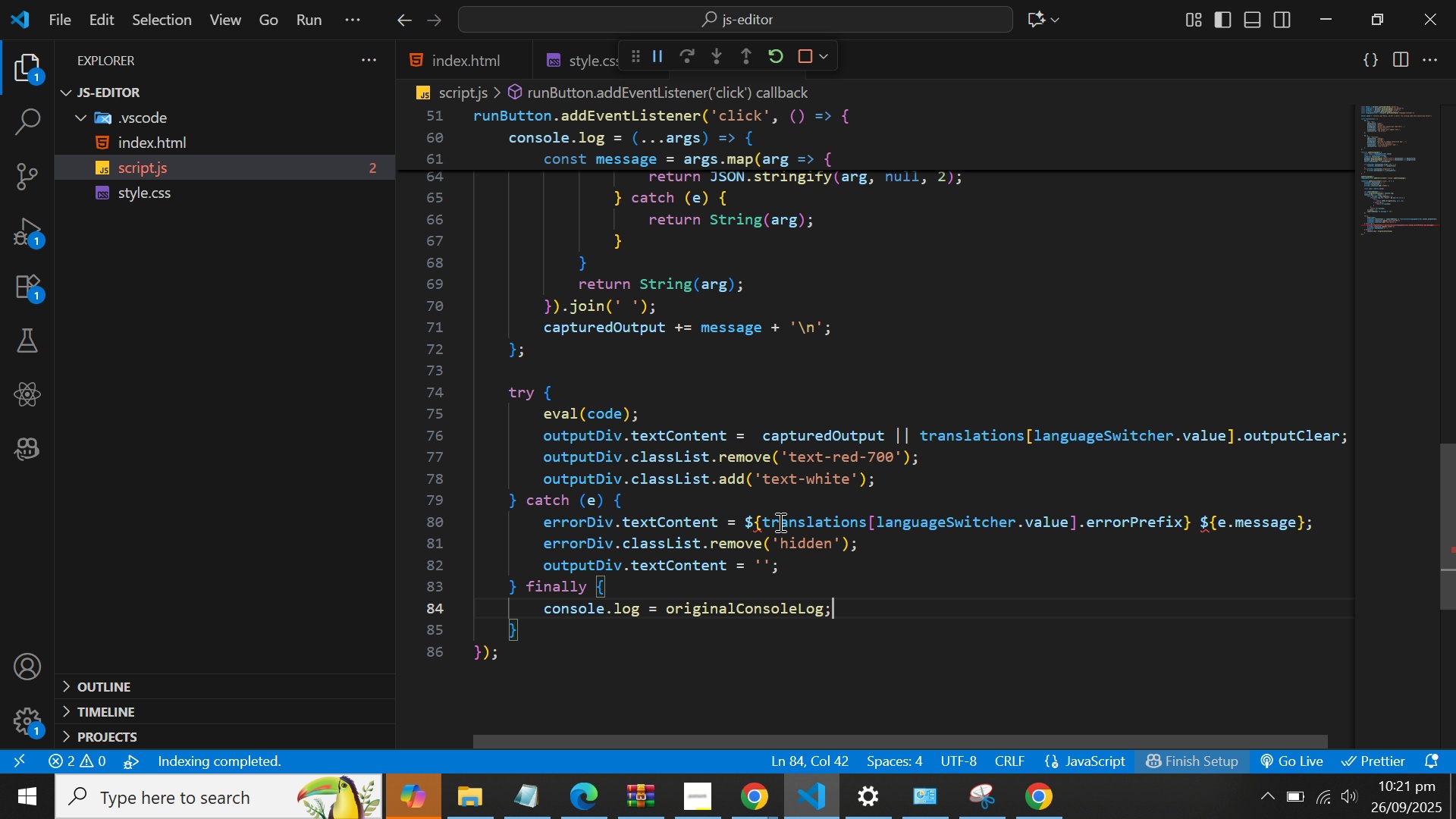 
mouse_move([757, 538])
 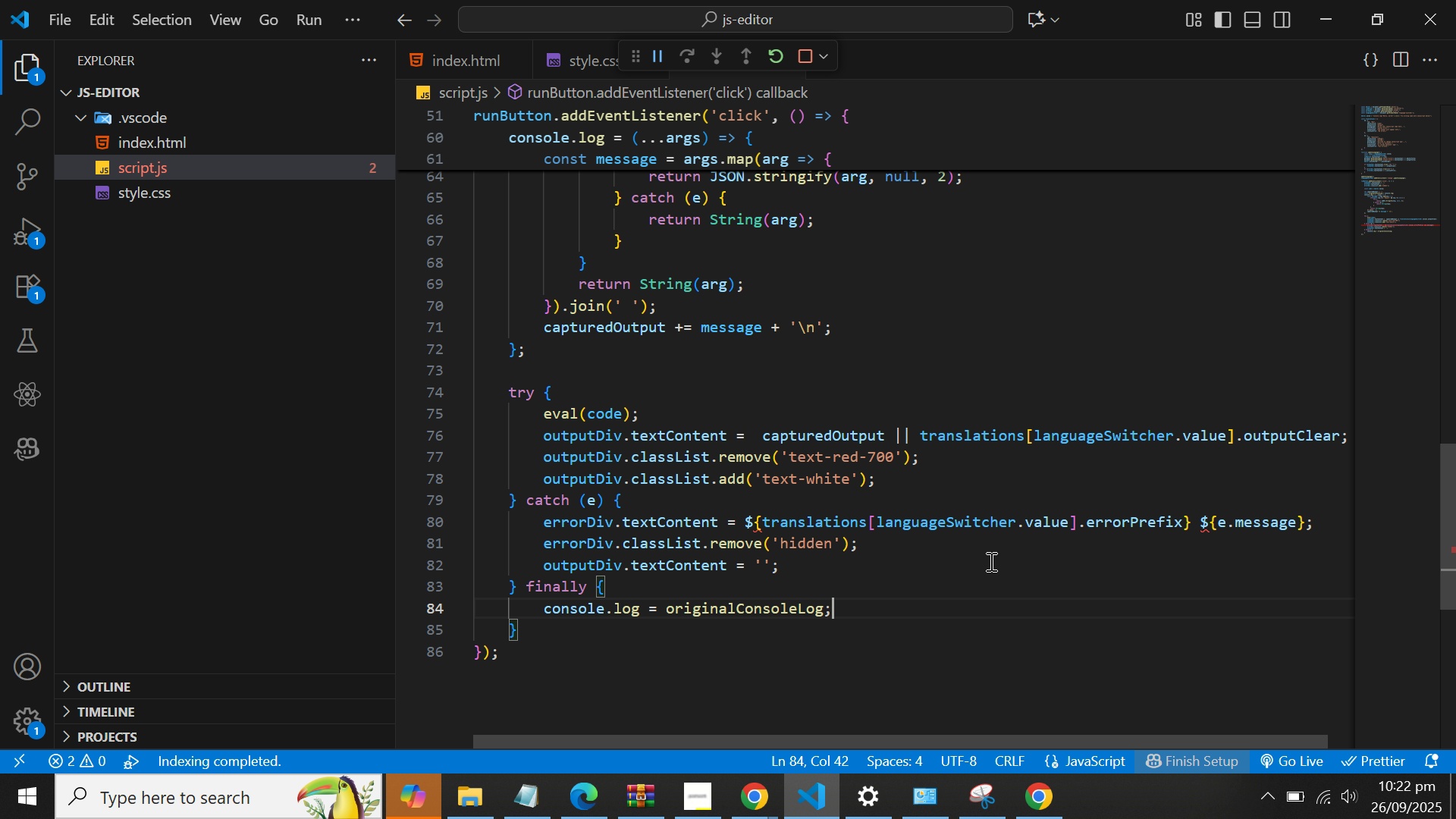 
wait(55.36)
 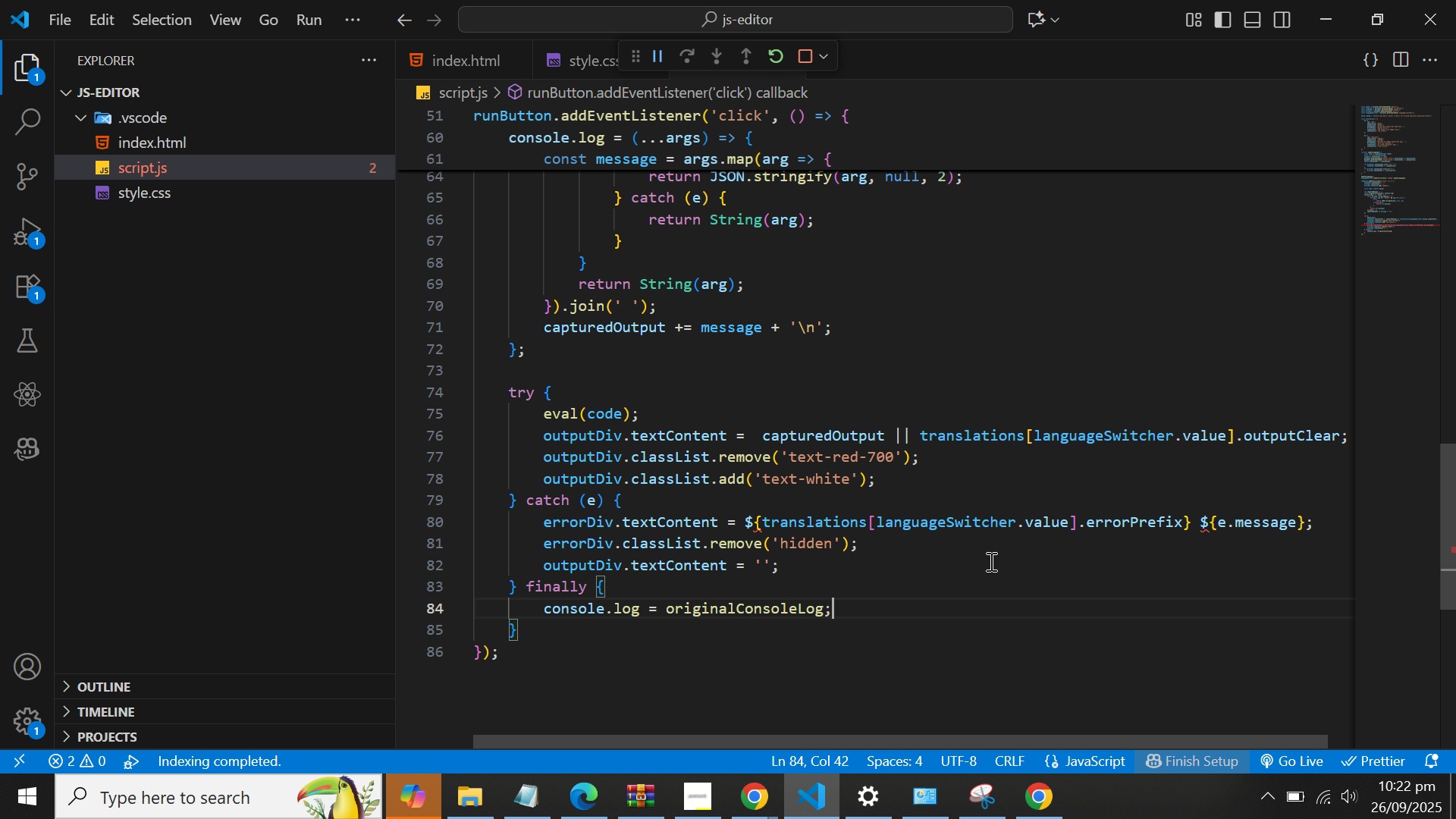 
left_click([756, 525])
 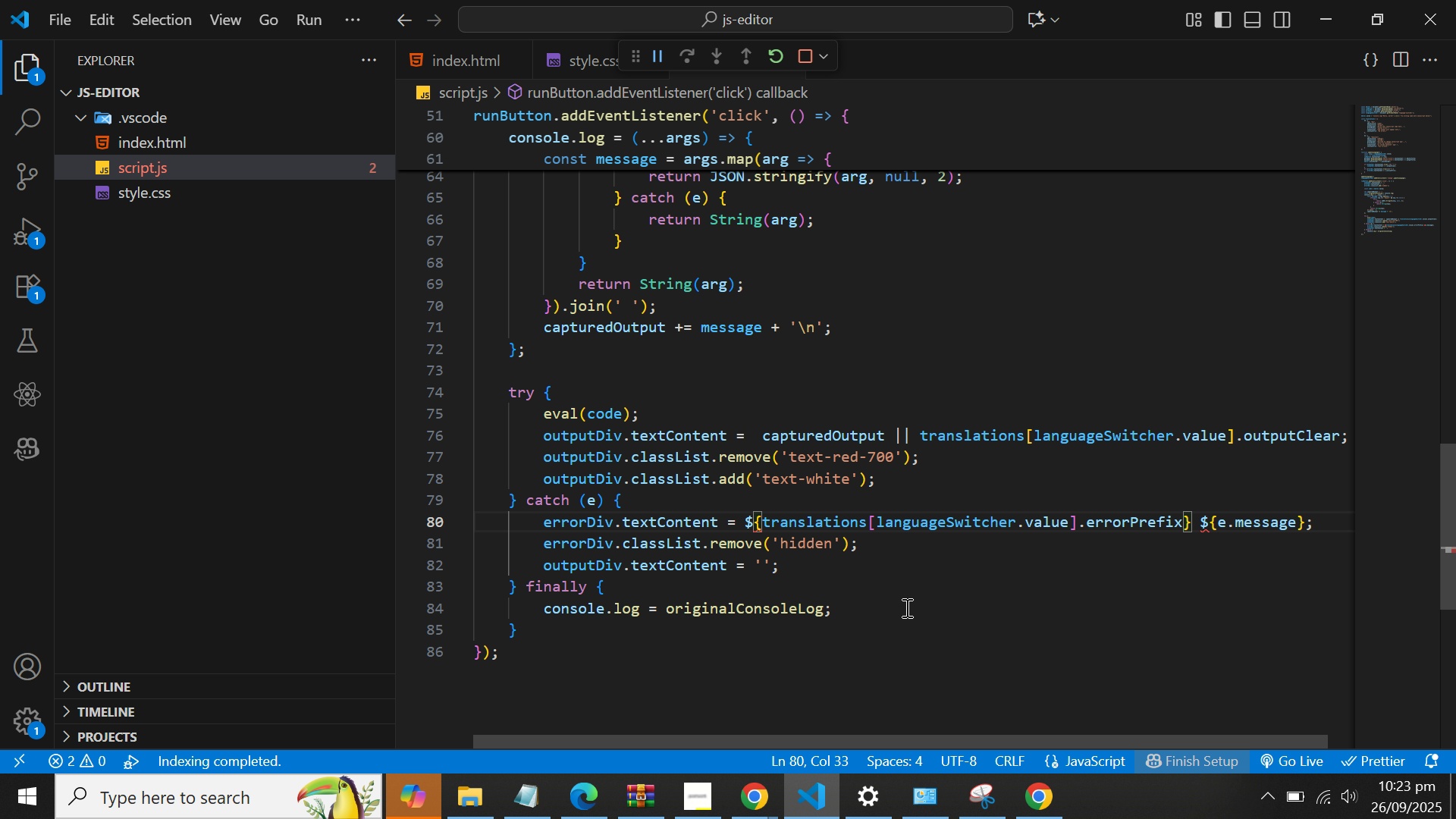 
wait(34.48)
 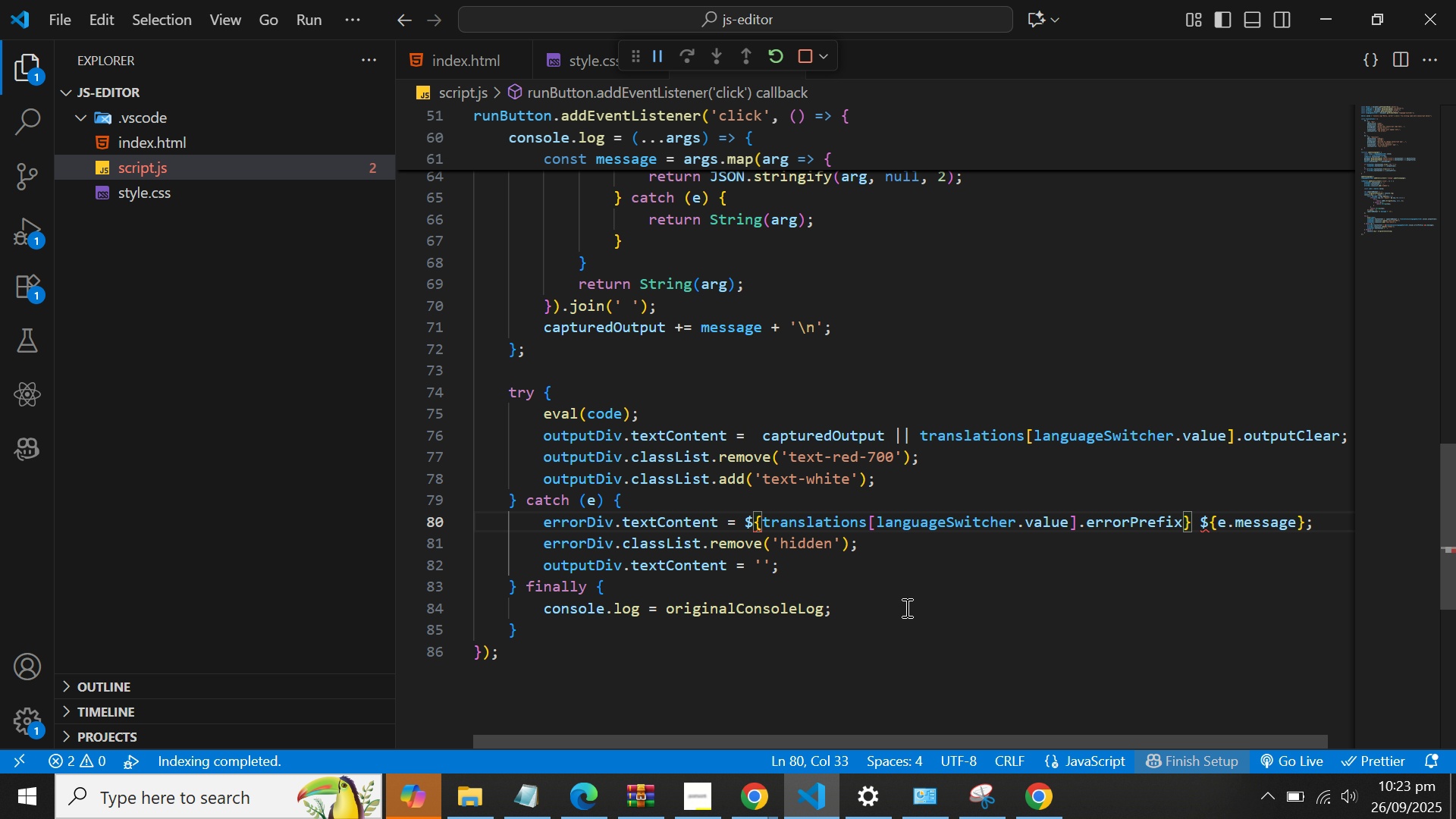 
left_click([753, 532])
 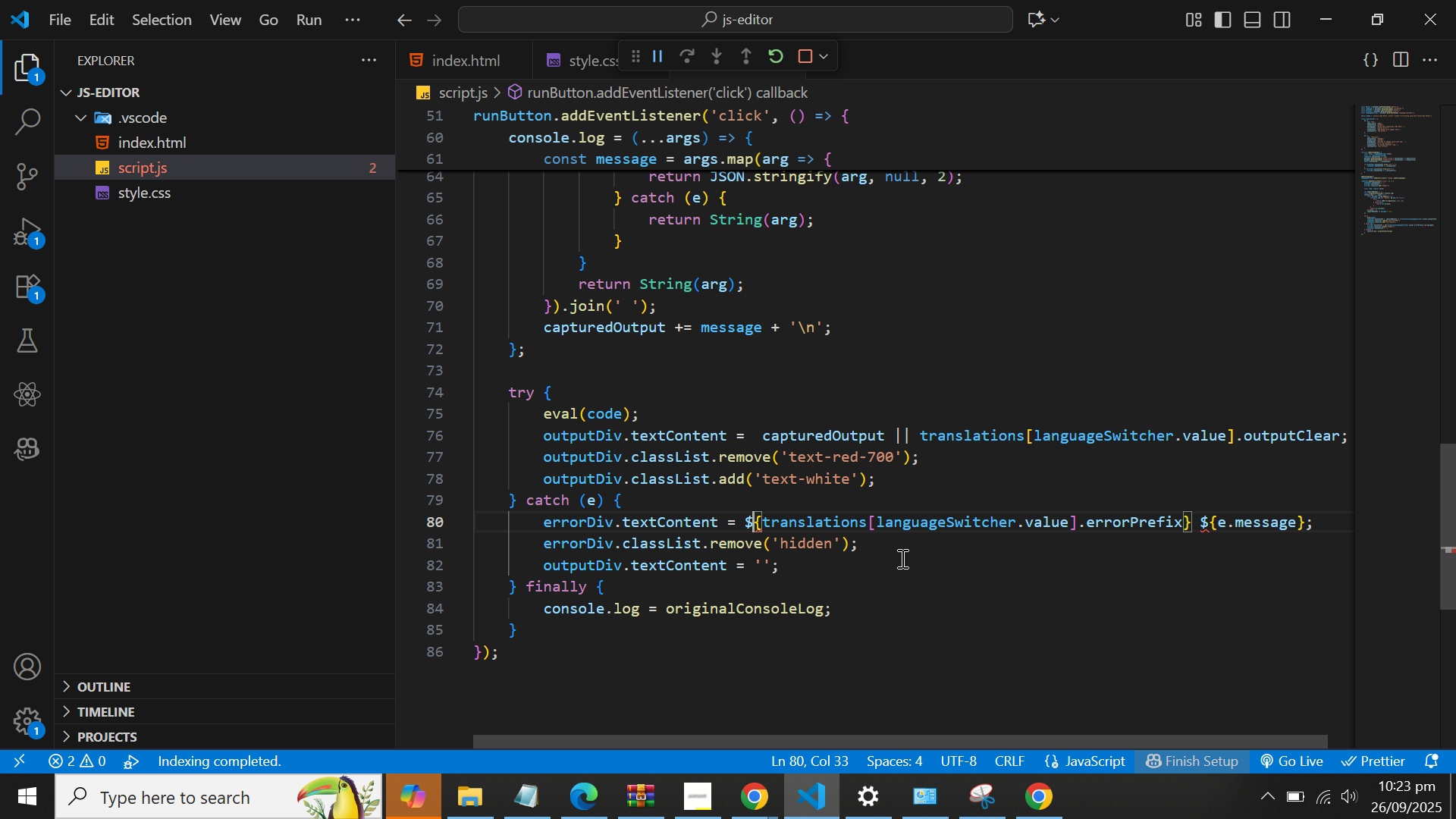 
key(Backspace)
 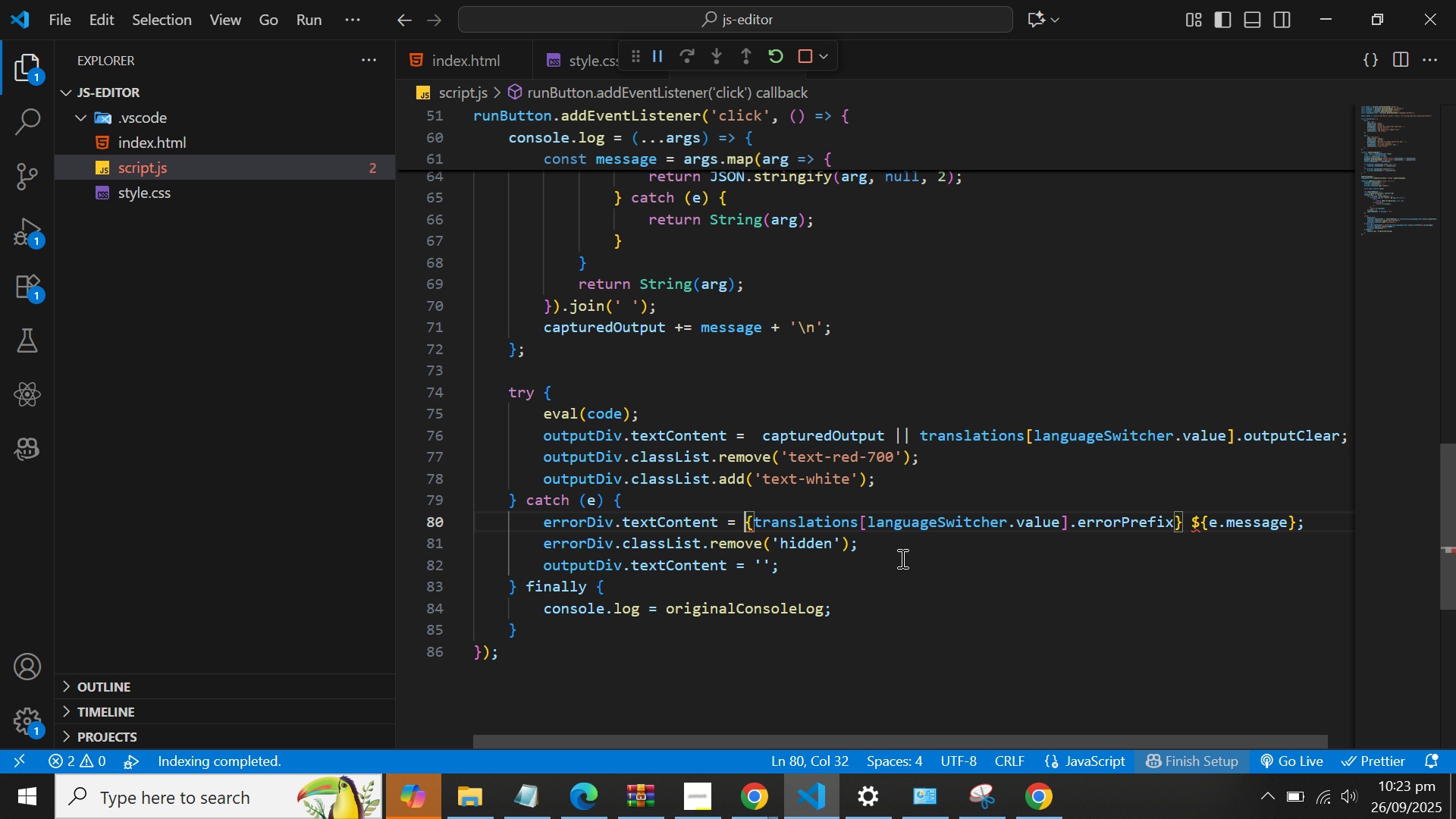 
key(Shift+4)
 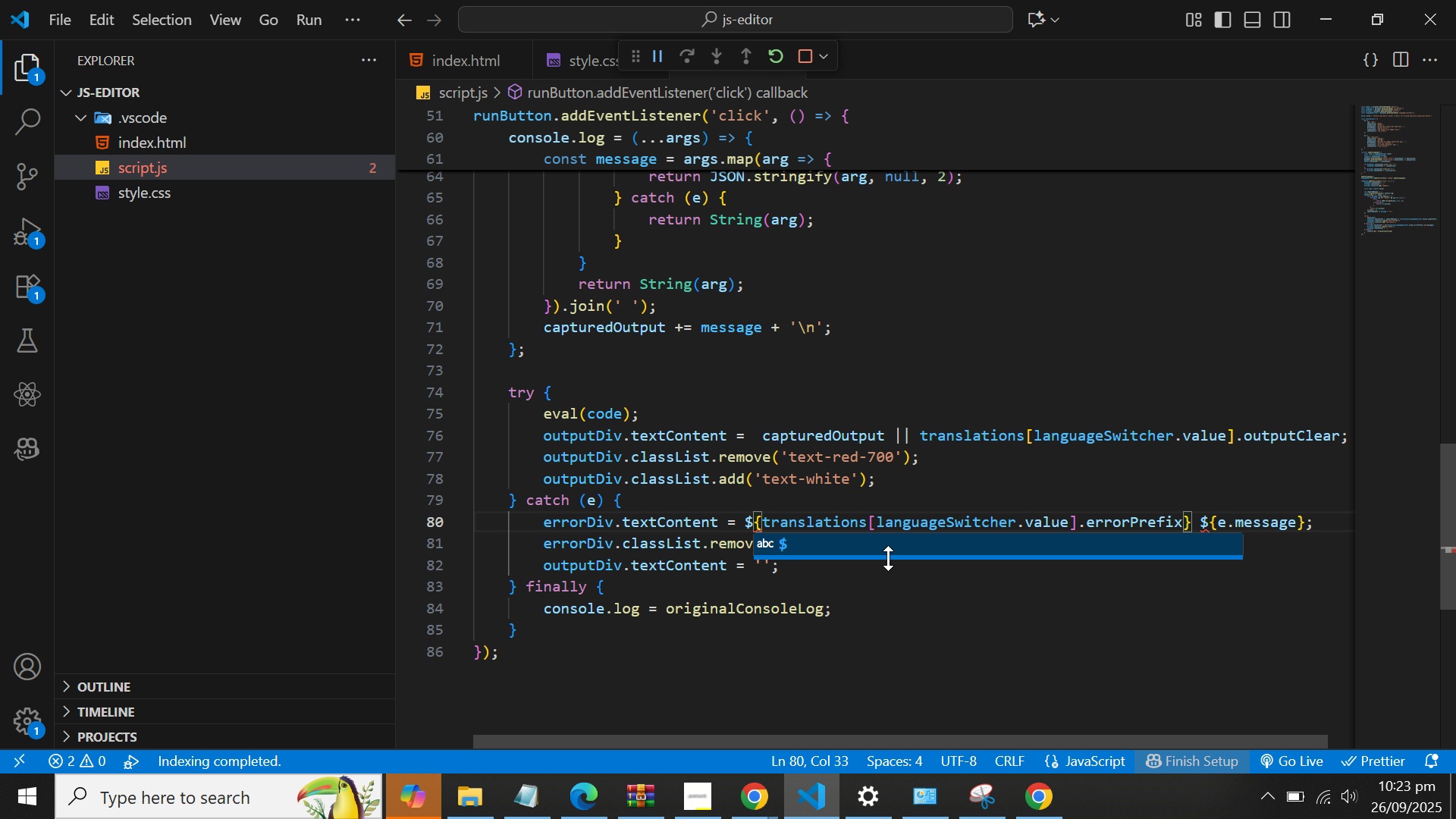 
left_click([846, 553])
 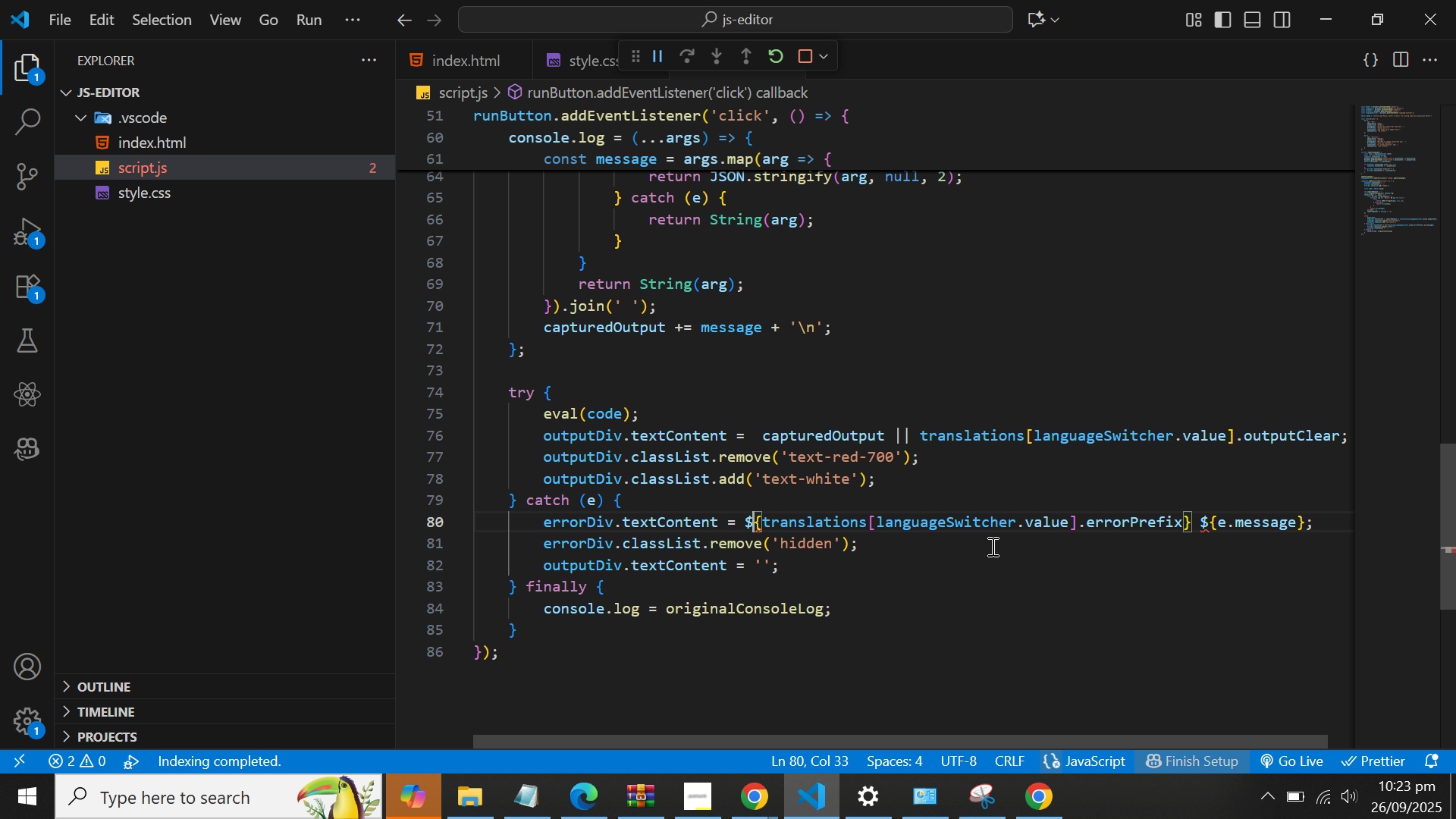 
left_click([991, 546])
 